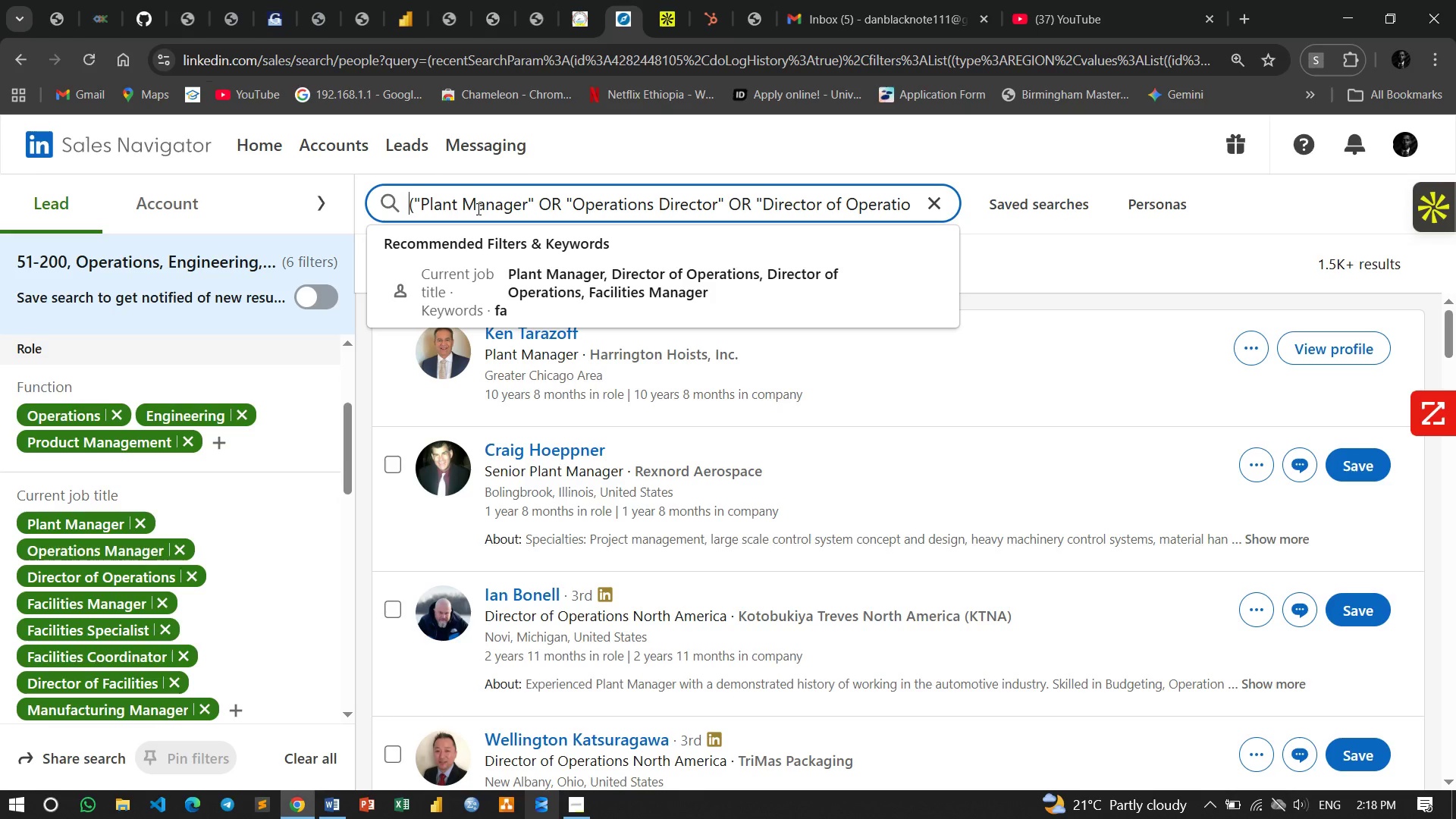 
key(ArrowRight)
 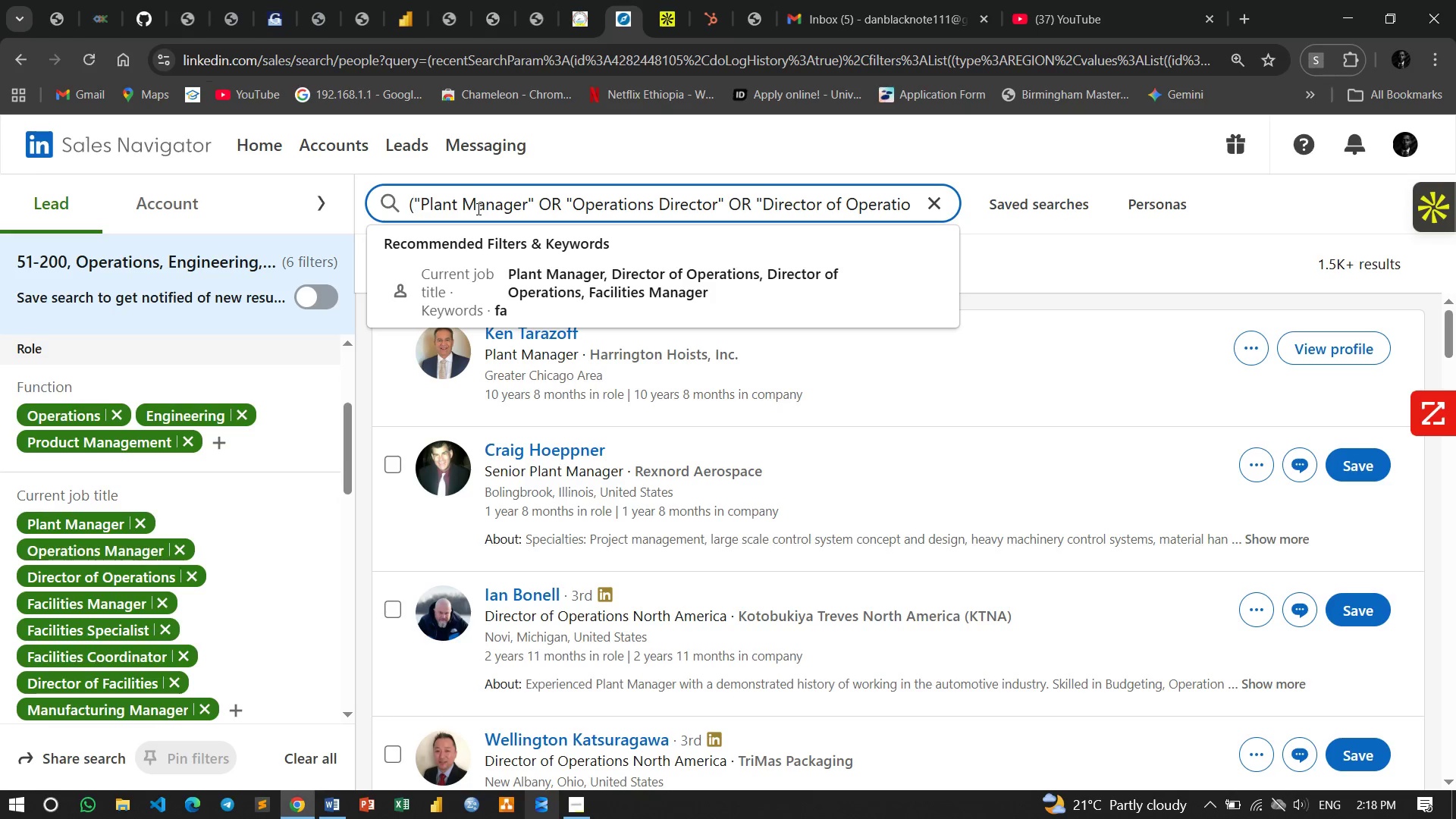 
key(Backspace)
 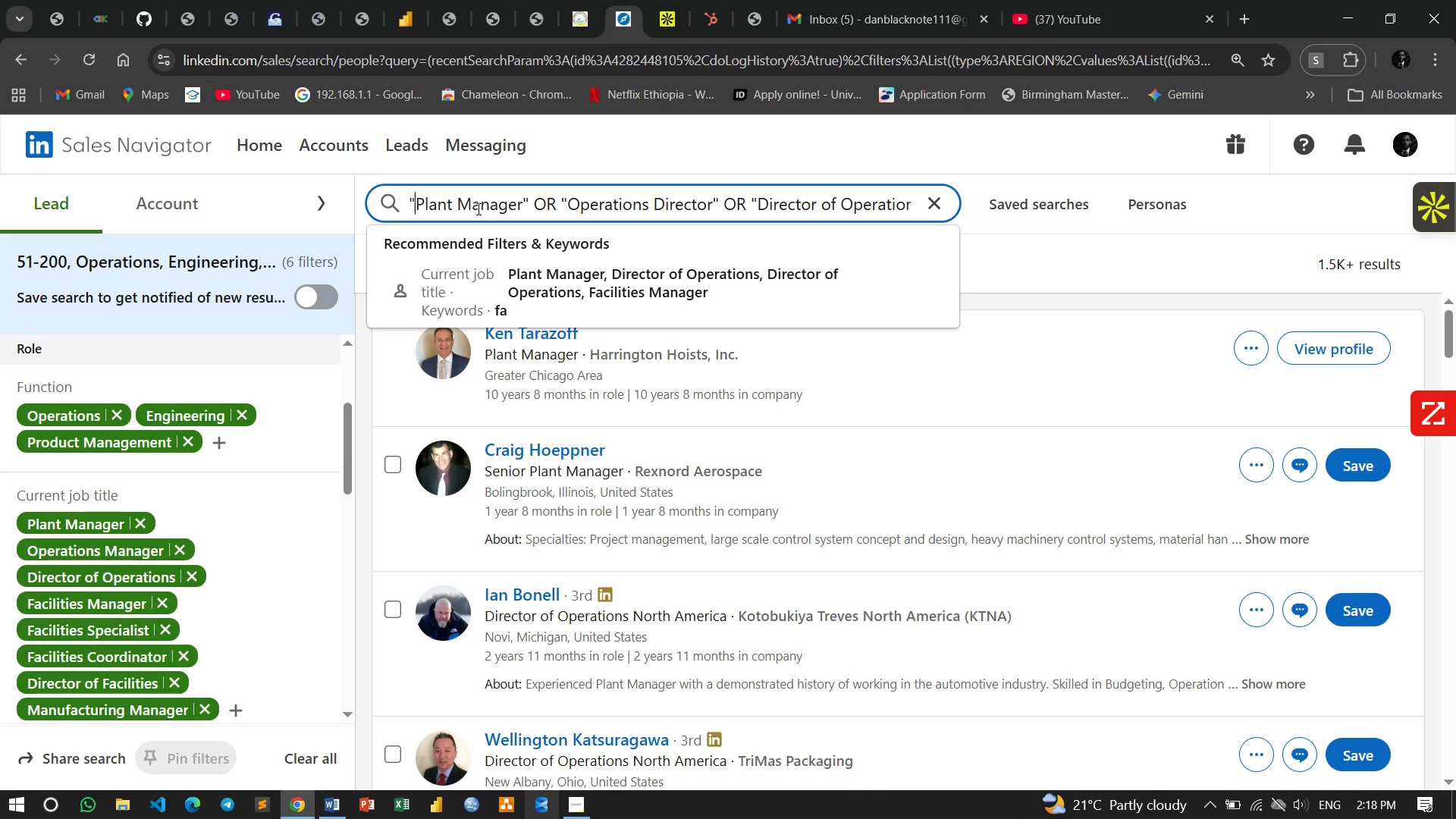 
hold_key(key=ArrowRight, duration=1.5)
 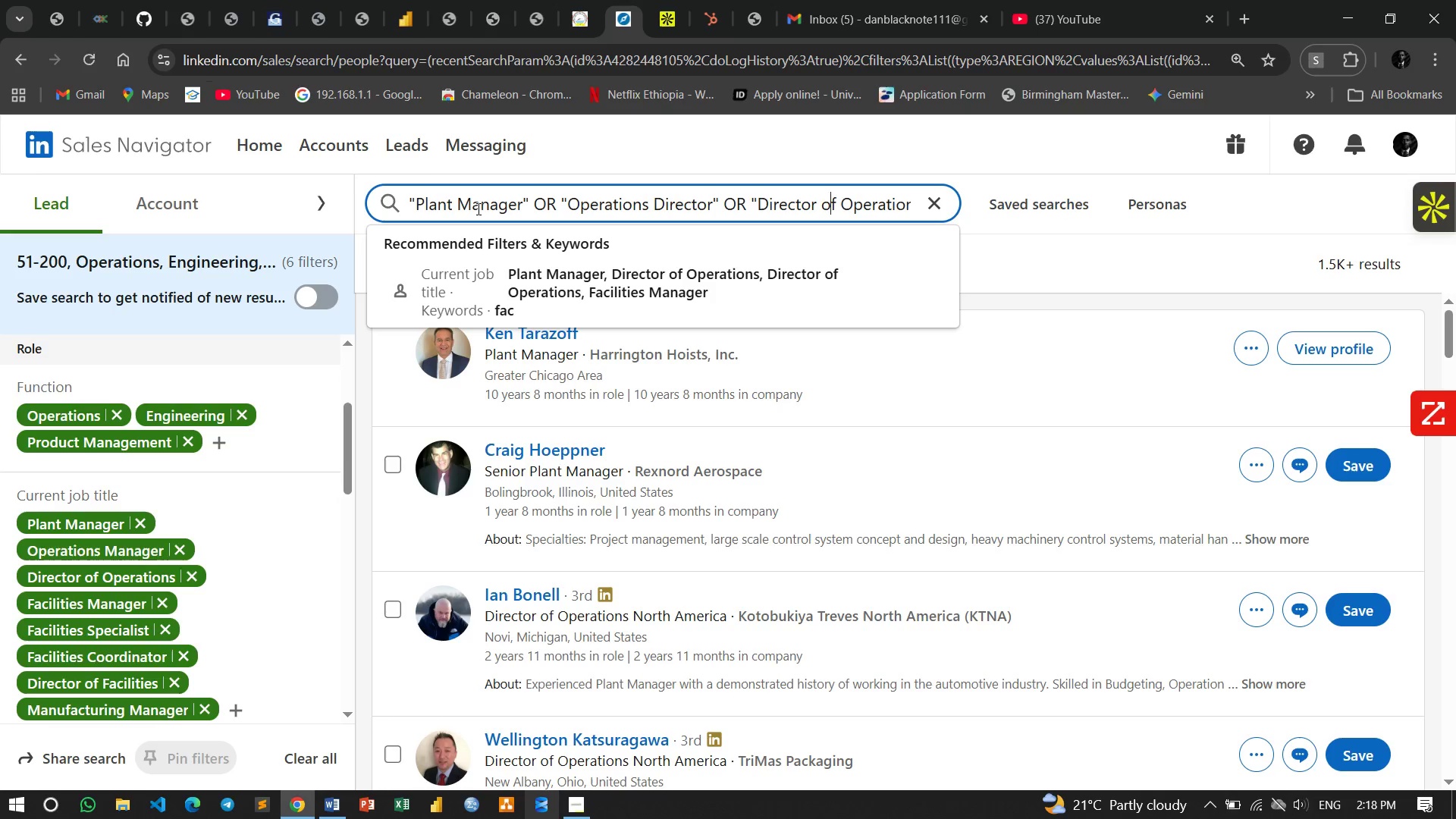 
hold_key(key=ArrowRight, duration=1.52)
 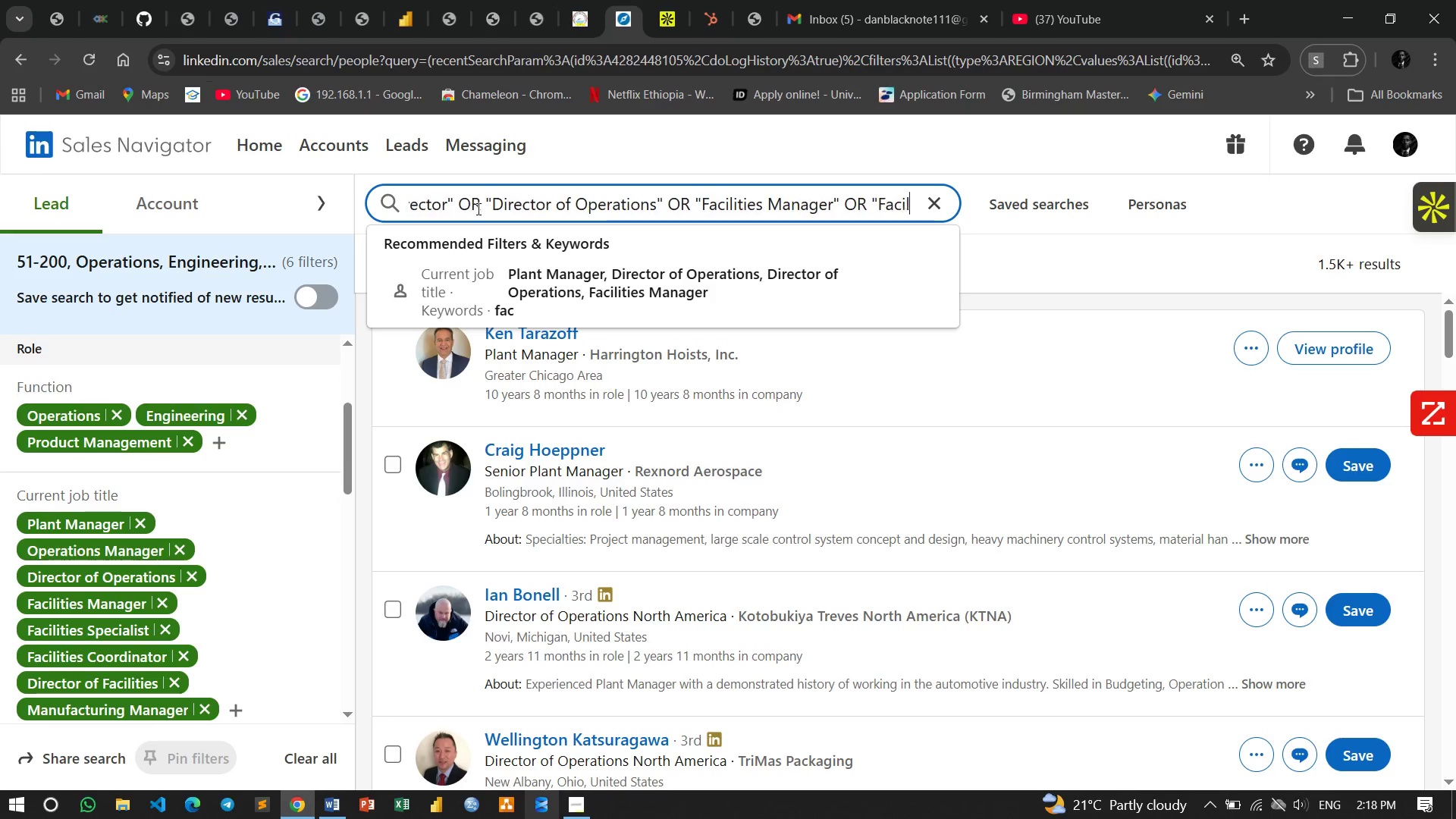 
hold_key(key=ArrowRight, duration=1.5)
 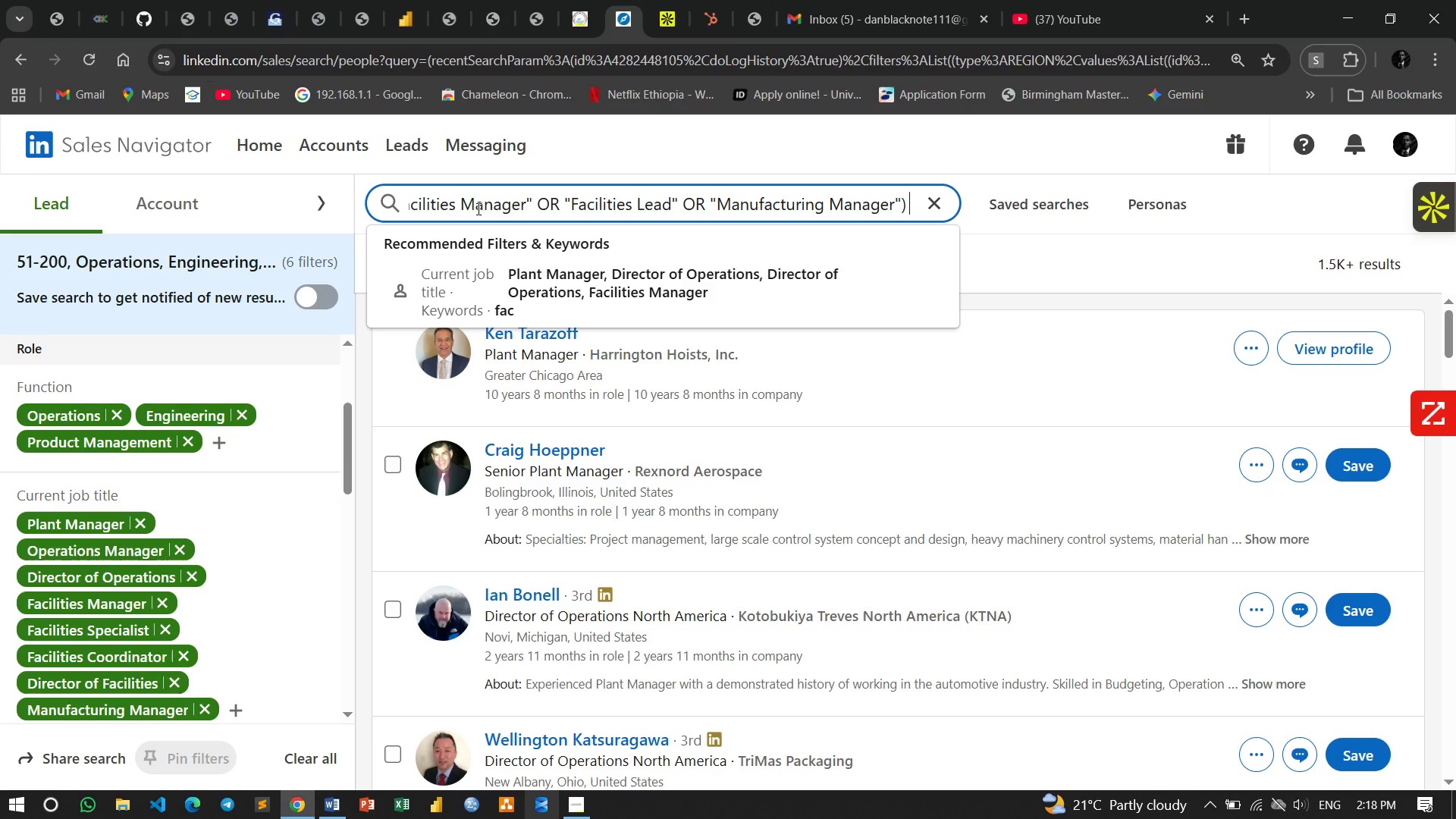 
hold_key(key=ArrowRight, duration=0.7)
 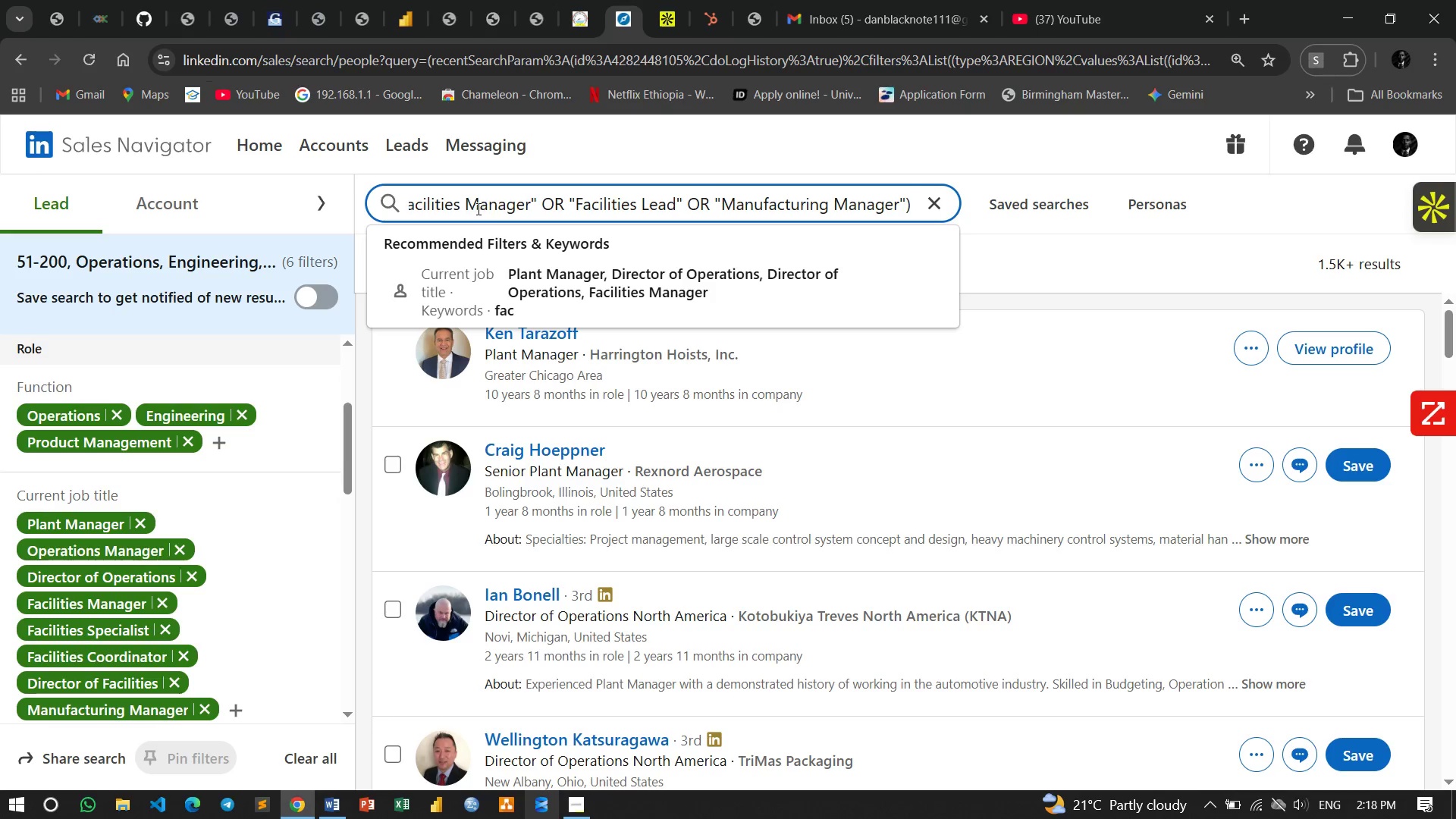 
key(Backspace)
 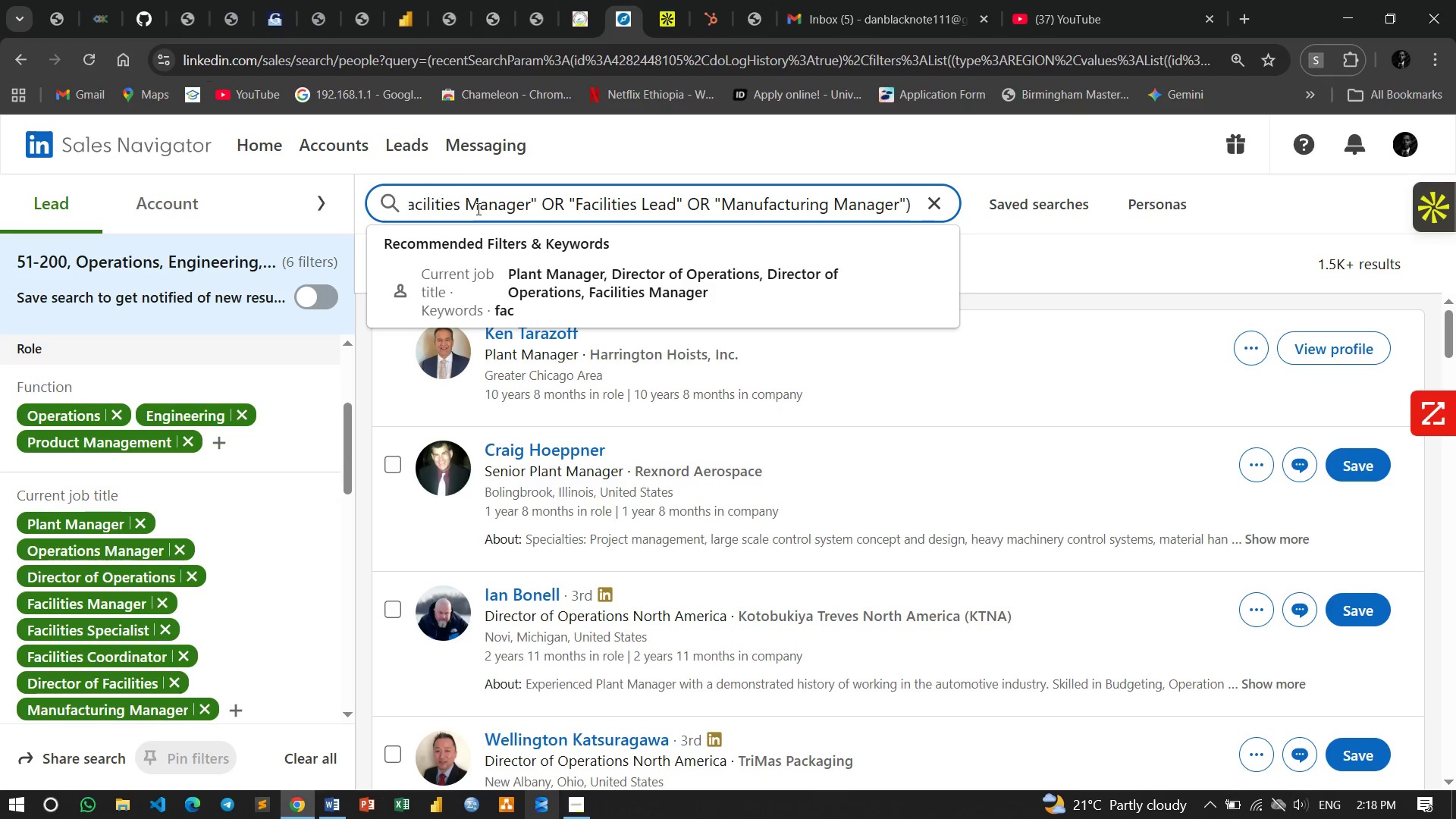 
key(Backspace)
 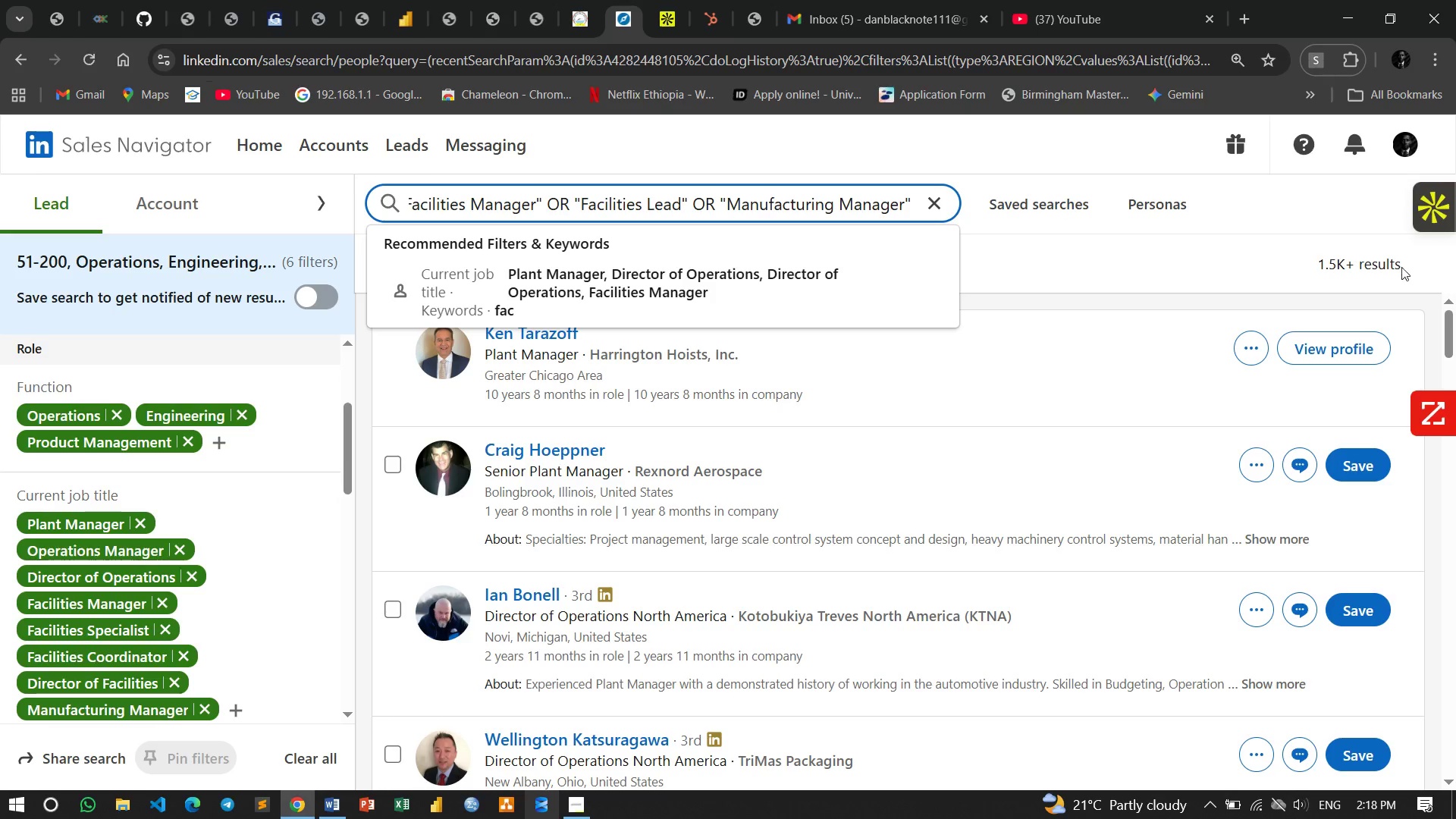 
wait(7.42)
 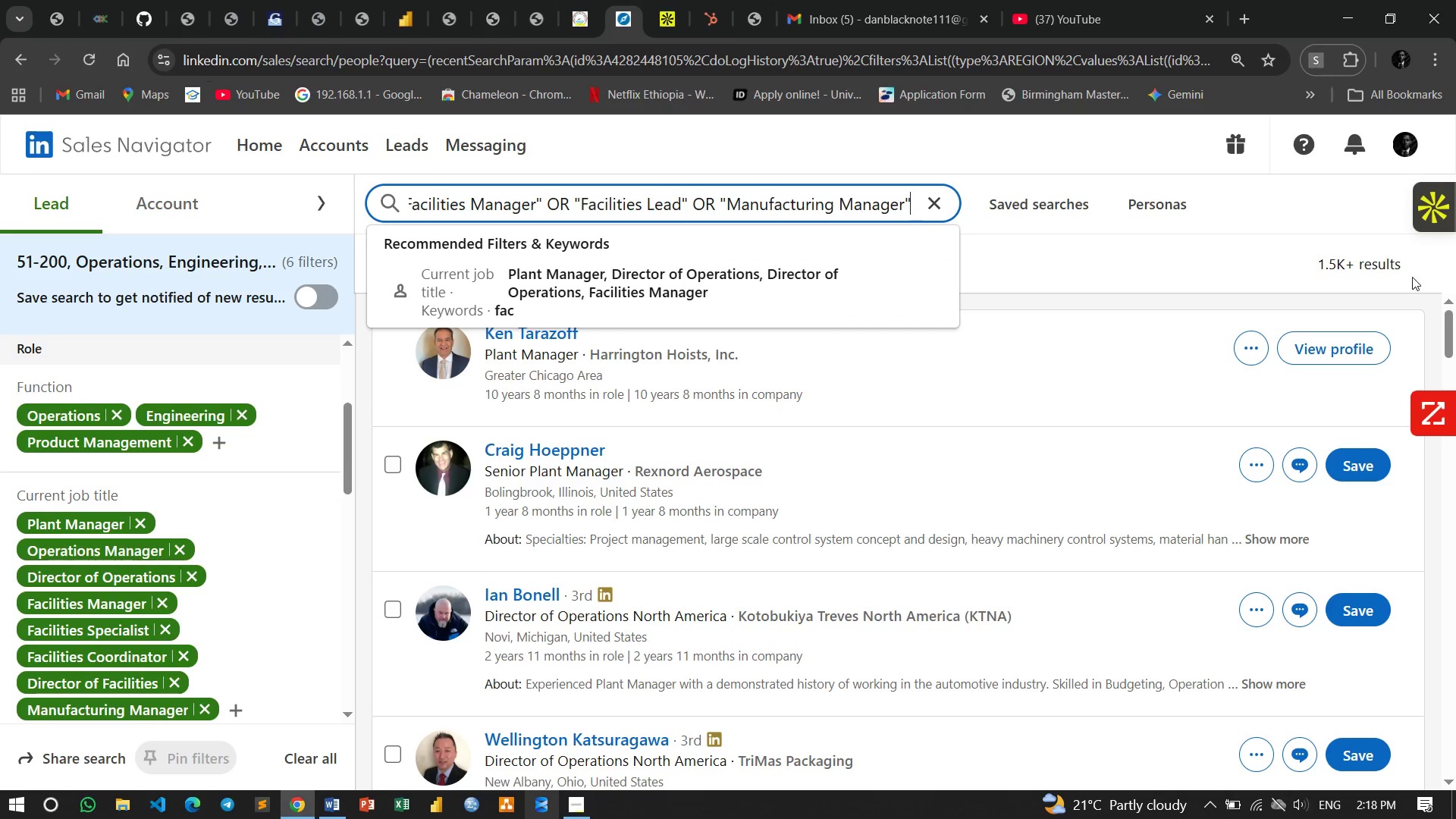 
left_click([883, 204])
 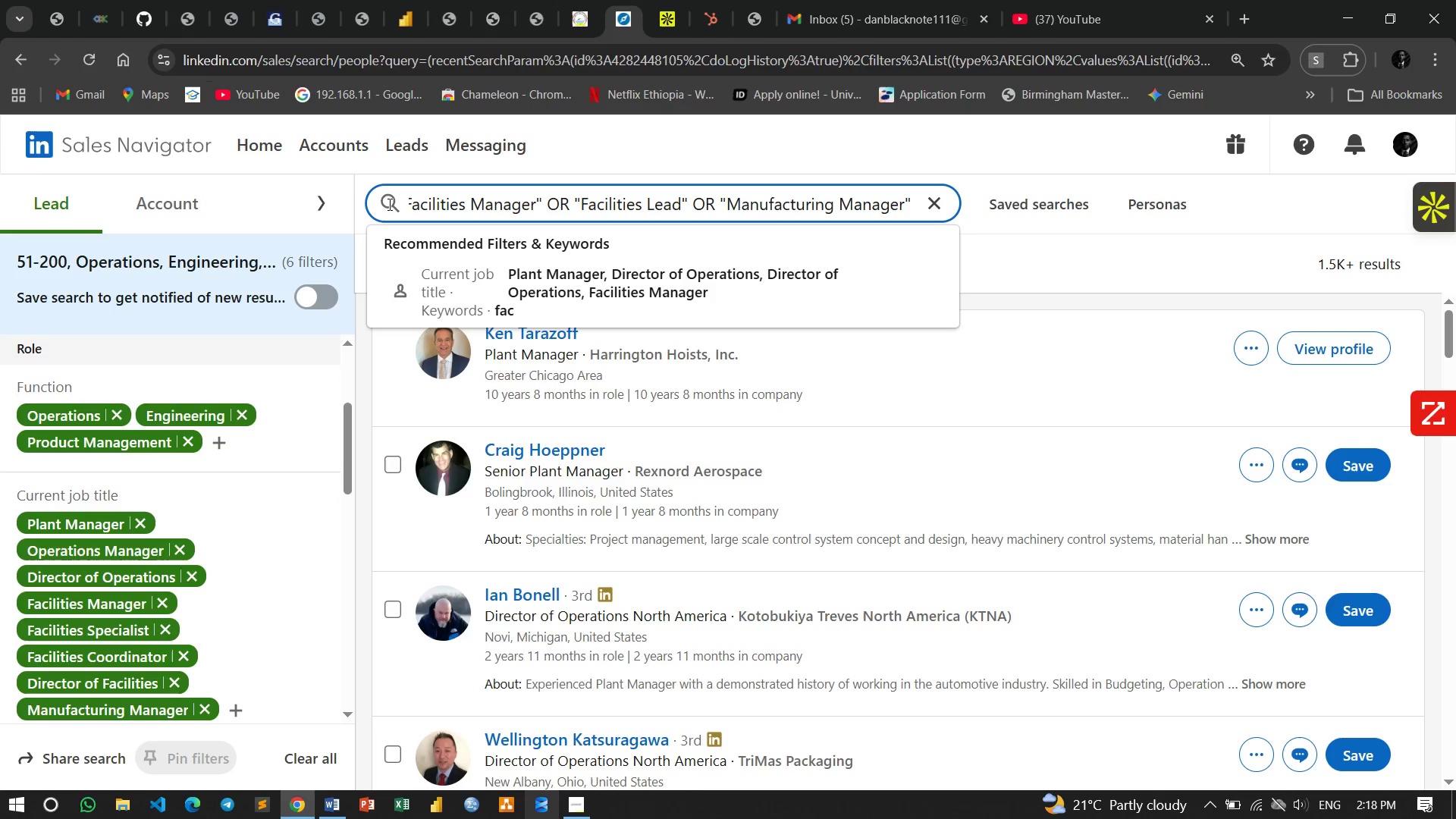 
left_click([388, 202])
 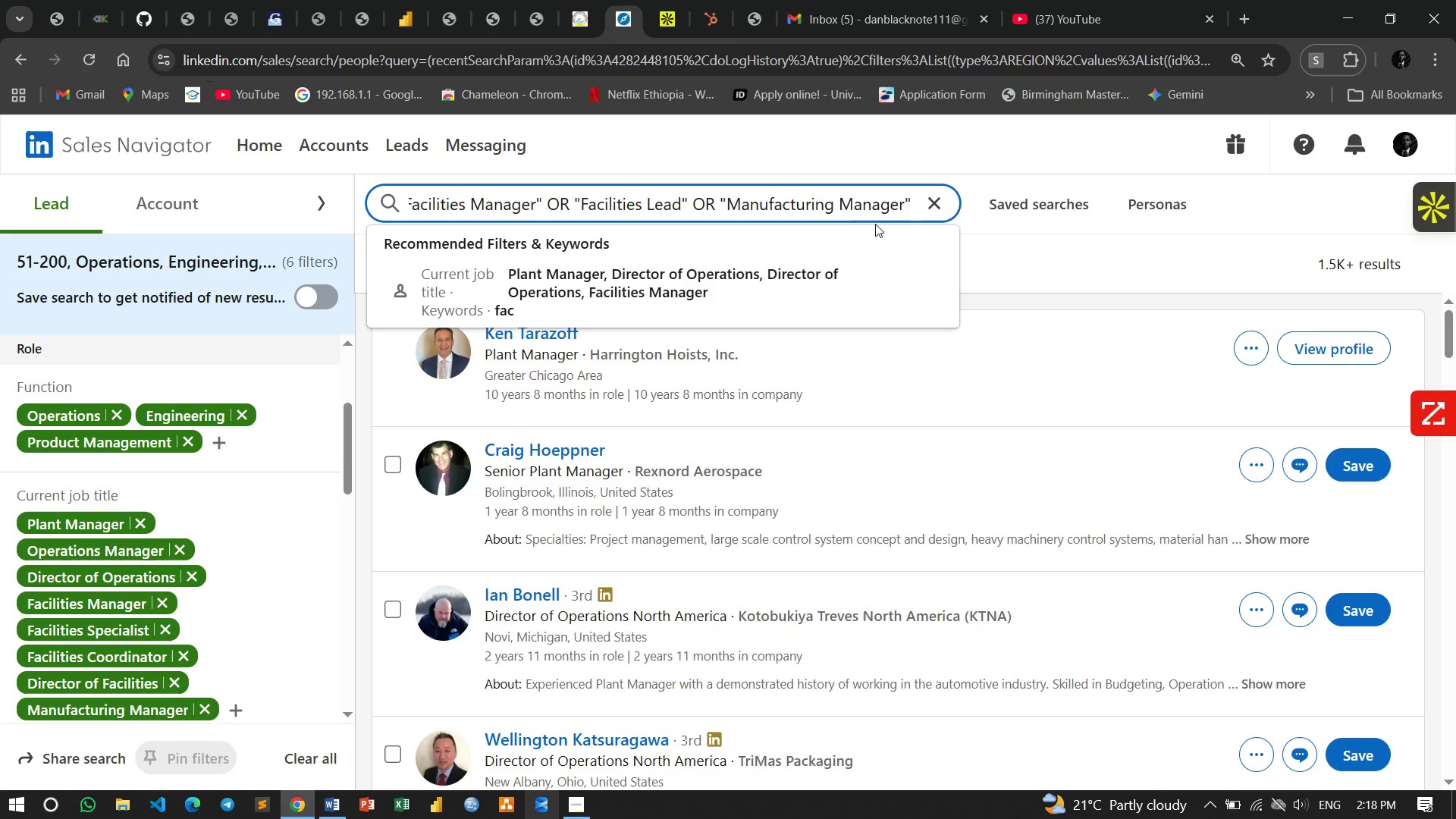 
left_click([816, 204])
 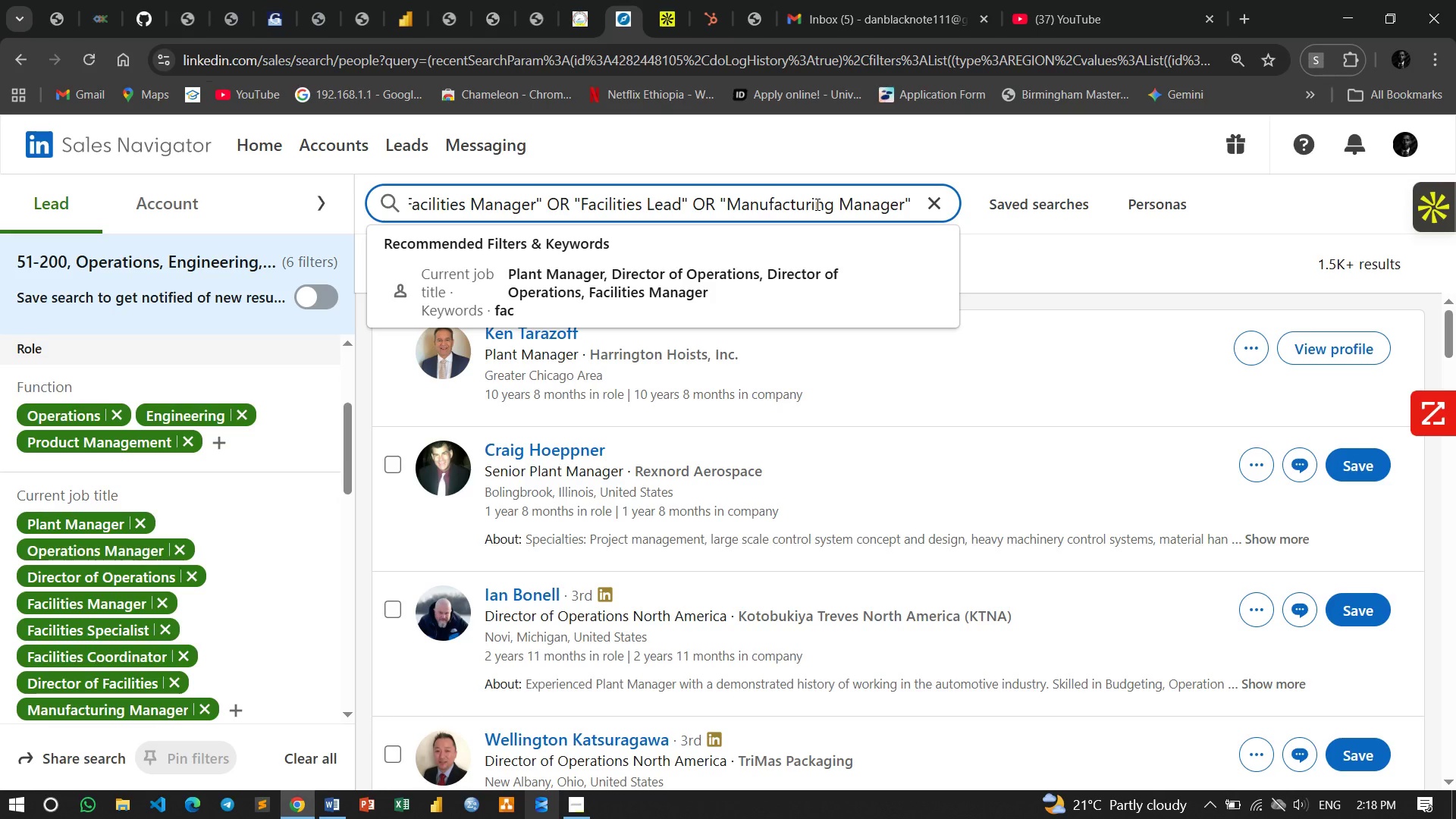 
key(Enter)
 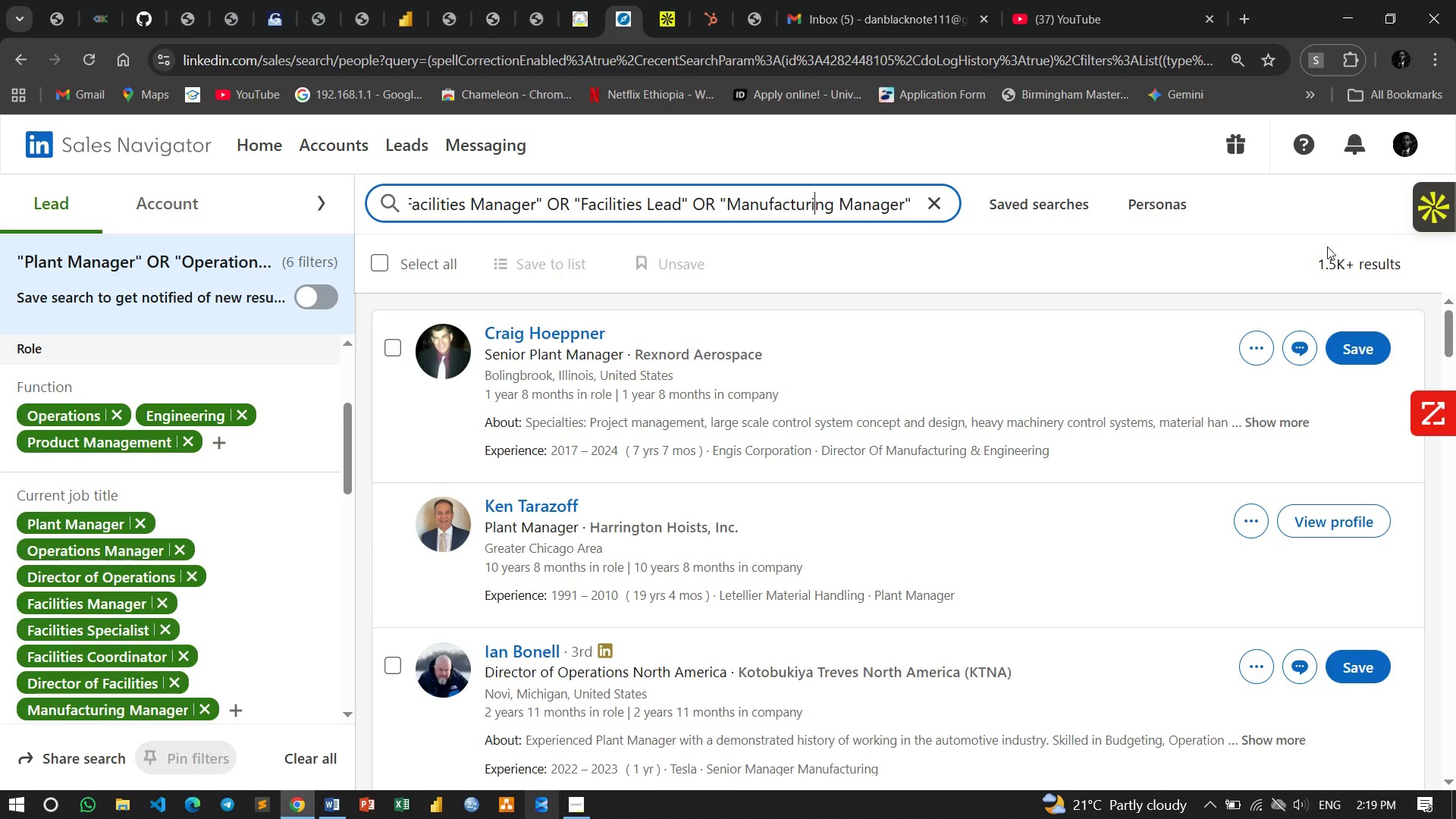 
wait(21.03)
 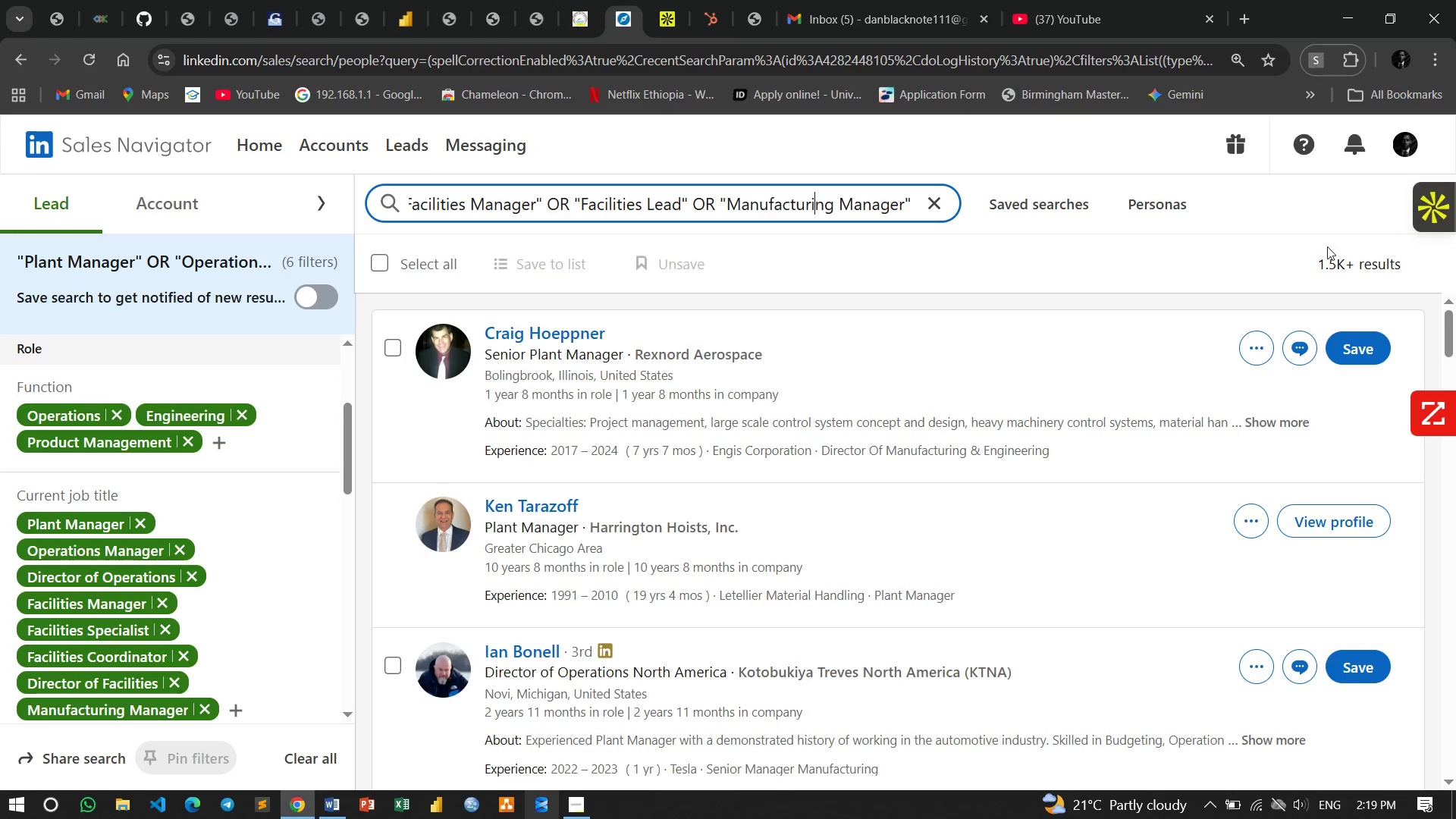 
left_click([330, 808])
 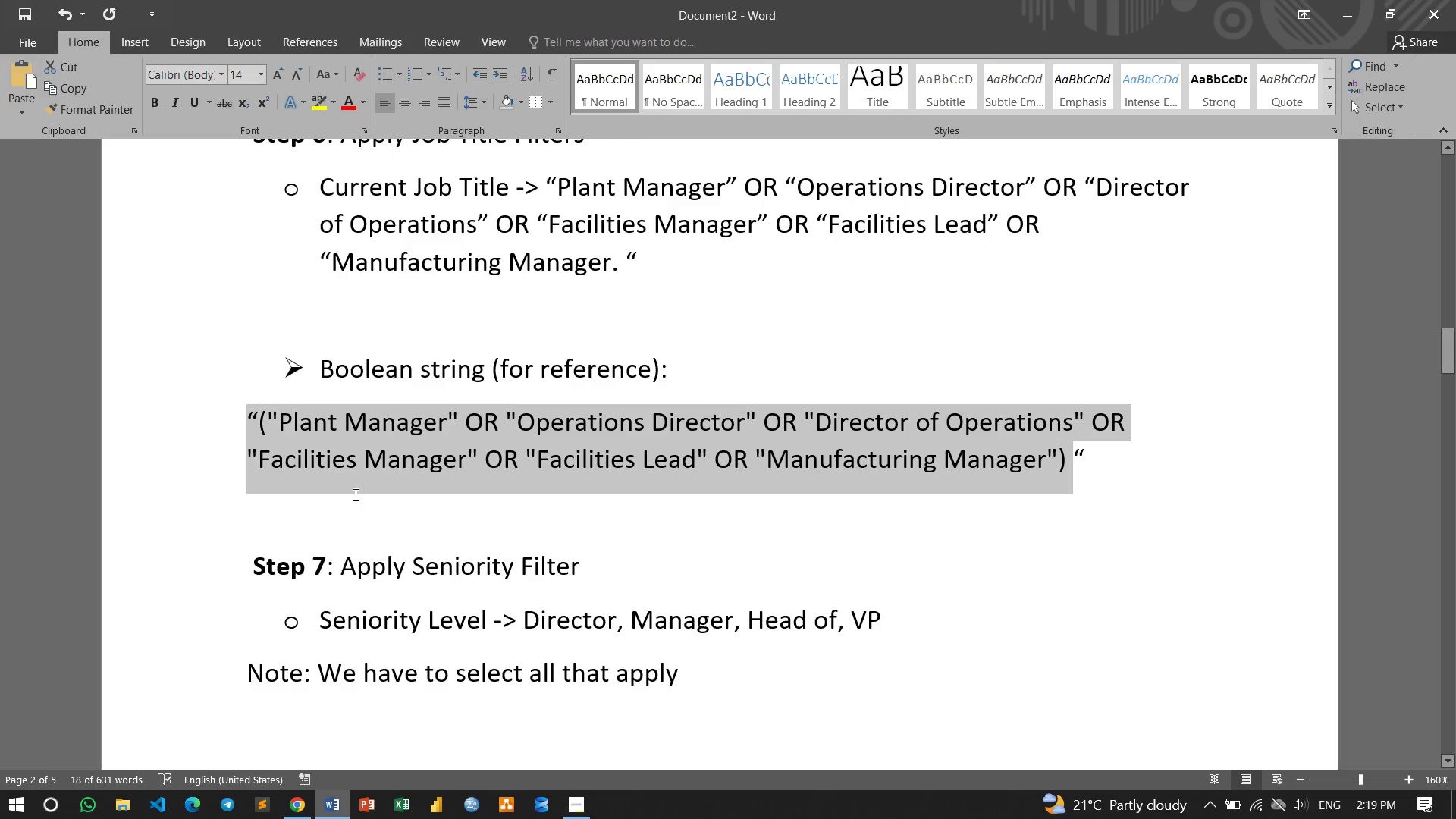 
left_click([354, 494])
 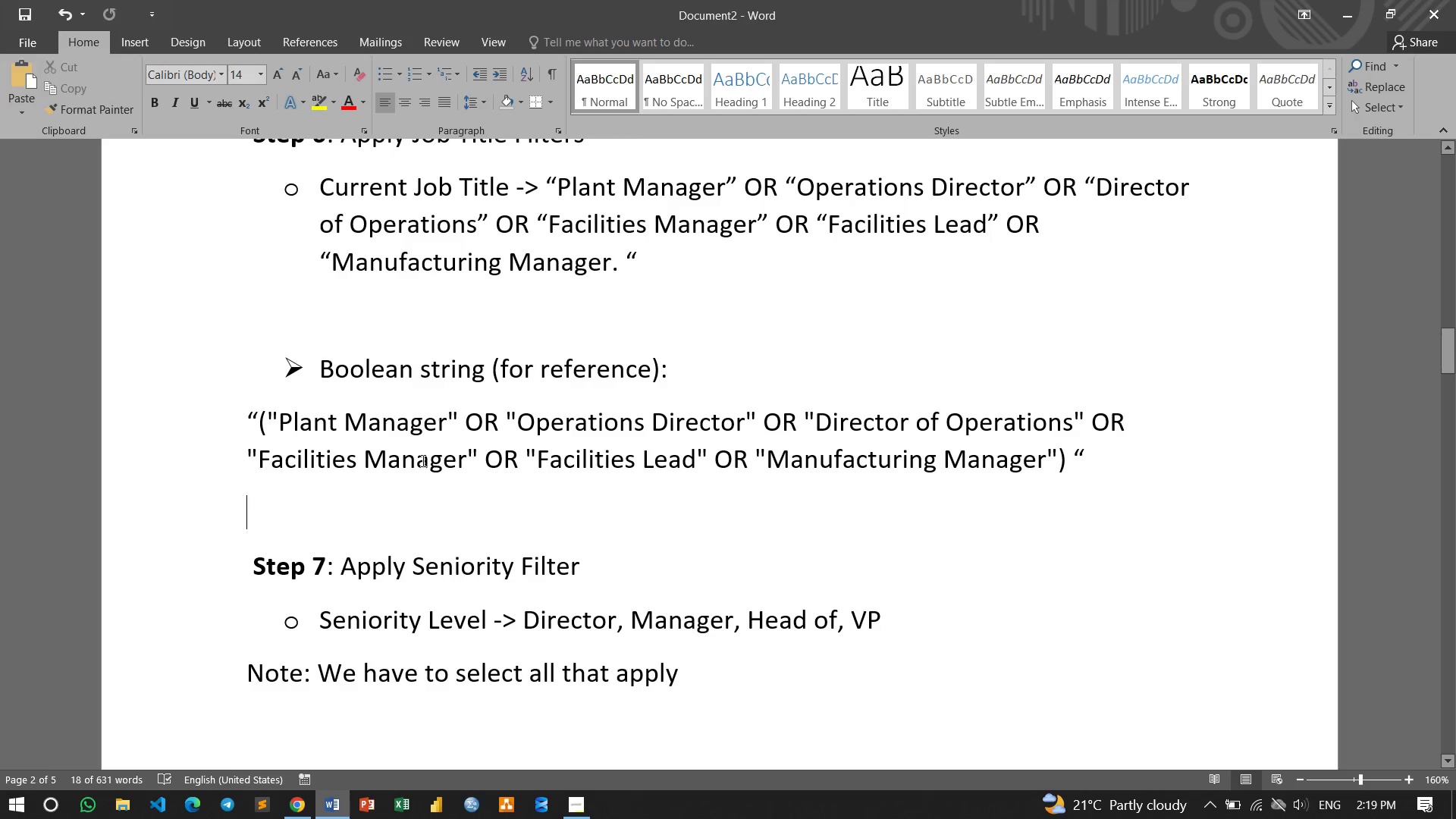 
scroll: coordinate [417, 462], scroll_direction: down, amount: 40.0
 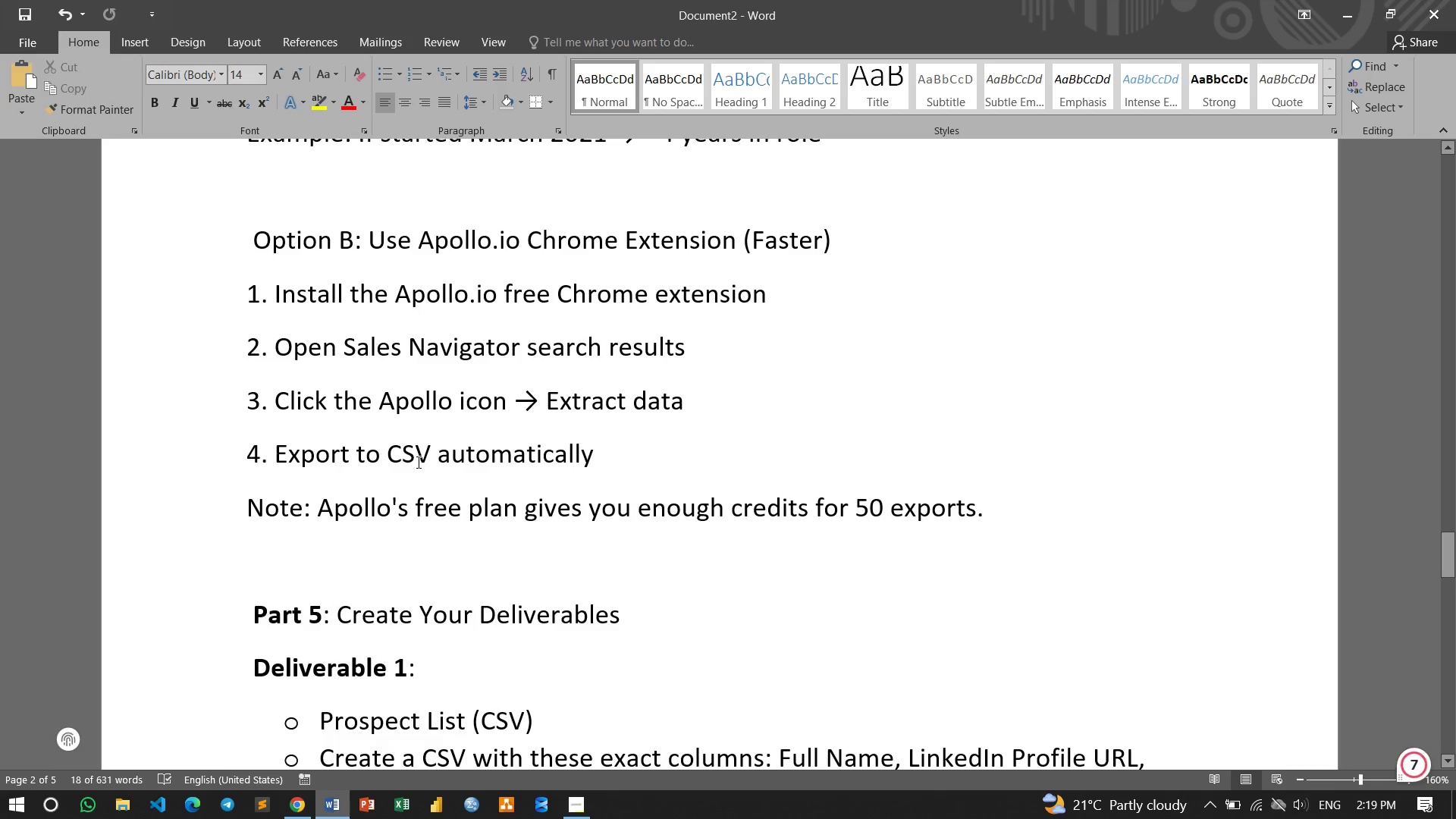 
scroll: coordinate [422, 466], scroll_direction: up, amount: 23.0
 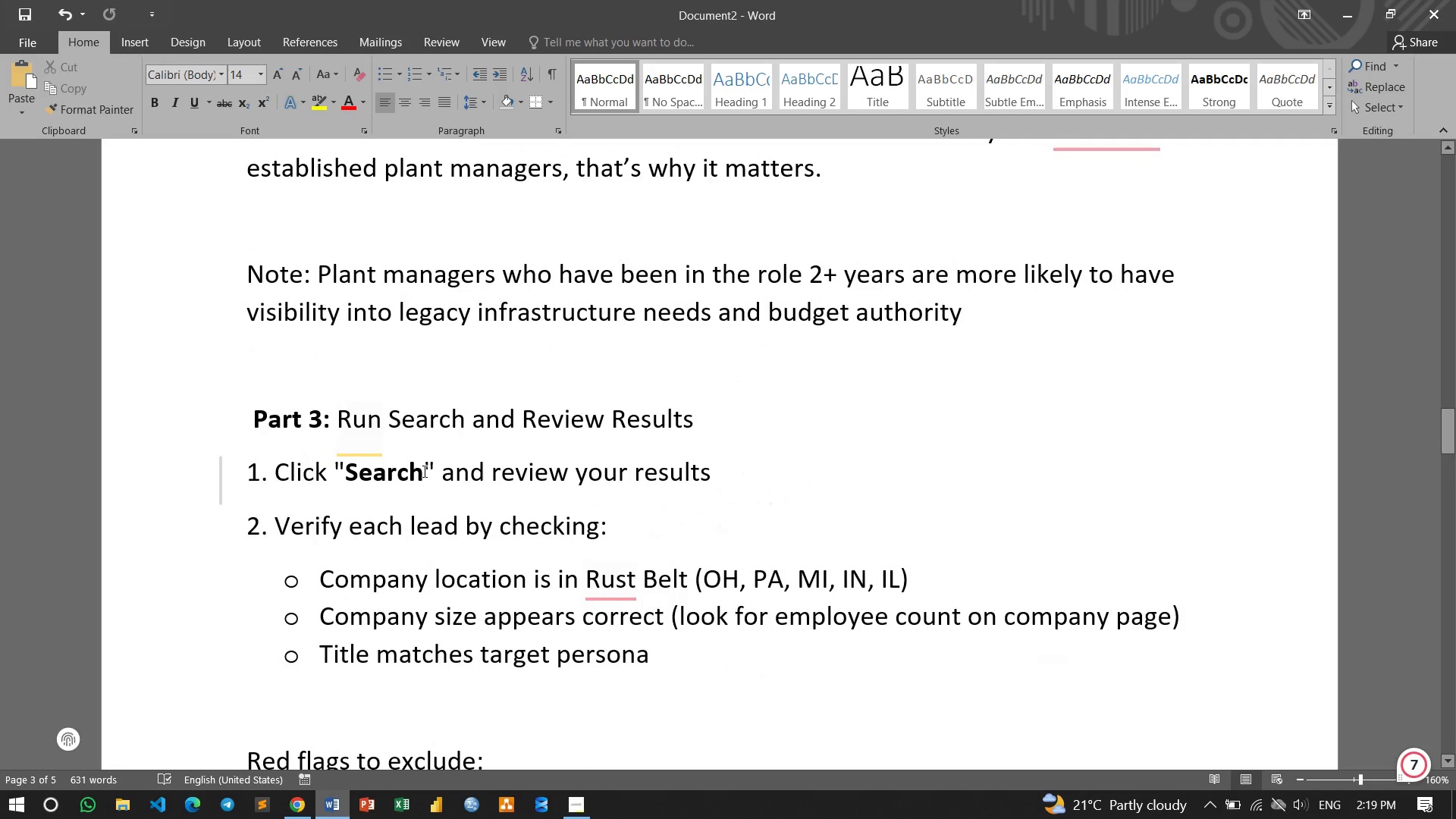 
scroll: coordinate [406, 469], scroll_direction: down, amount: 1.0
 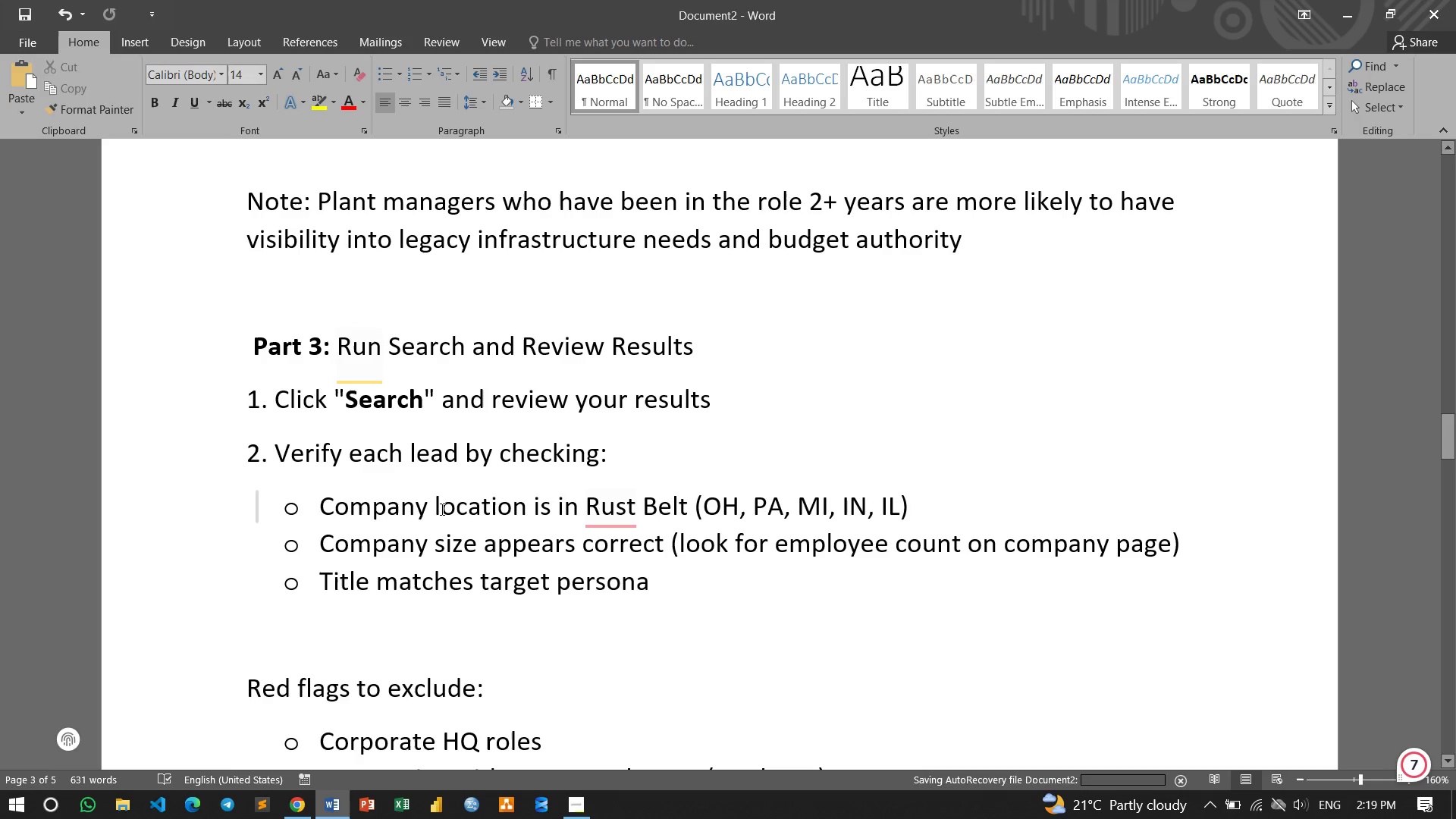 
wait(7.53)
 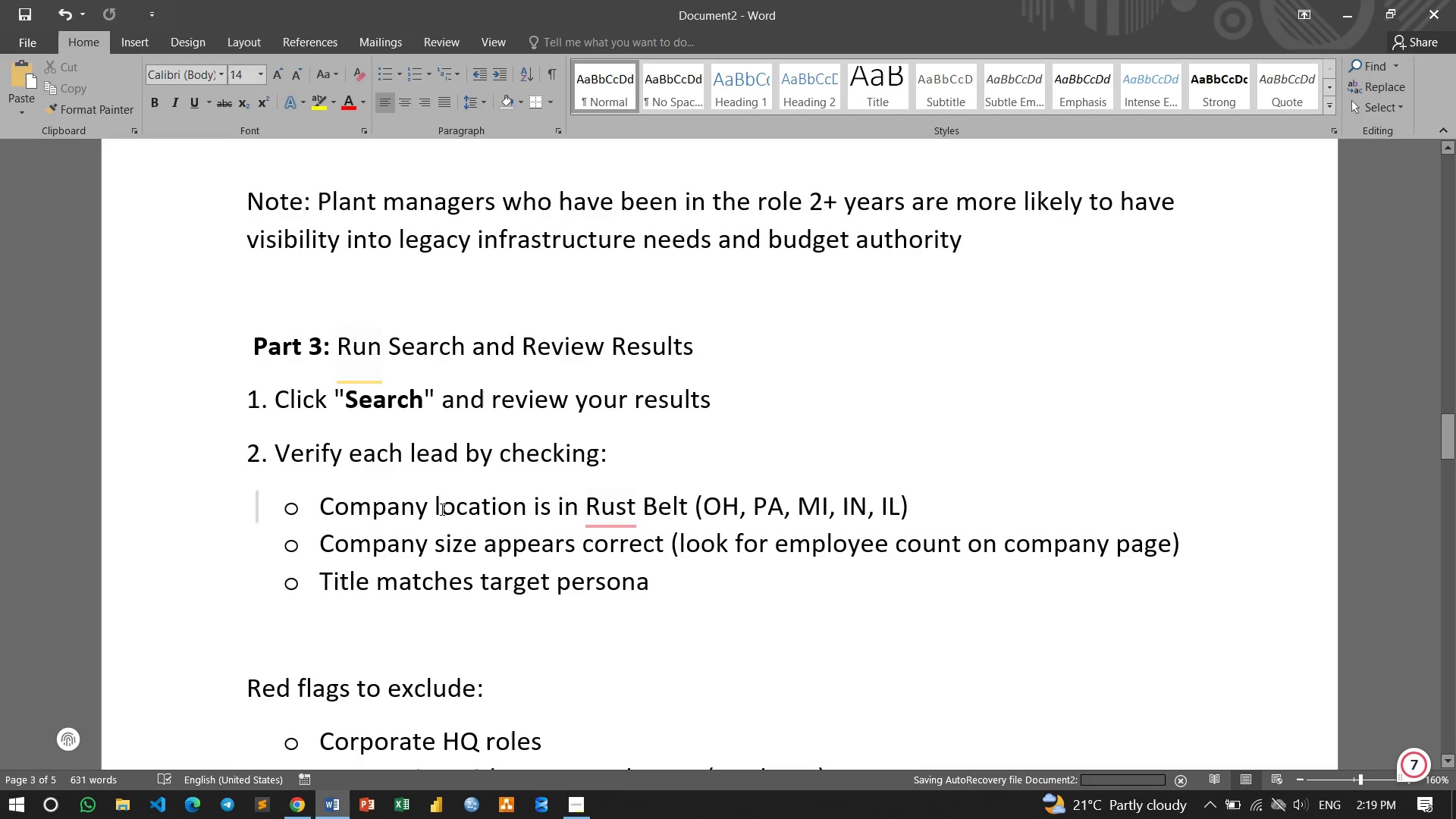 
scroll: coordinate [561, 556], scroll_direction: down, amount: 4.0
 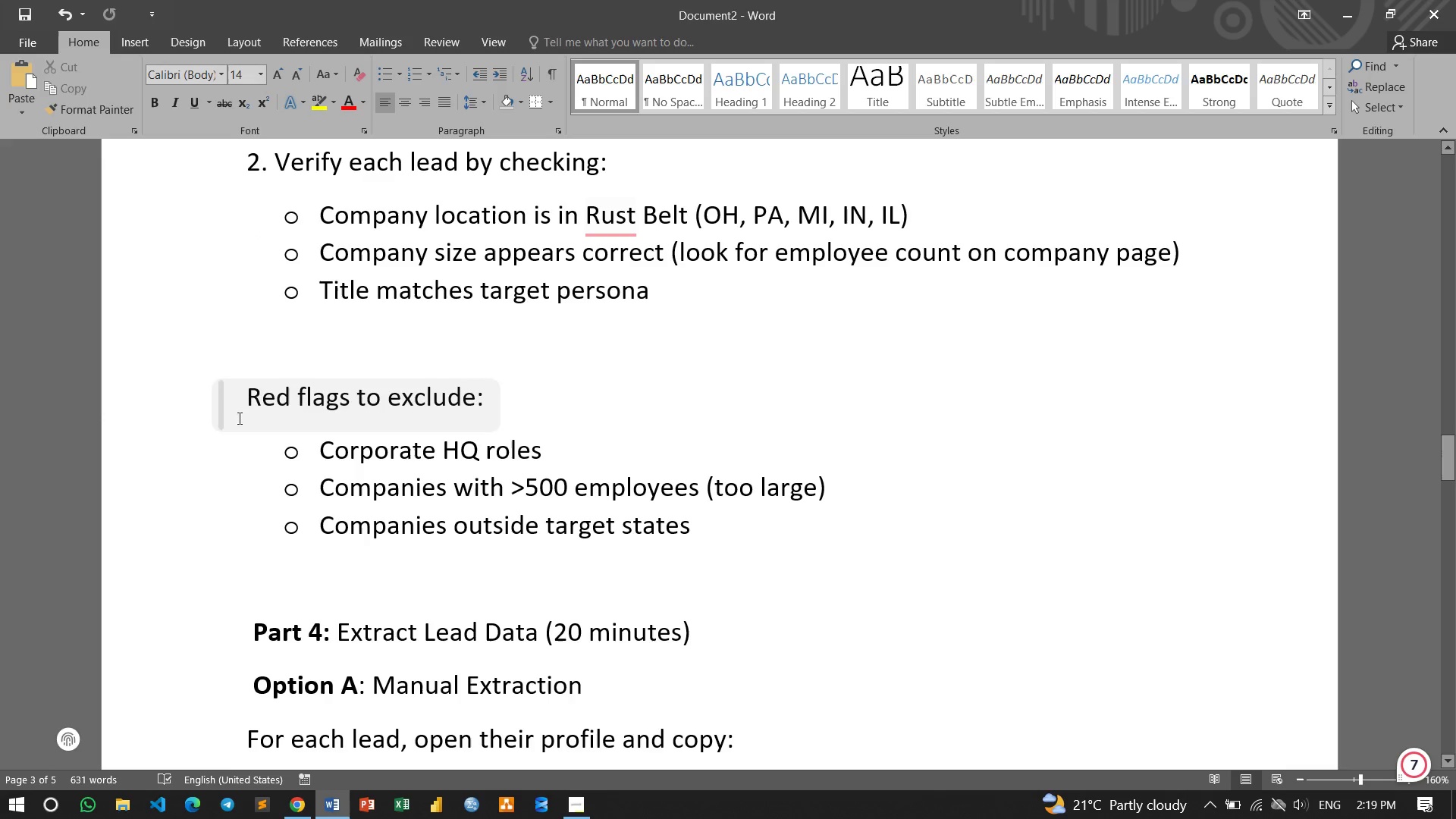 
left_click_drag(start_coordinate=[248, 399], to_coordinate=[482, 402])
 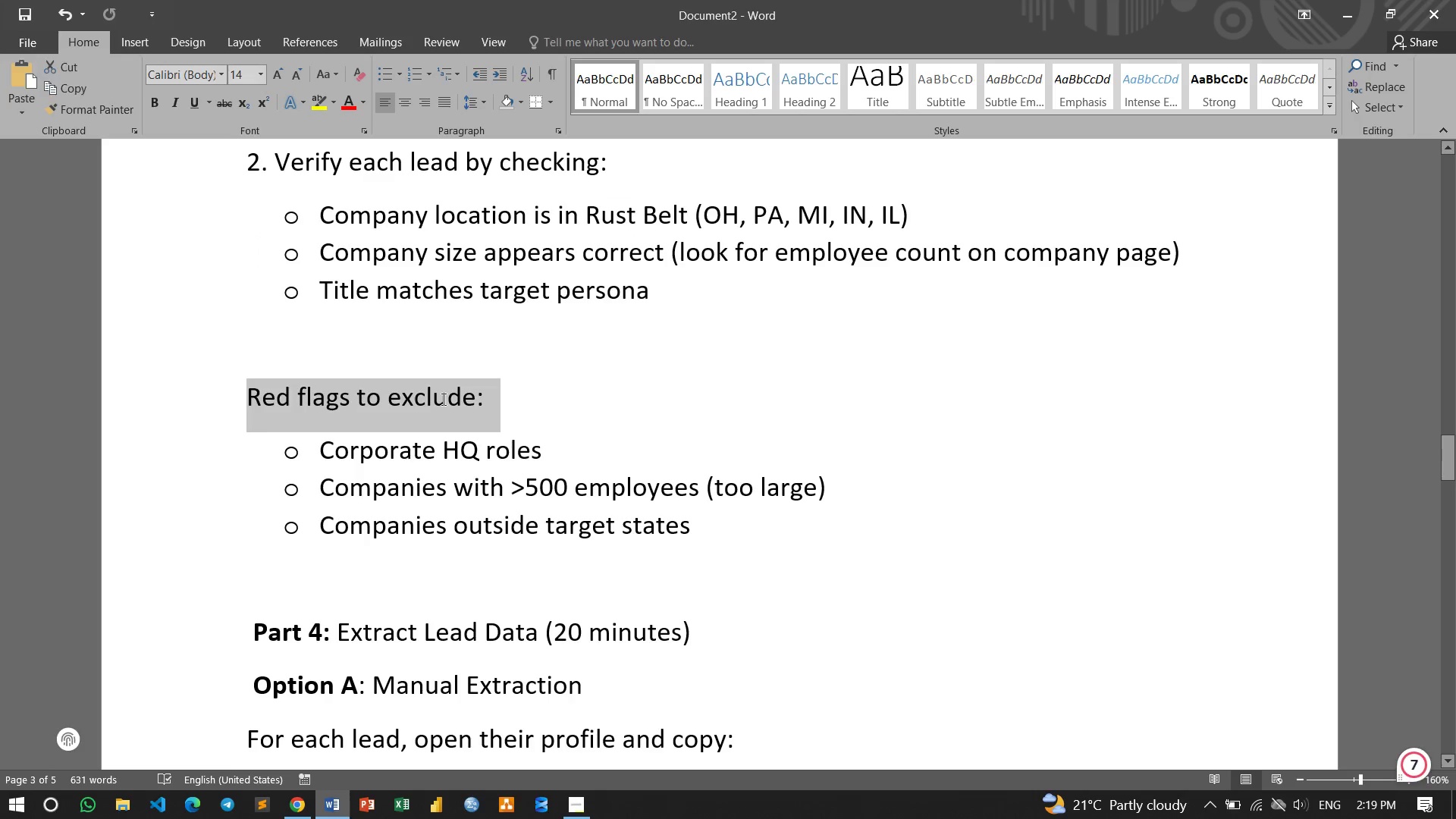 
left_click([453, 392])
 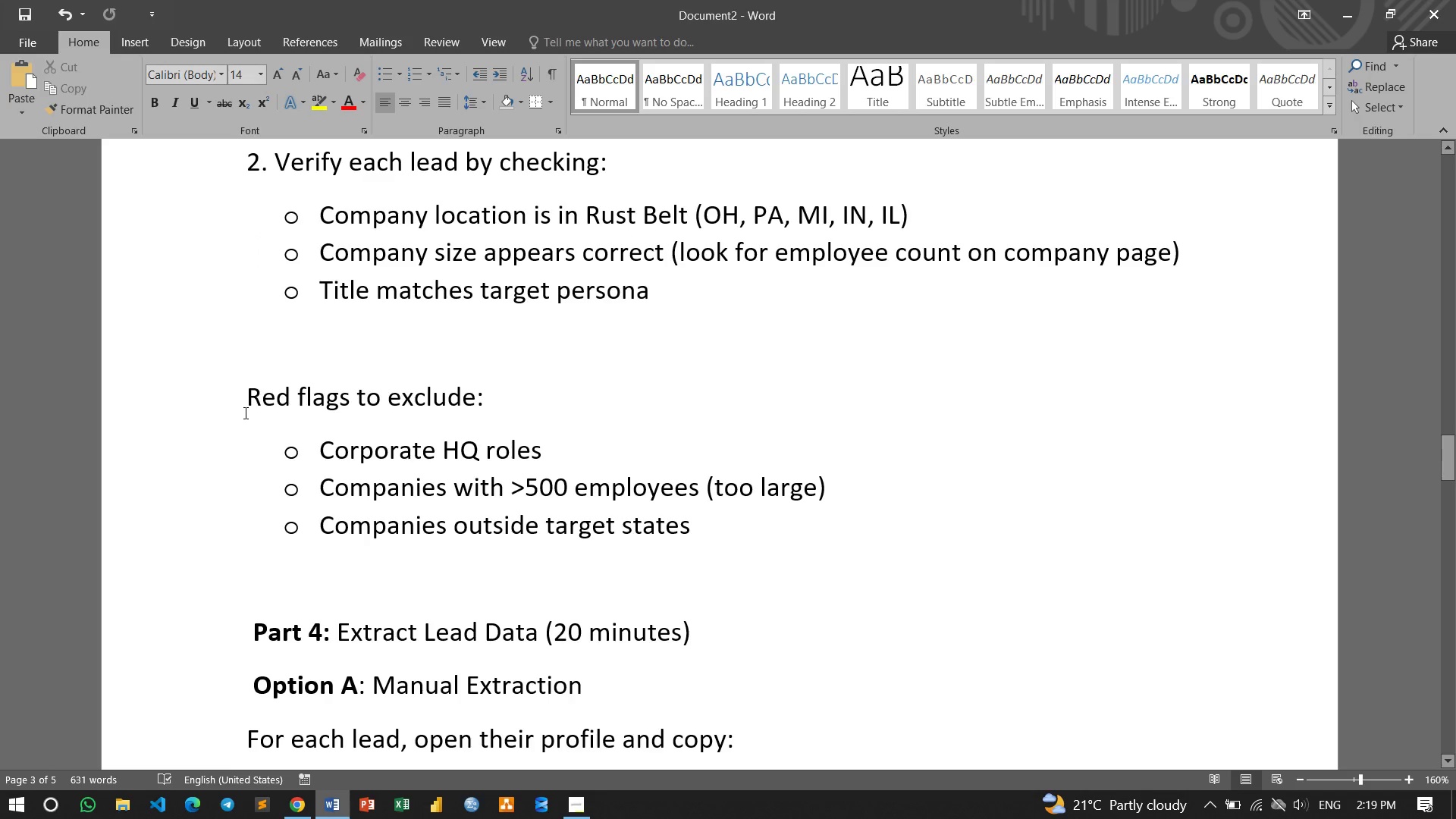 
left_click([245, 410])
 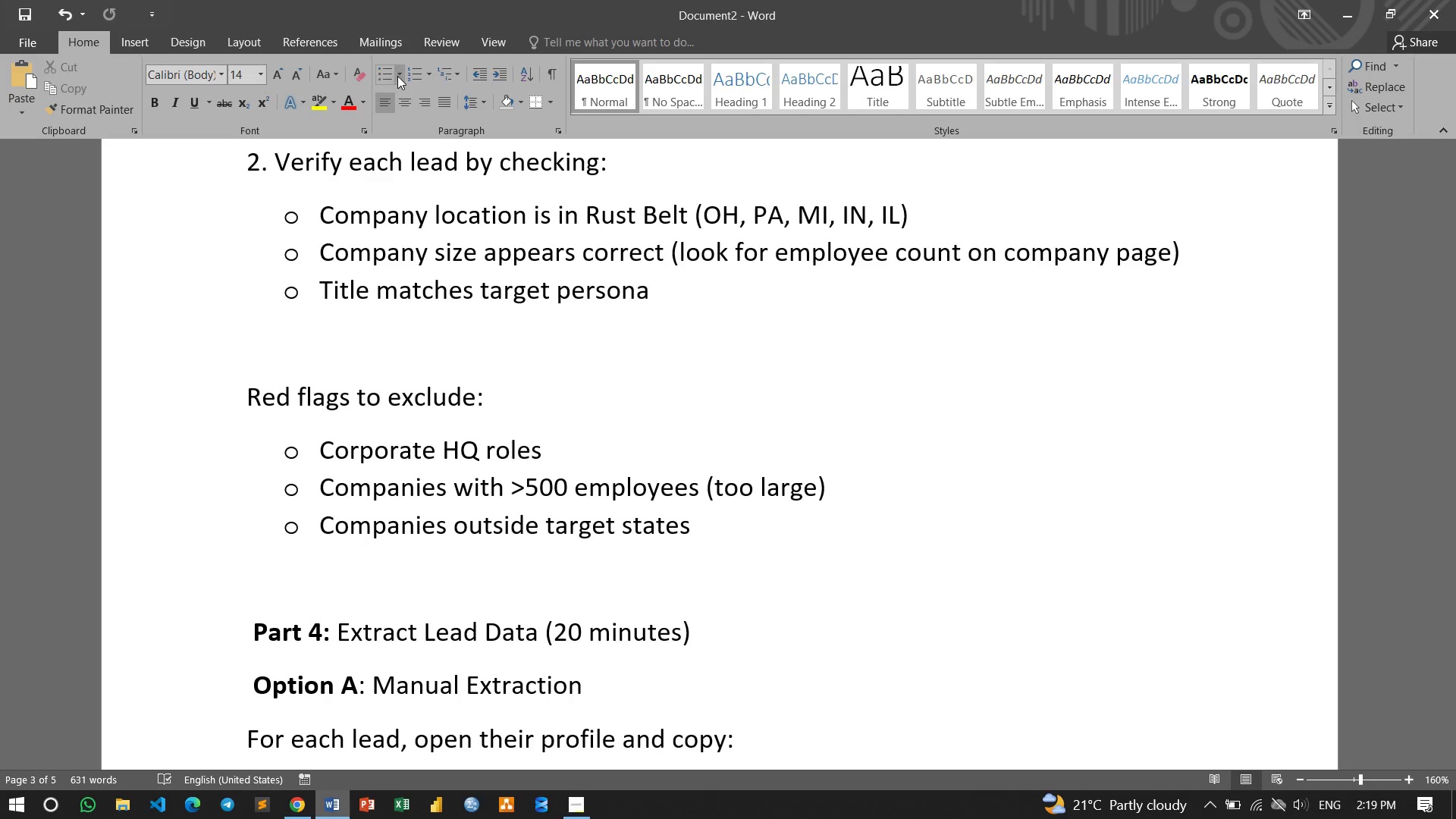 
left_click([399, 77])
 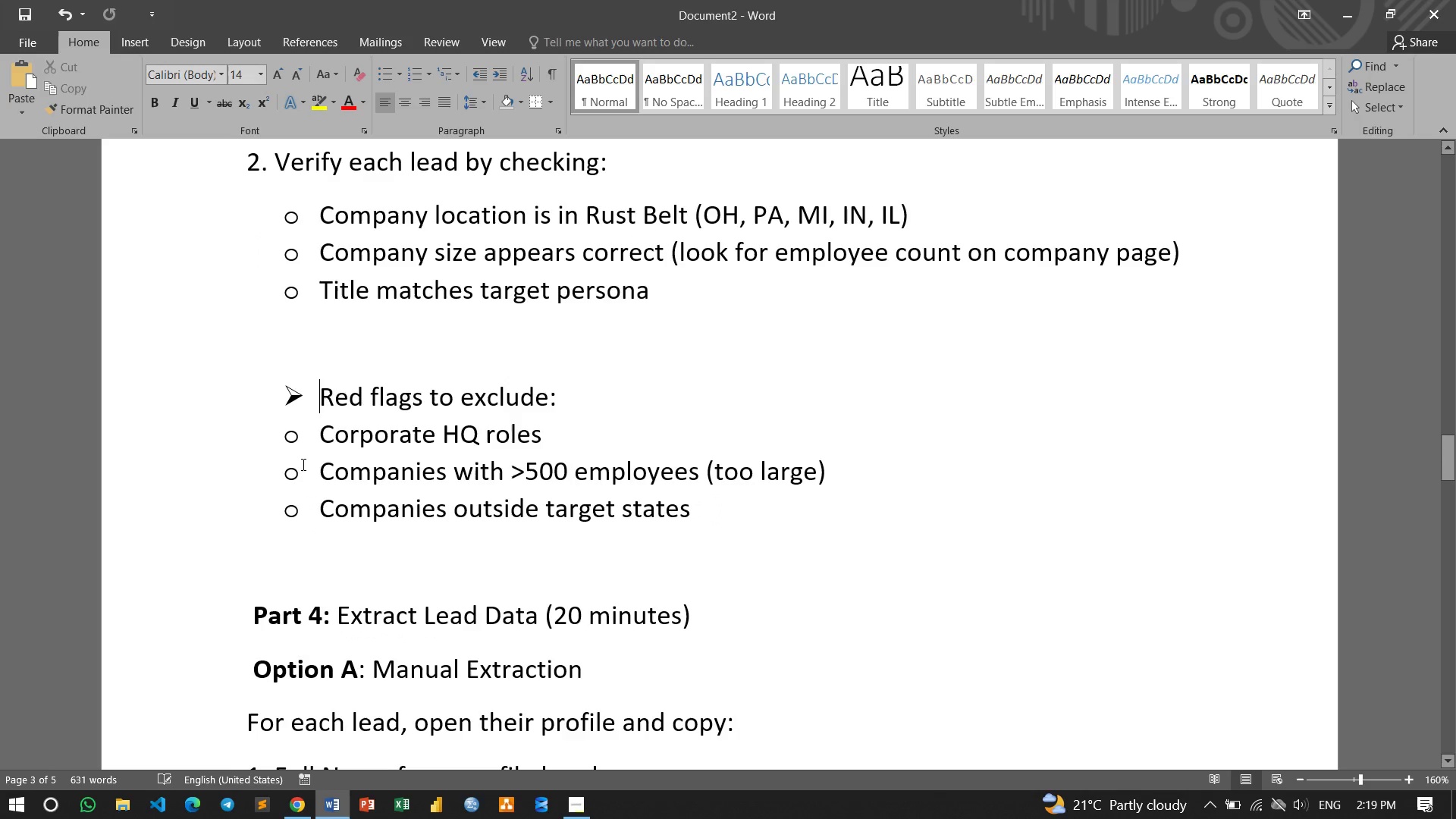 
double_click([302, 464])
 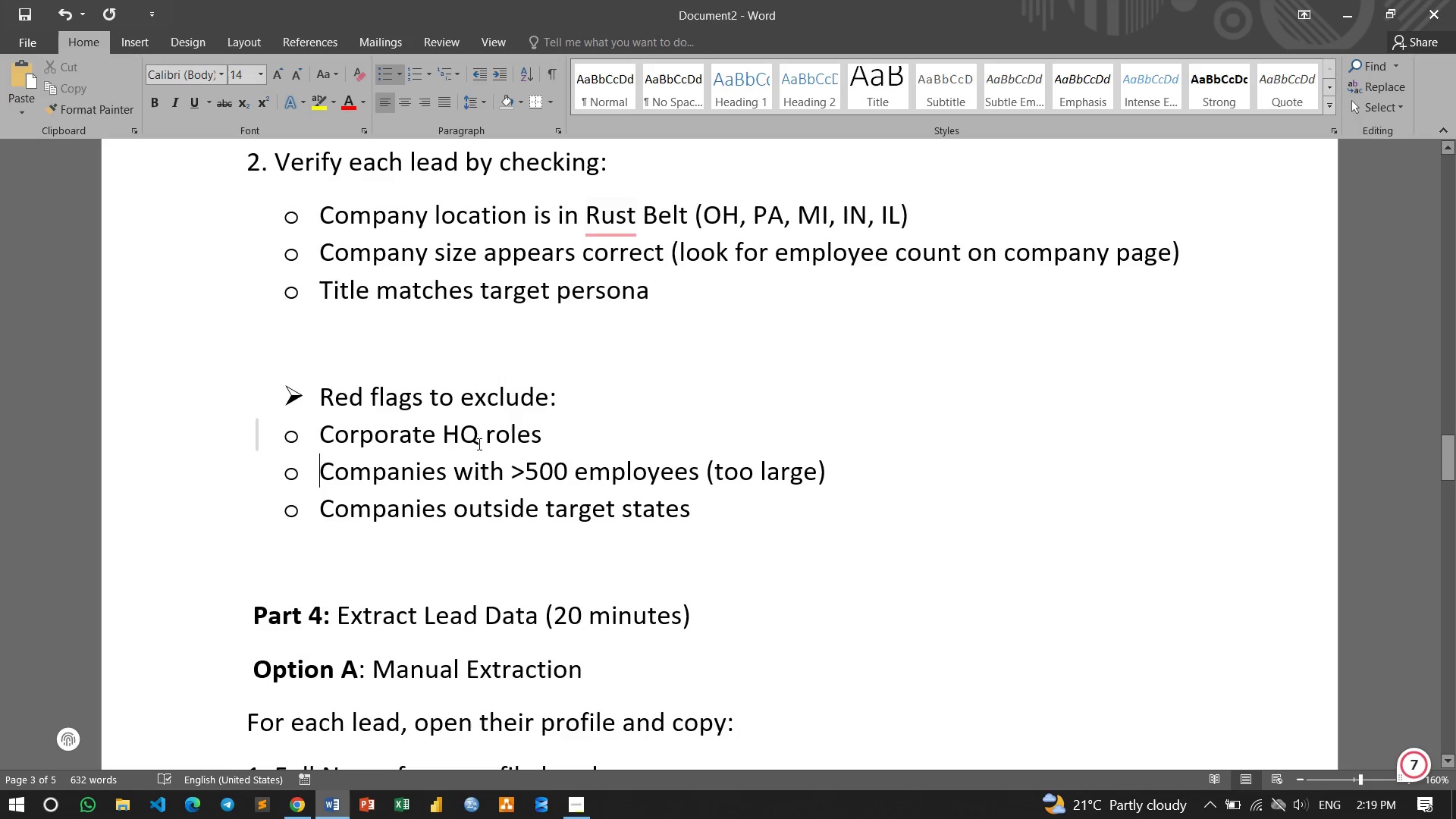 
left_click_drag(start_coordinate=[551, 434], to_coordinate=[340, 425])
 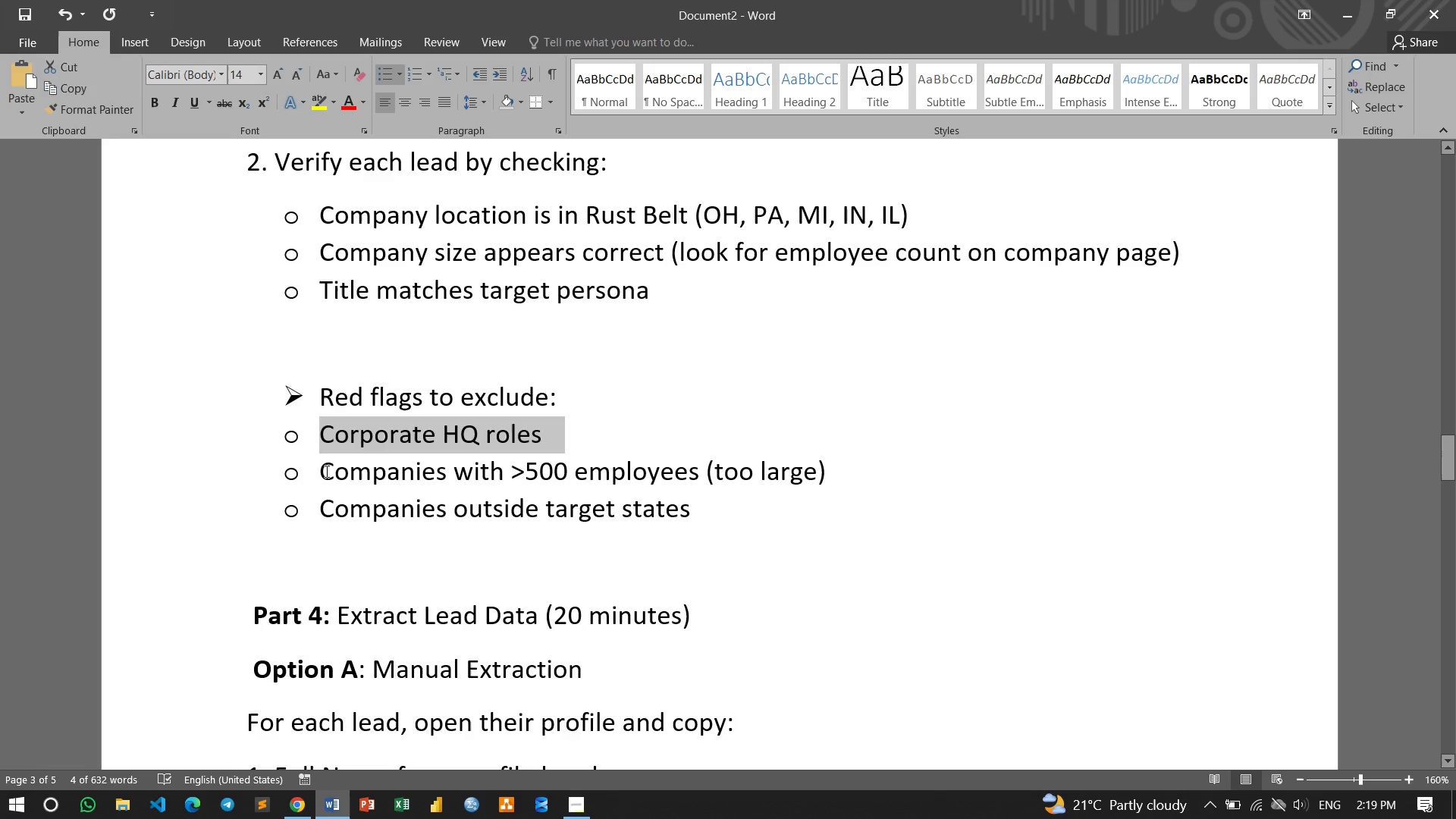 
left_click_drag(start_coordinate=[325, 471], to_coordinate=[701, 482])
 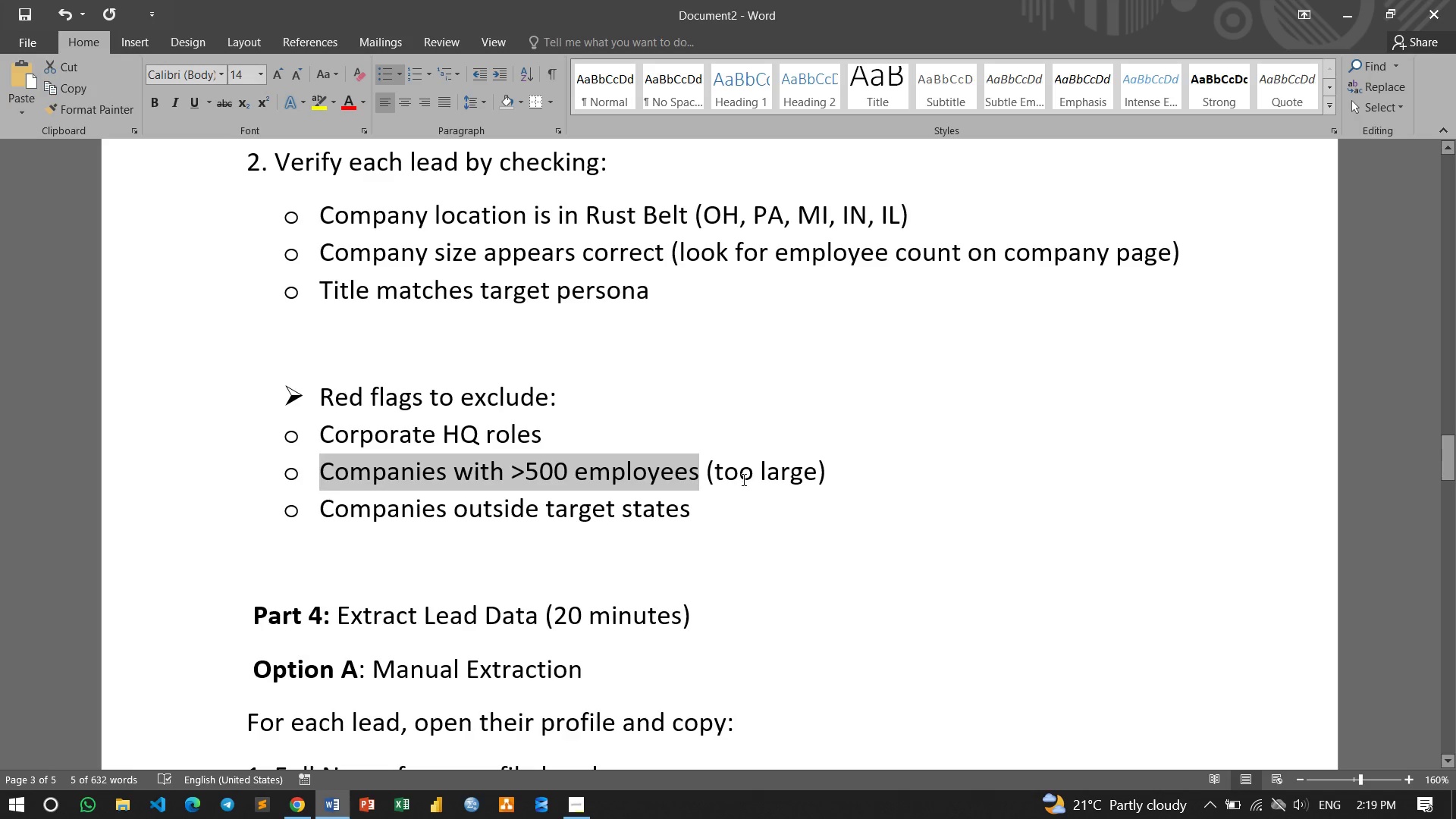 
left_click([745, 477])
 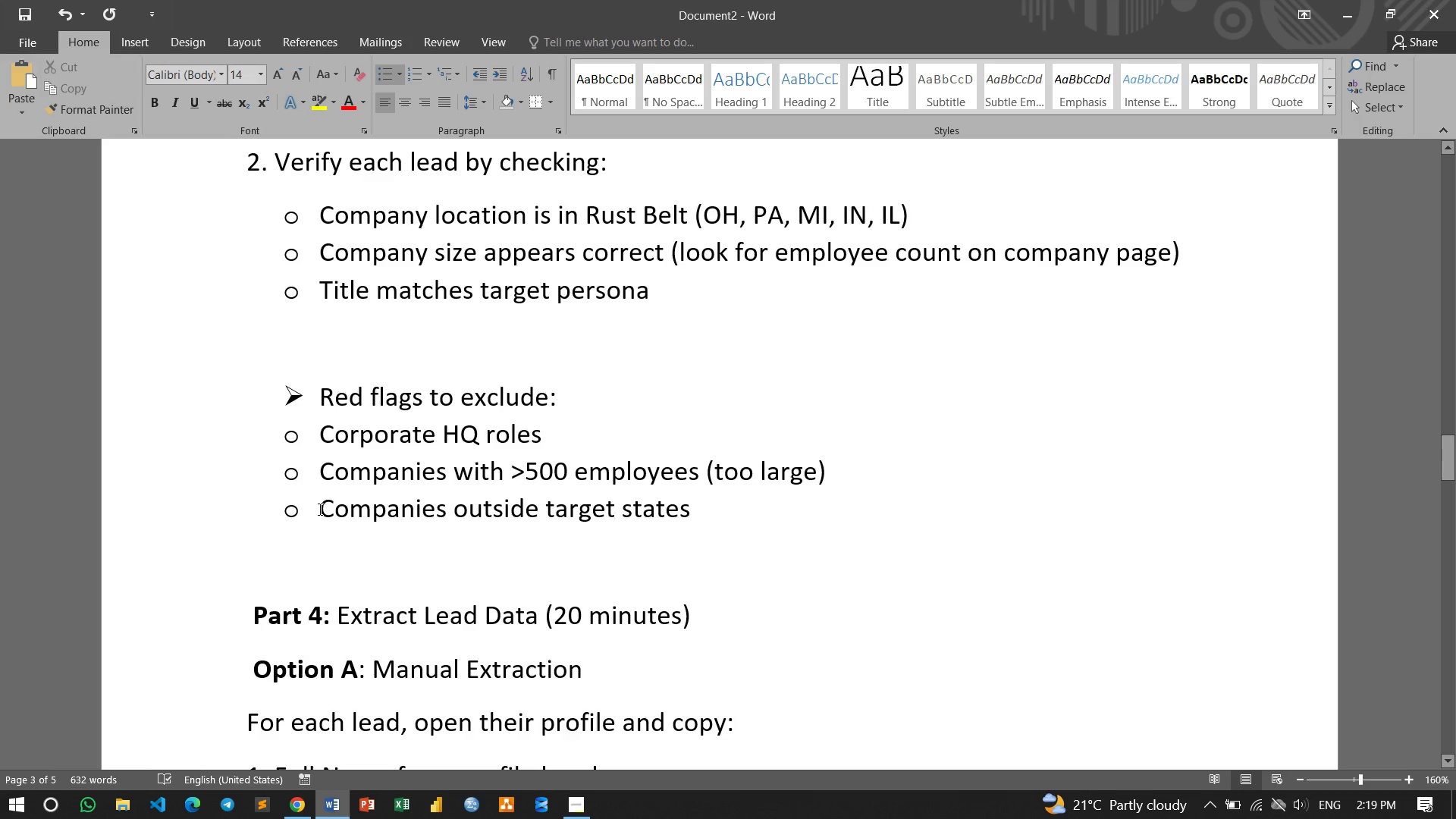 
left_click_drag(start_coordinate=[315, 509], to_coordinate=[691, 515])
 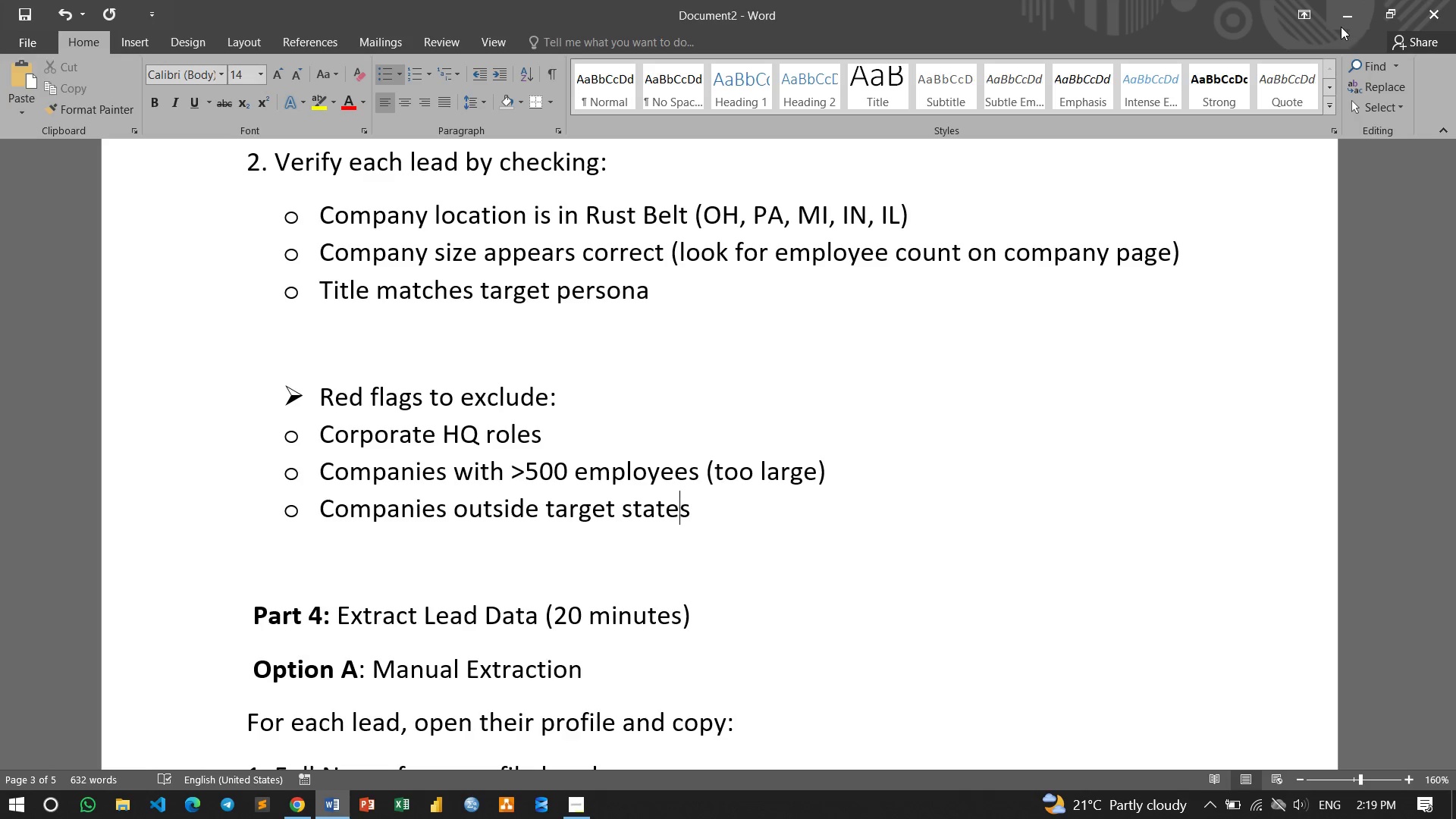 
left_click([1341, 17])
 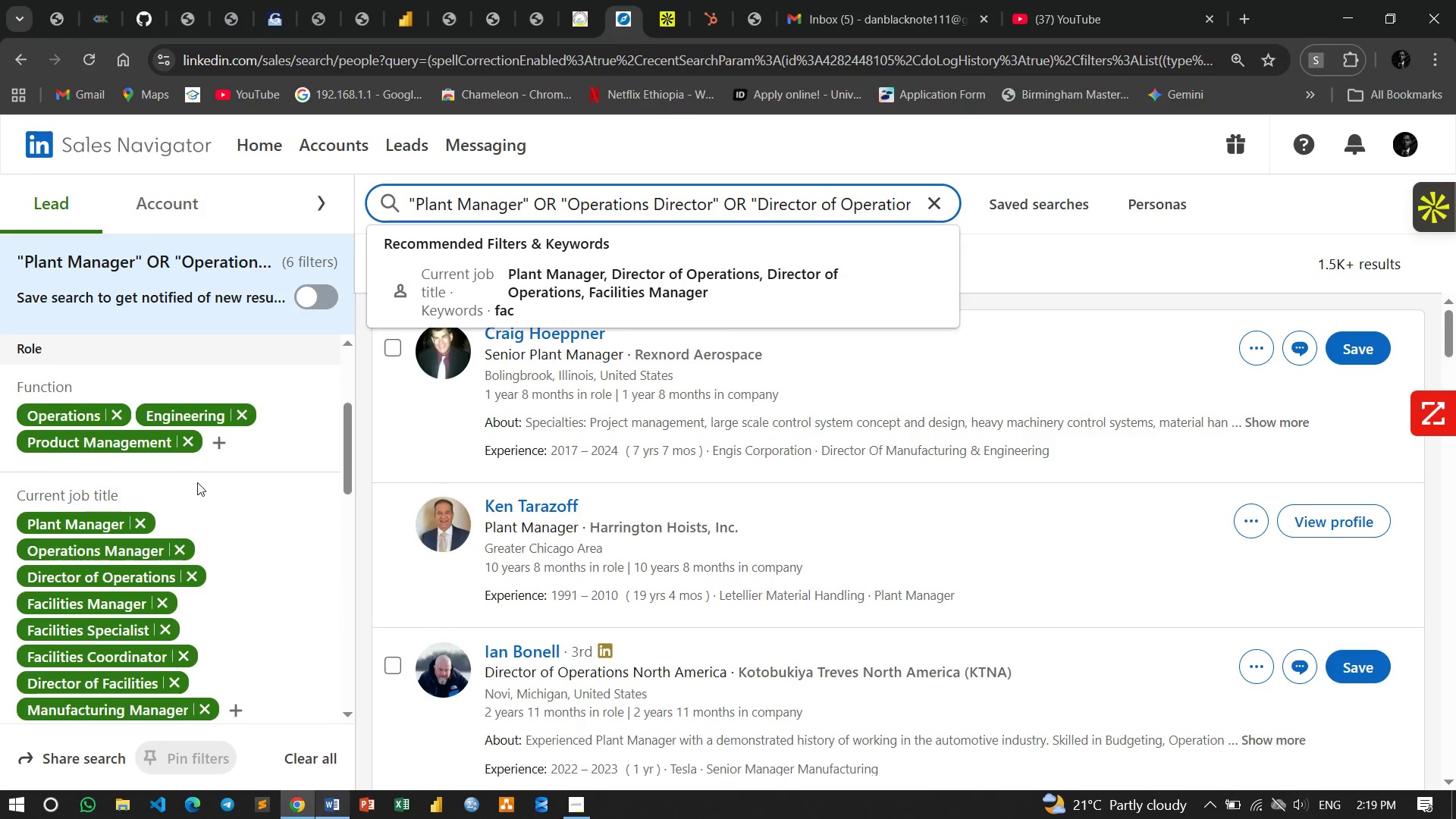 
scroll: coordinate [197, 482], scroll_direction: up, amount: 4.0
 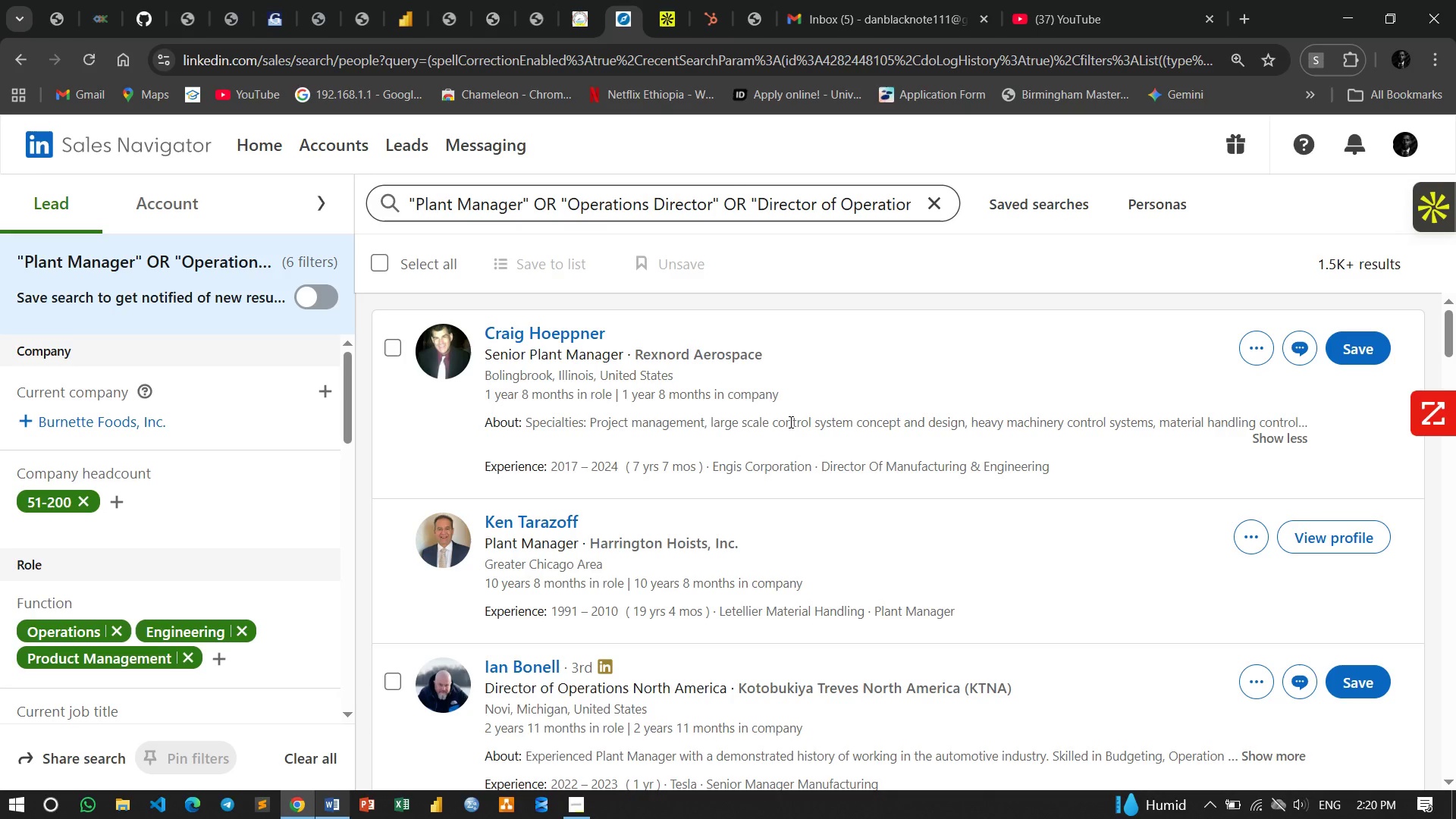 
wait(37.86)
 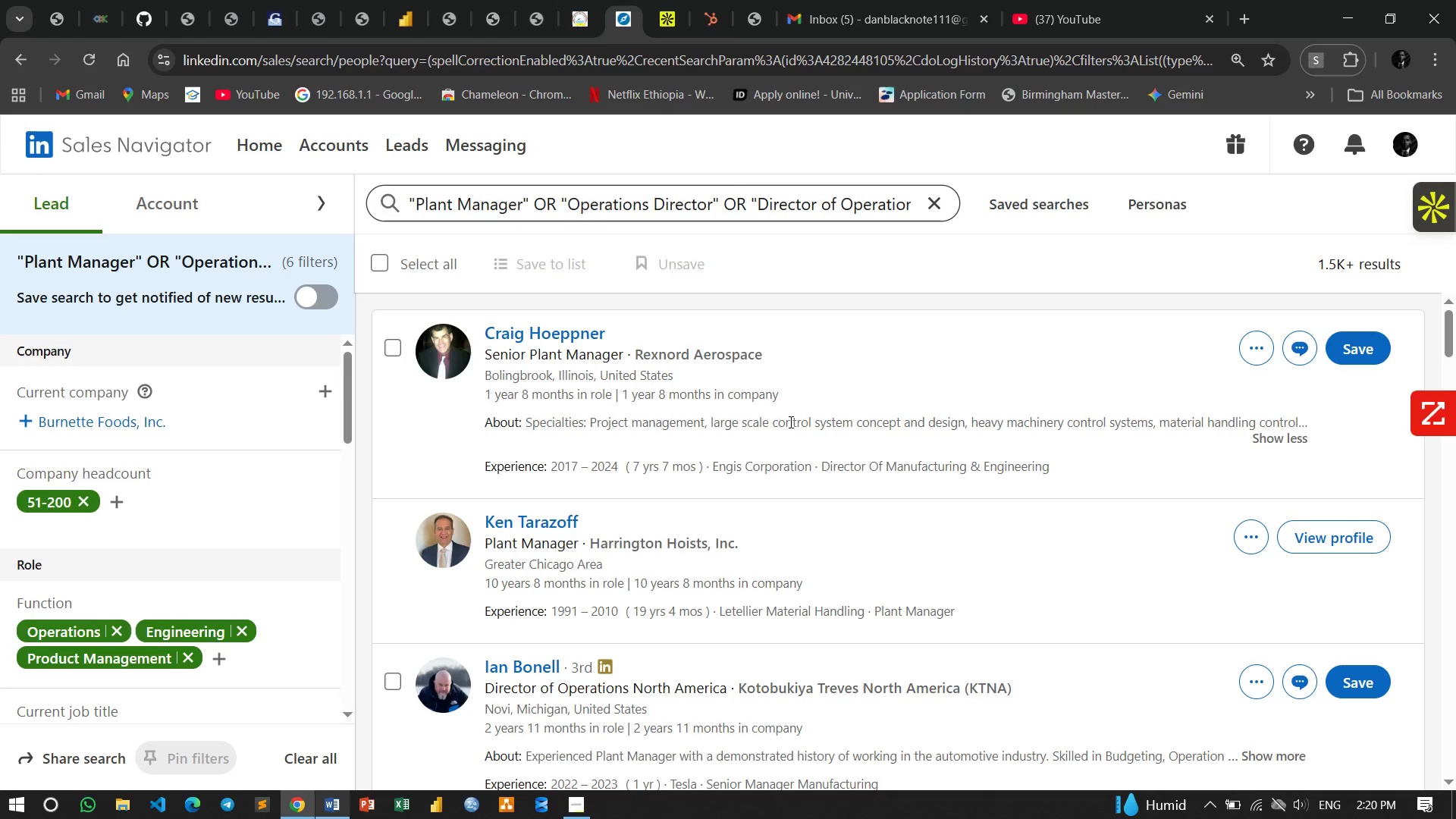 
left_click([187, 660])
 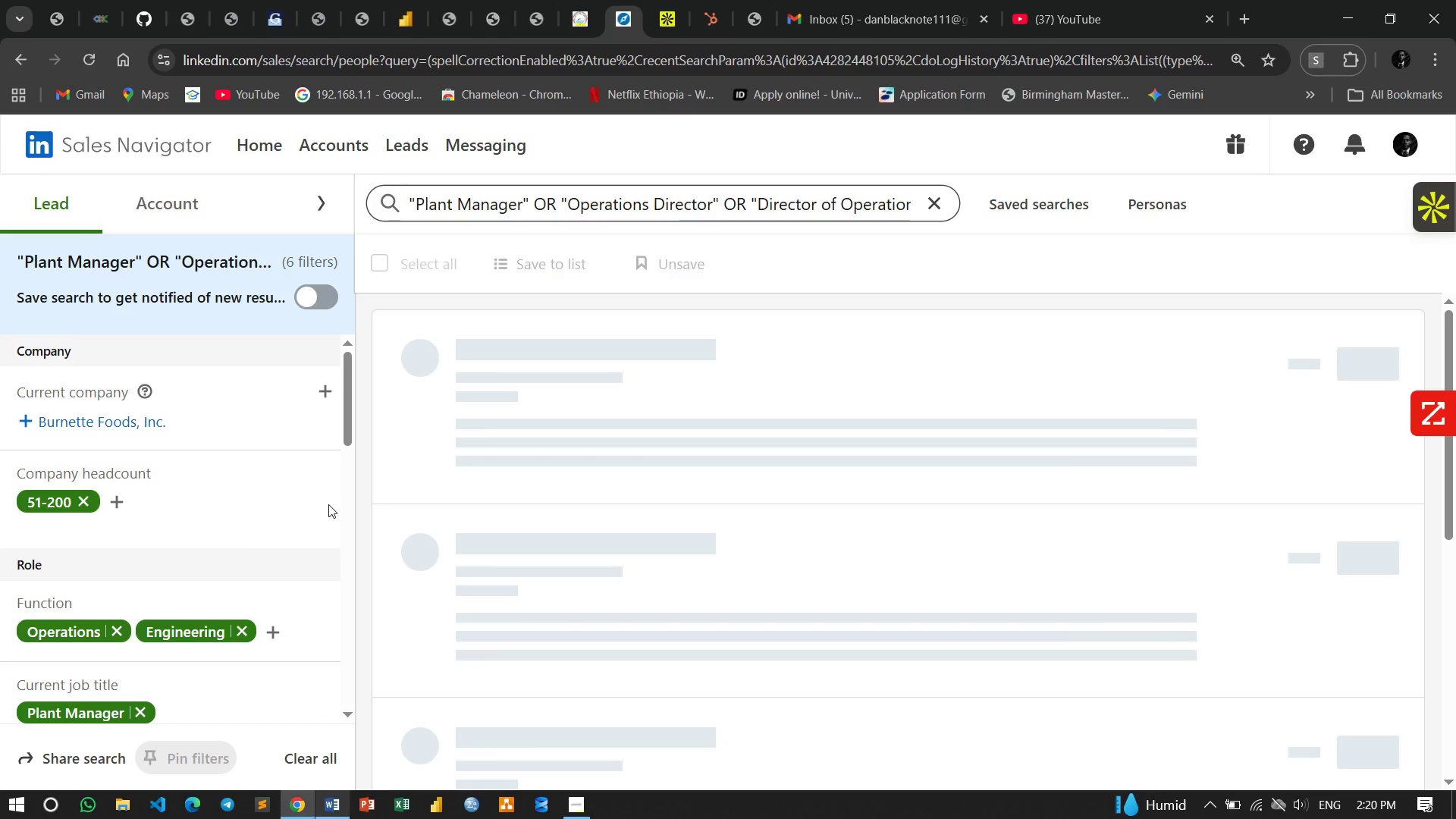 
wait(11.26)
 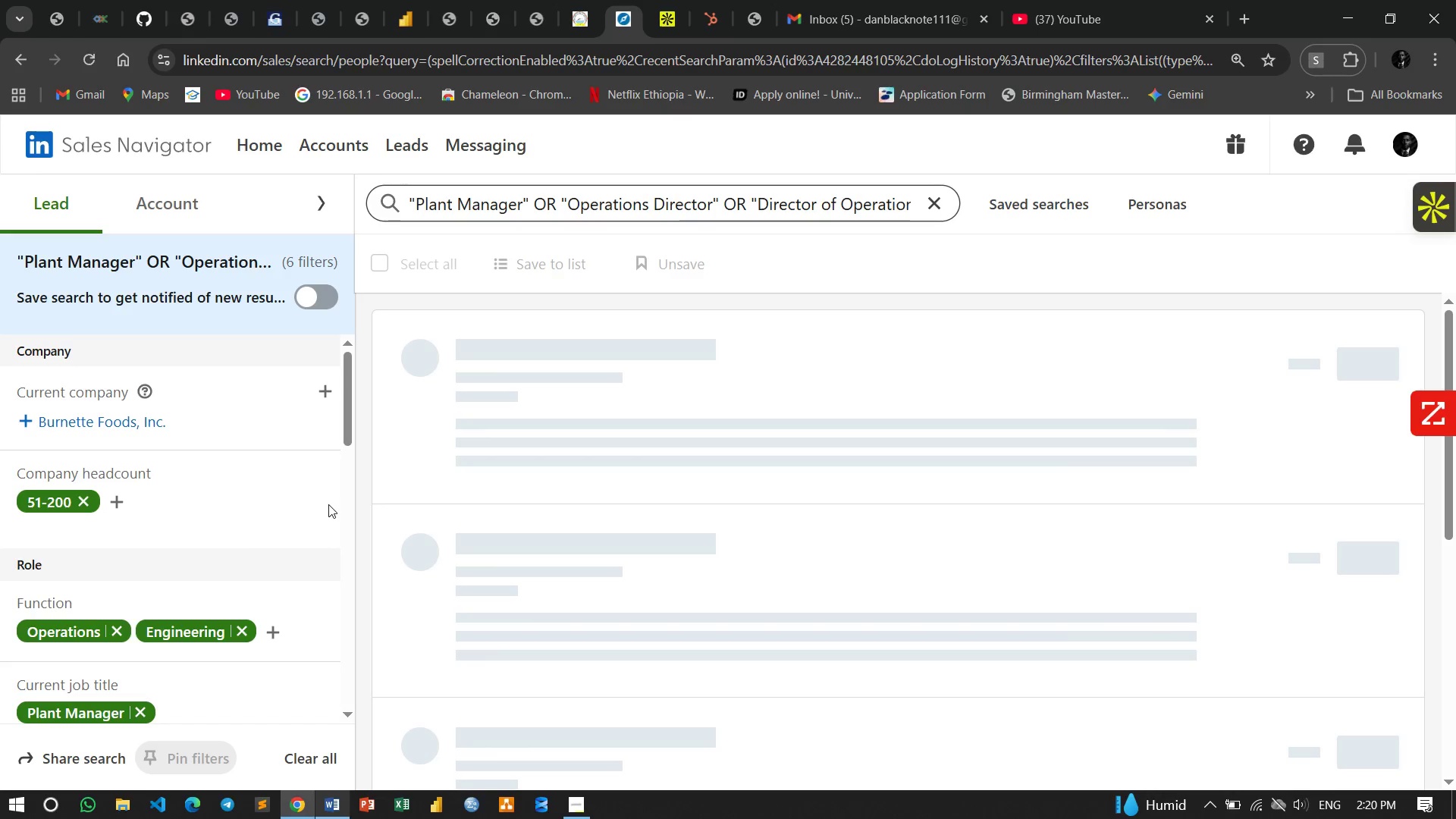 
scroll: coordinate [171, 564], scroll_direction: down, amount: 1.0
 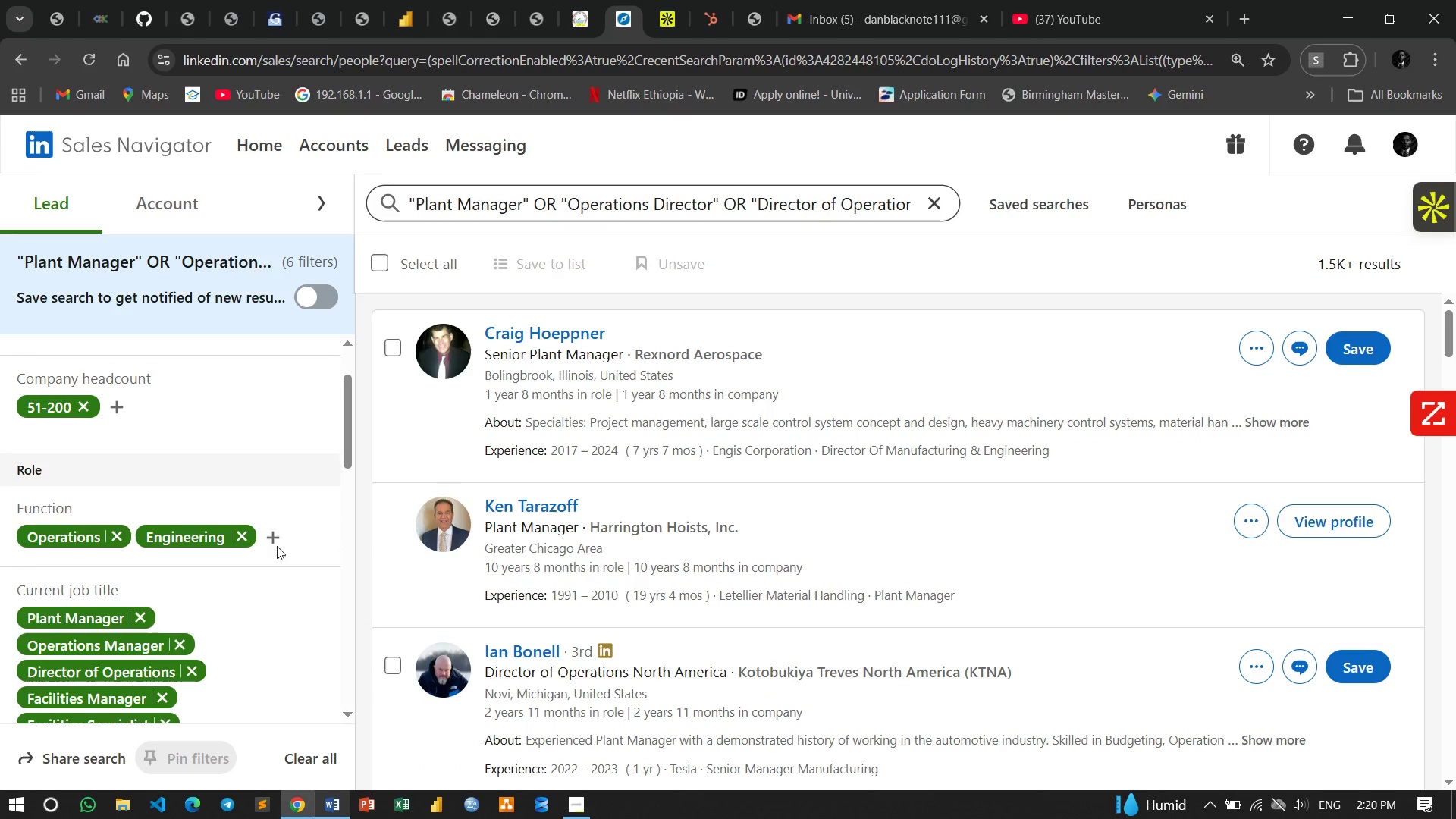 
double_click([275, 538])
 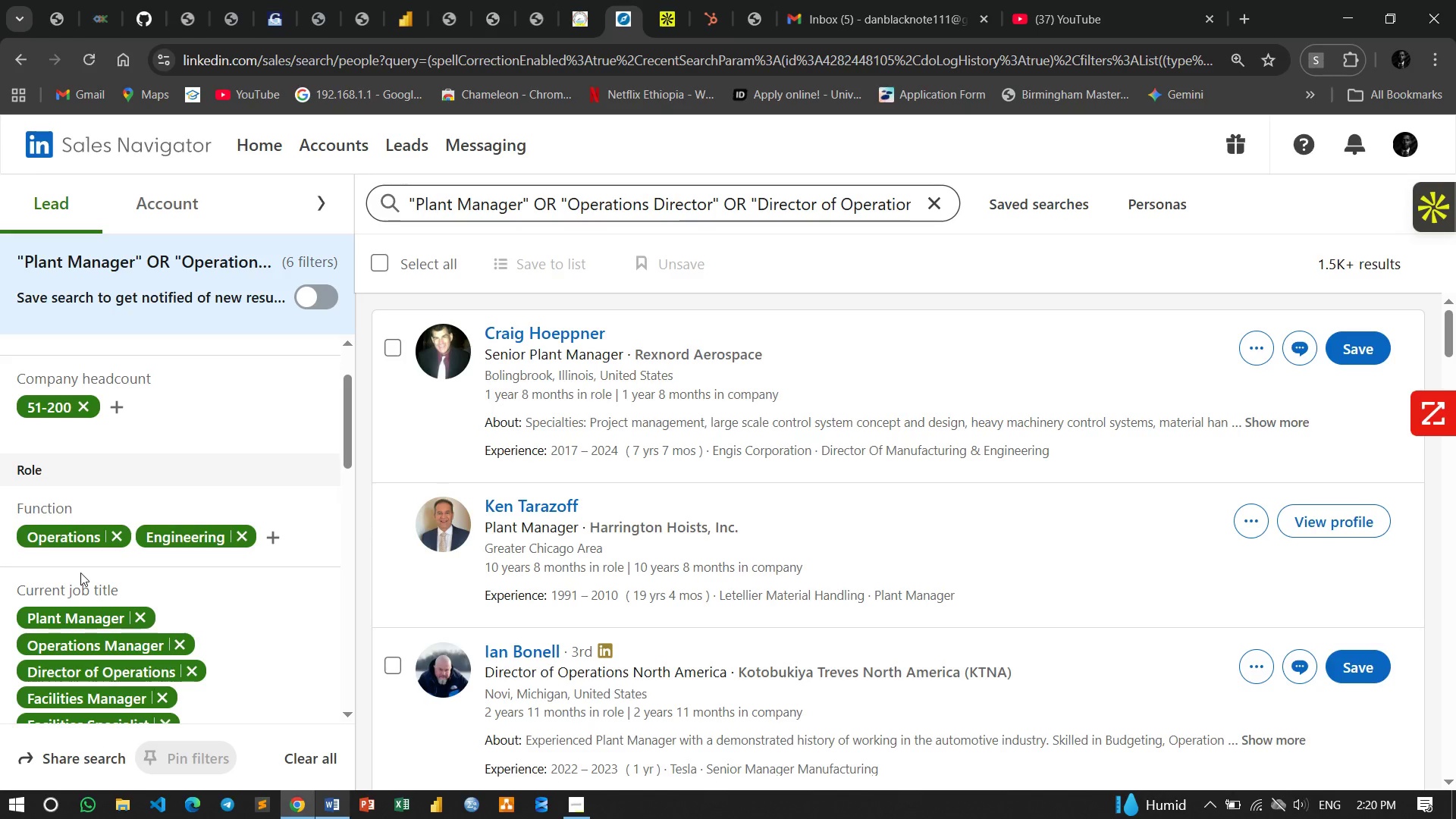 
wait(8.05)
 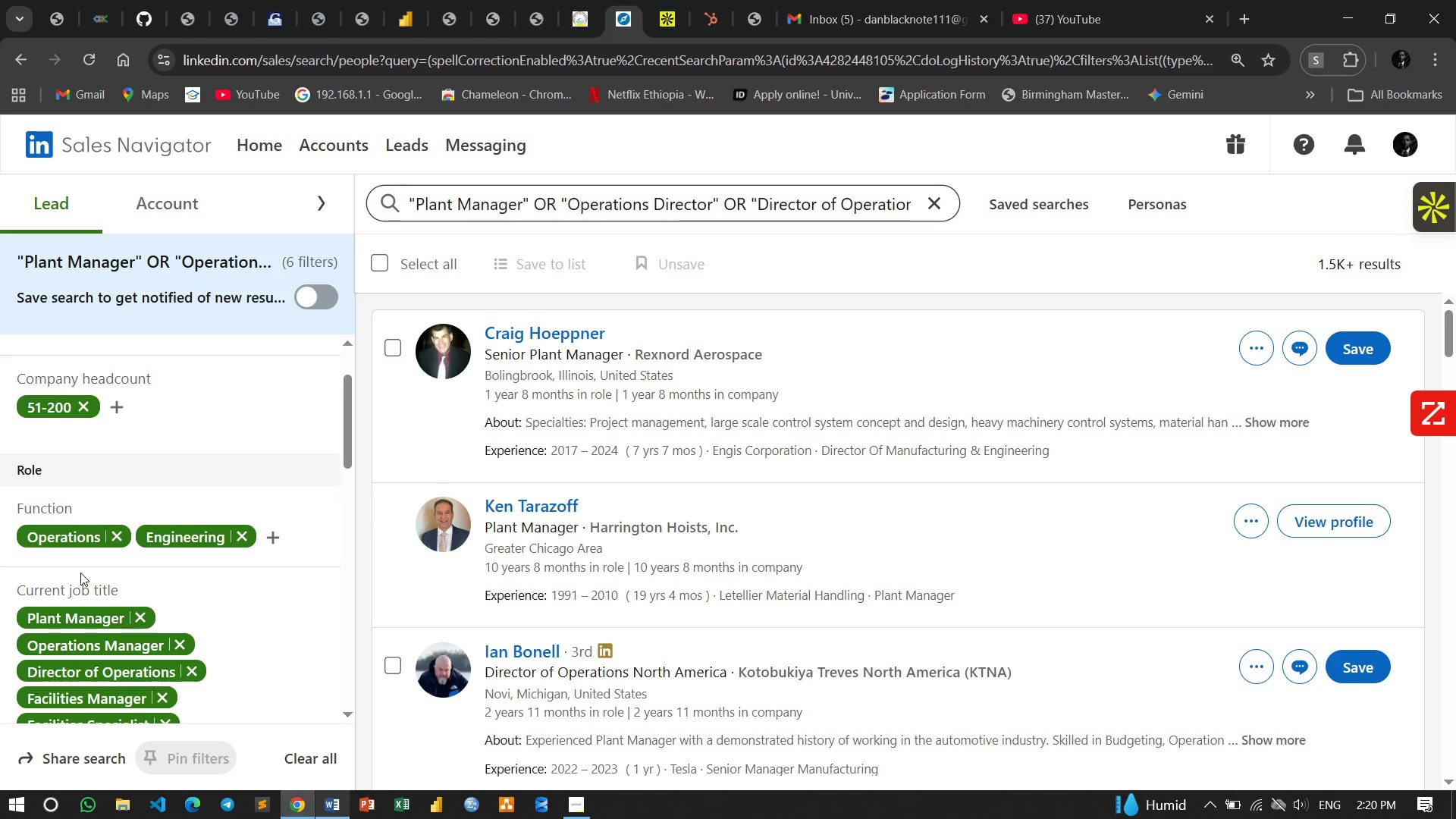 
scroll: coordinate [173, 537], scroll_direction: down, amount: 1.0
 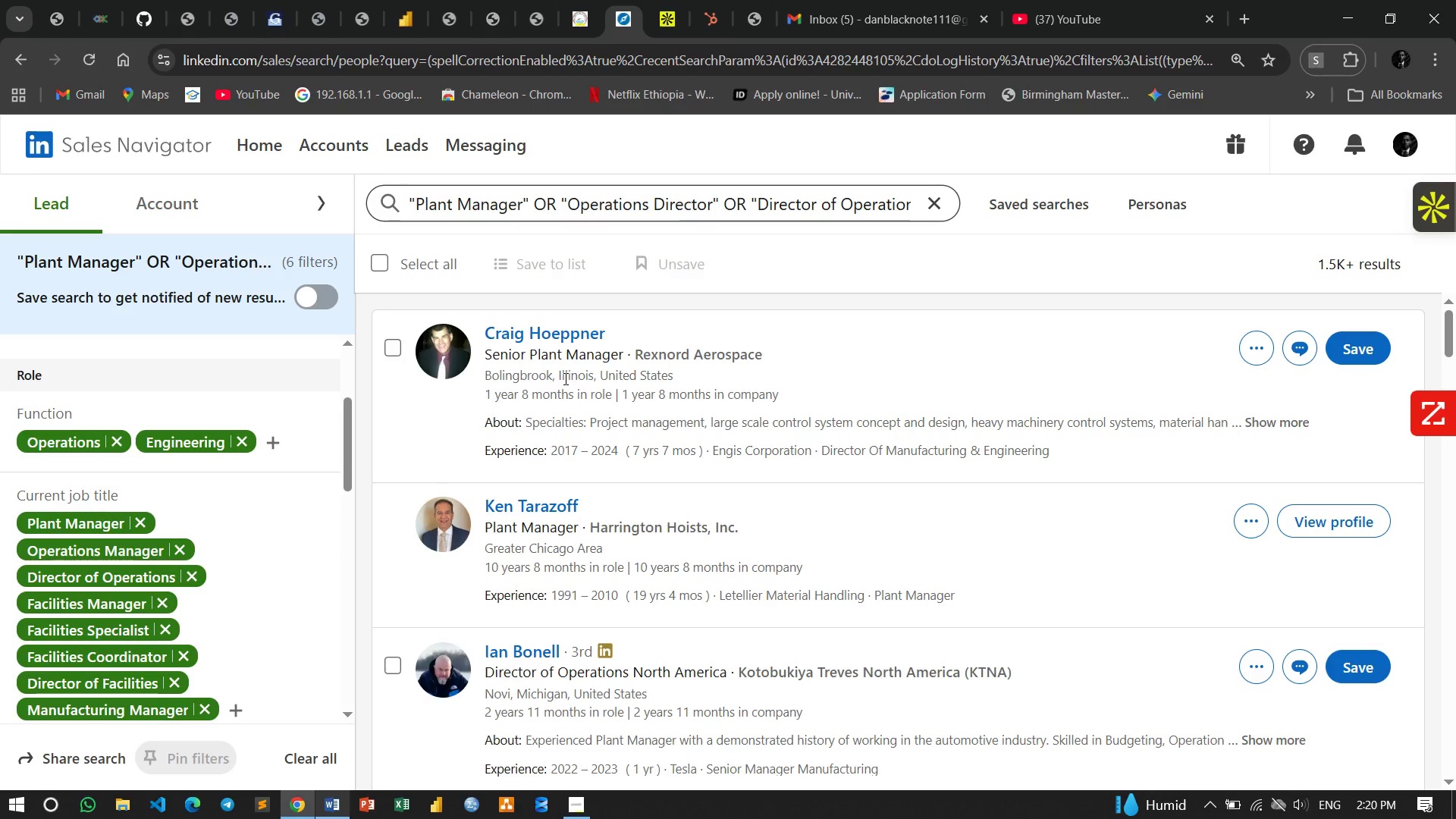 
left_click_drag(start_coordinate=[557, 376], to_coordinate=[689, 380])
 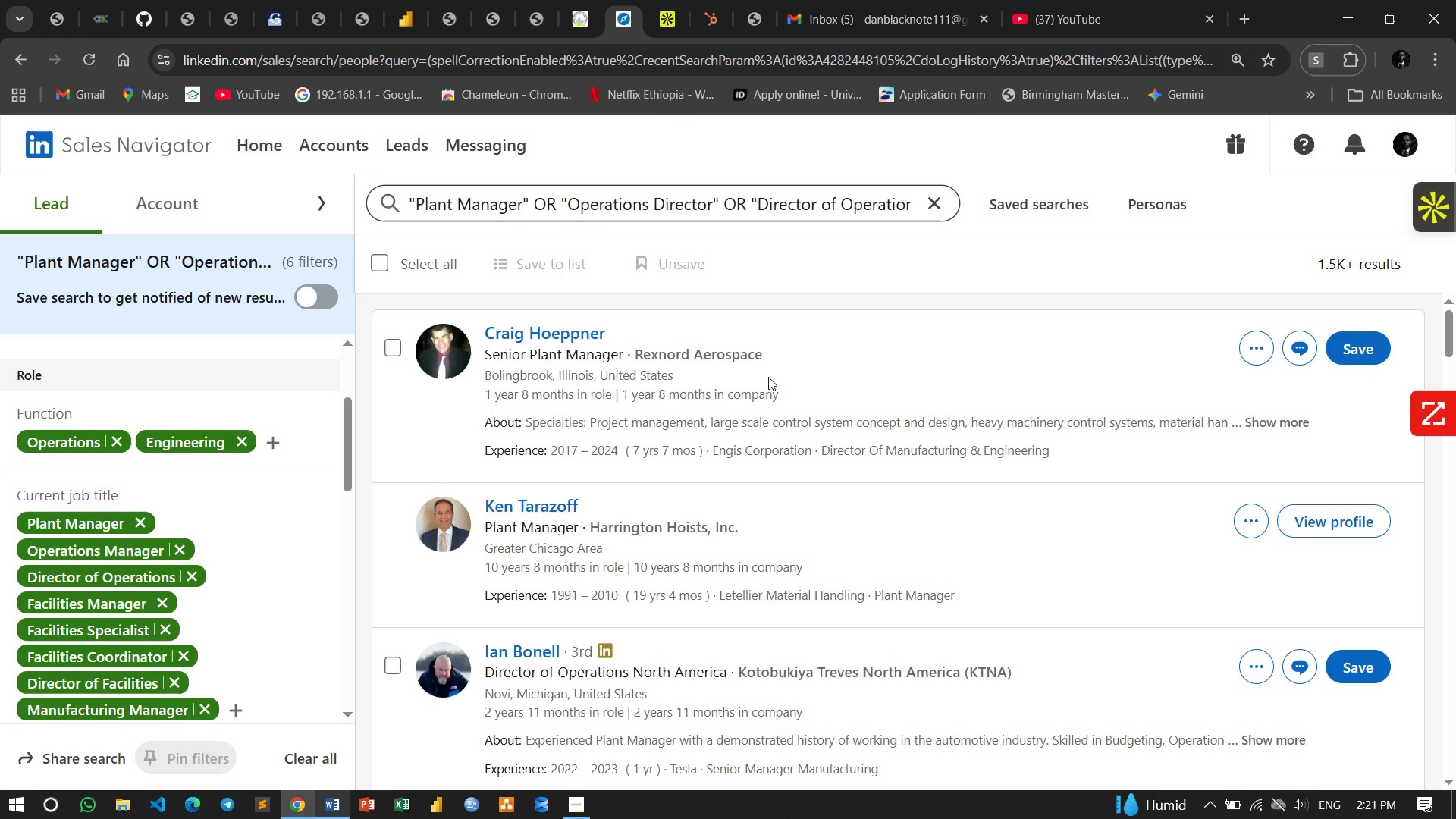 
left_click([769, 372])
 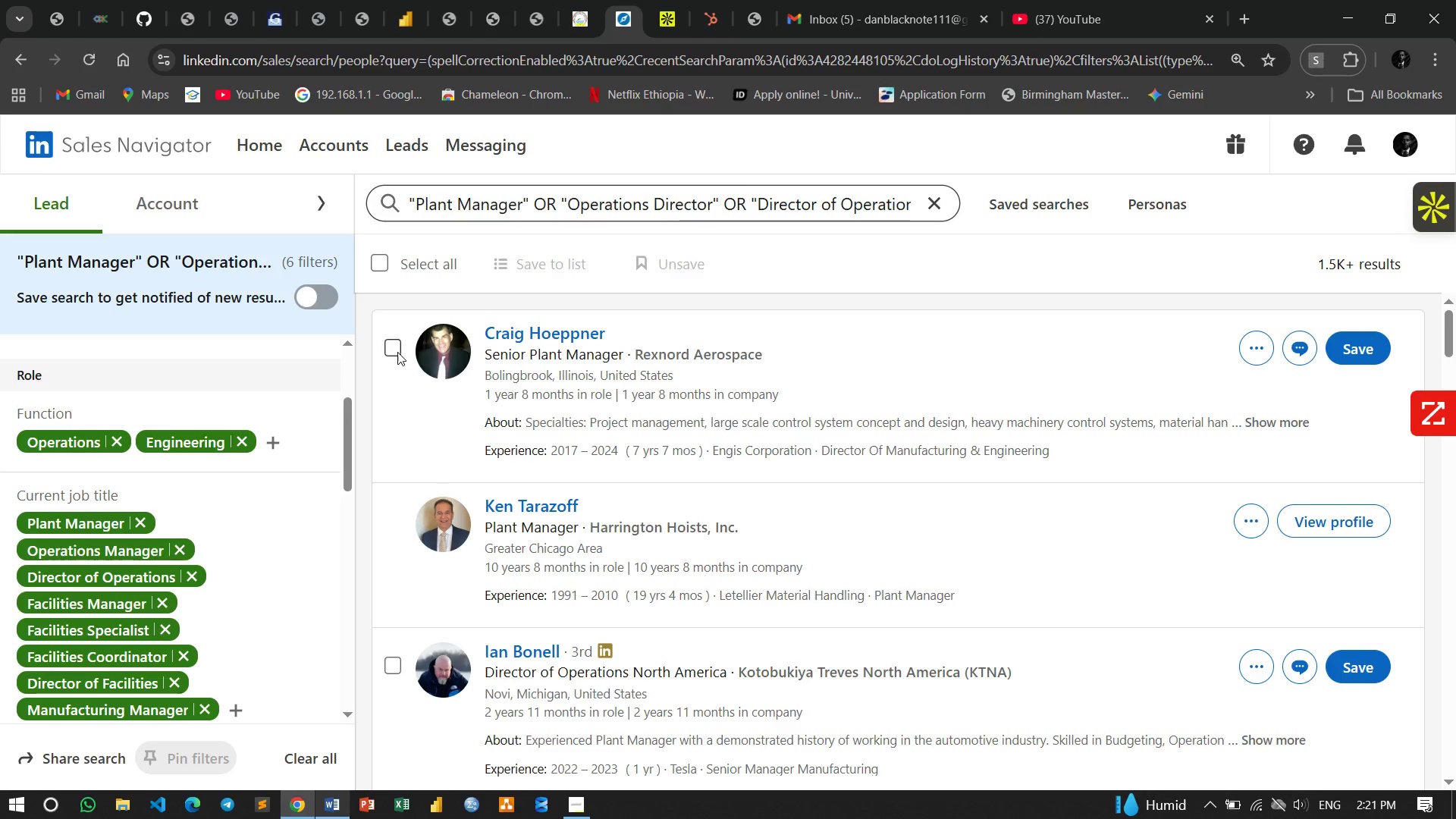 
left_click([397, 351])
 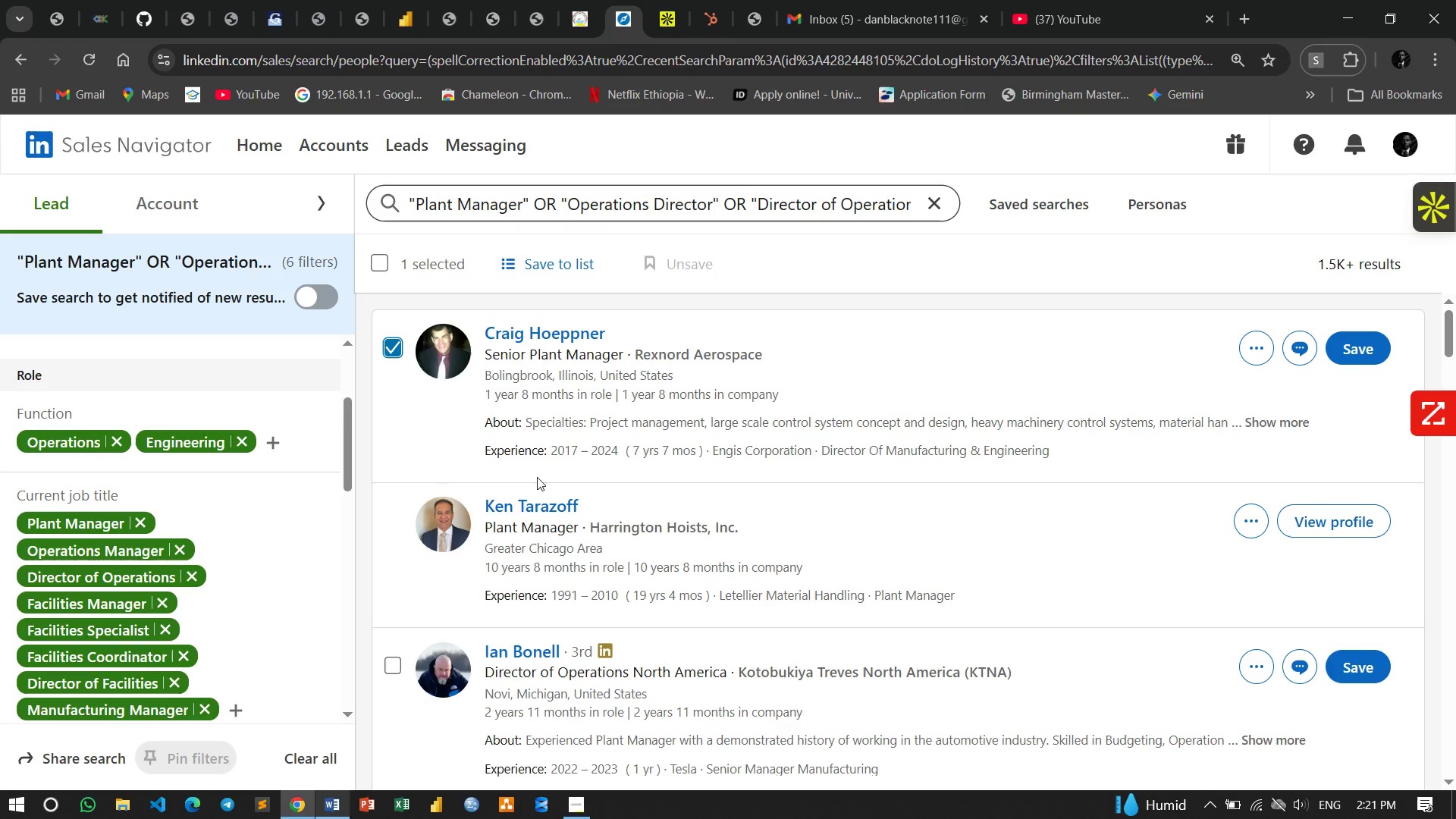 
scroll: coordinate [558, 478], scroll_direction: down, amount: 1.0
 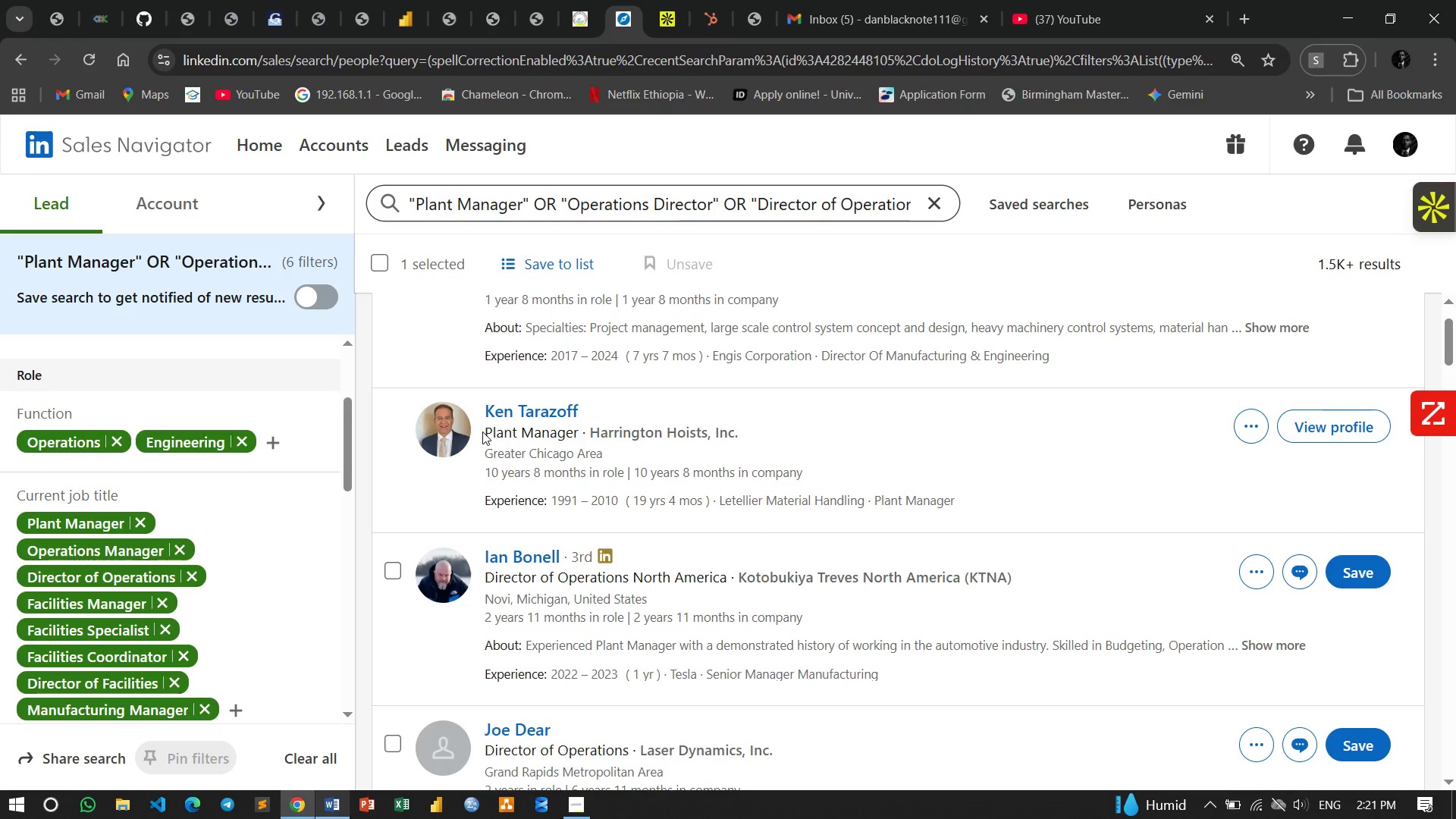 
left_click_drag(start_coordinate=[485, 431], to_coordinate=[580, 440])
 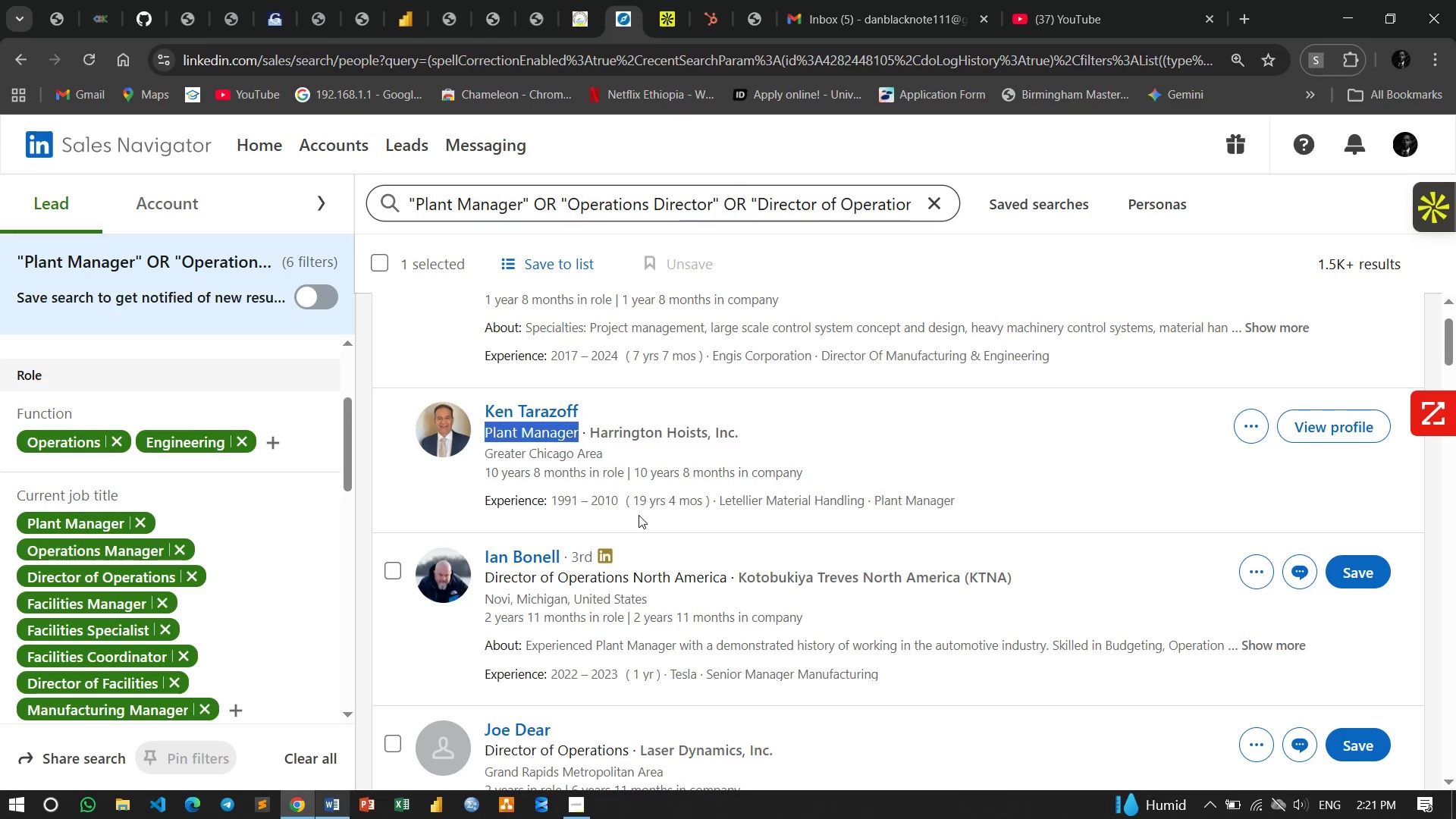 
wait(13.23)
 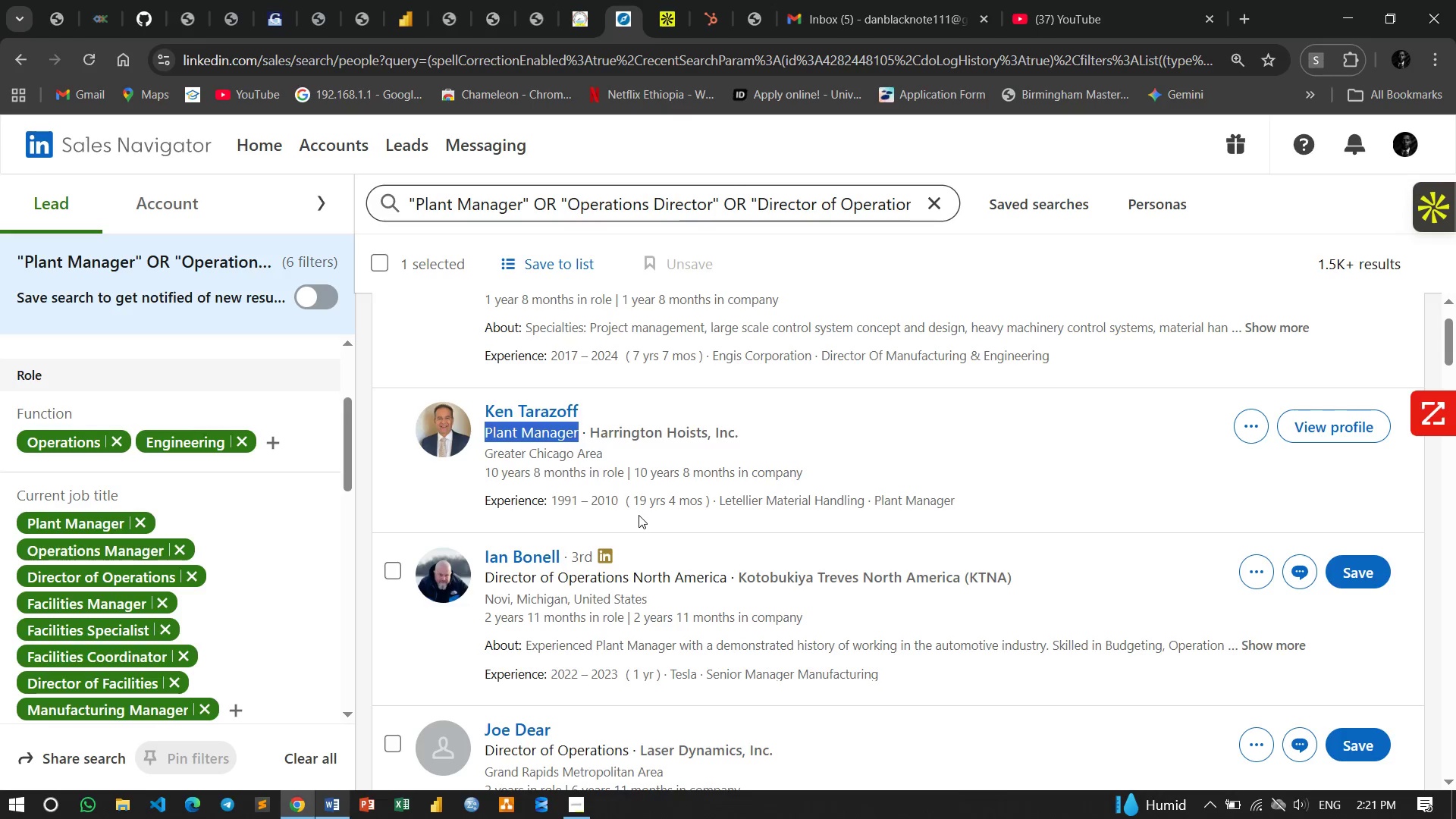 
scroll: coordinate [491, 443], scroll_direction: none, amount: 0.0
 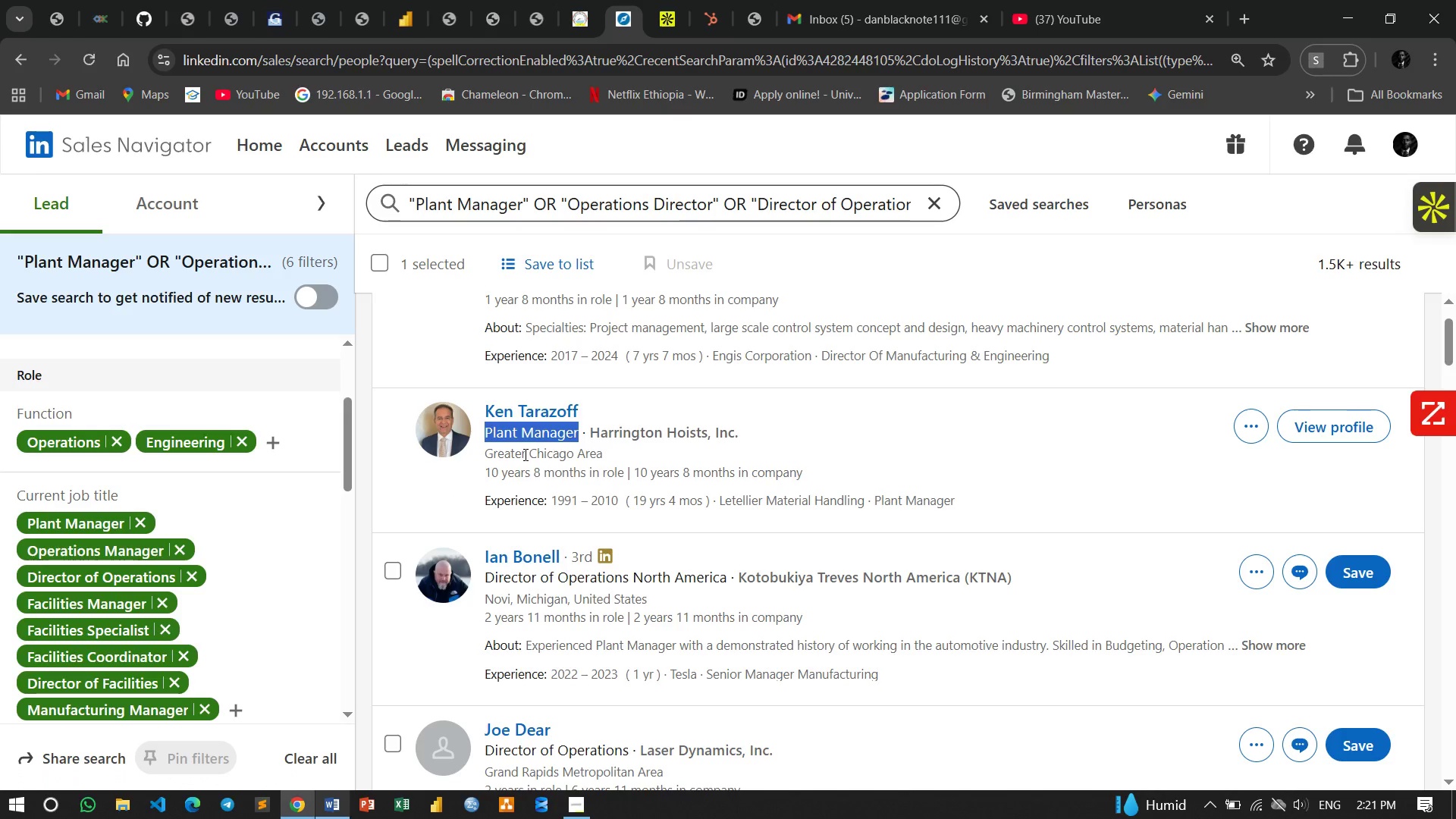 
left_click_drag(start_coordinate=[526, 453], to_coordinate=[602, 463])
 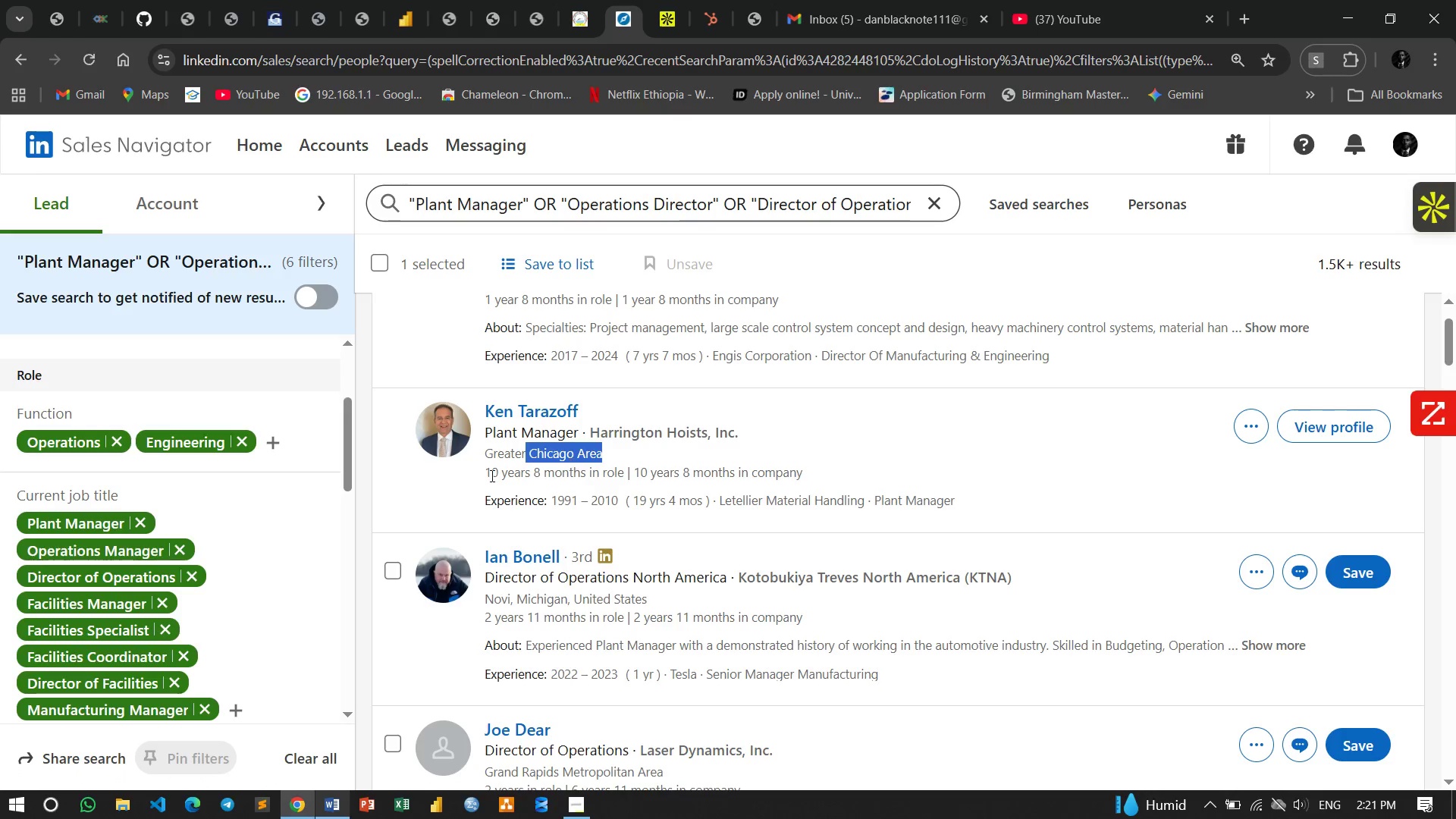 
scroll: coordinate [738, 434], scroll_direction: down, amount: 2.0
 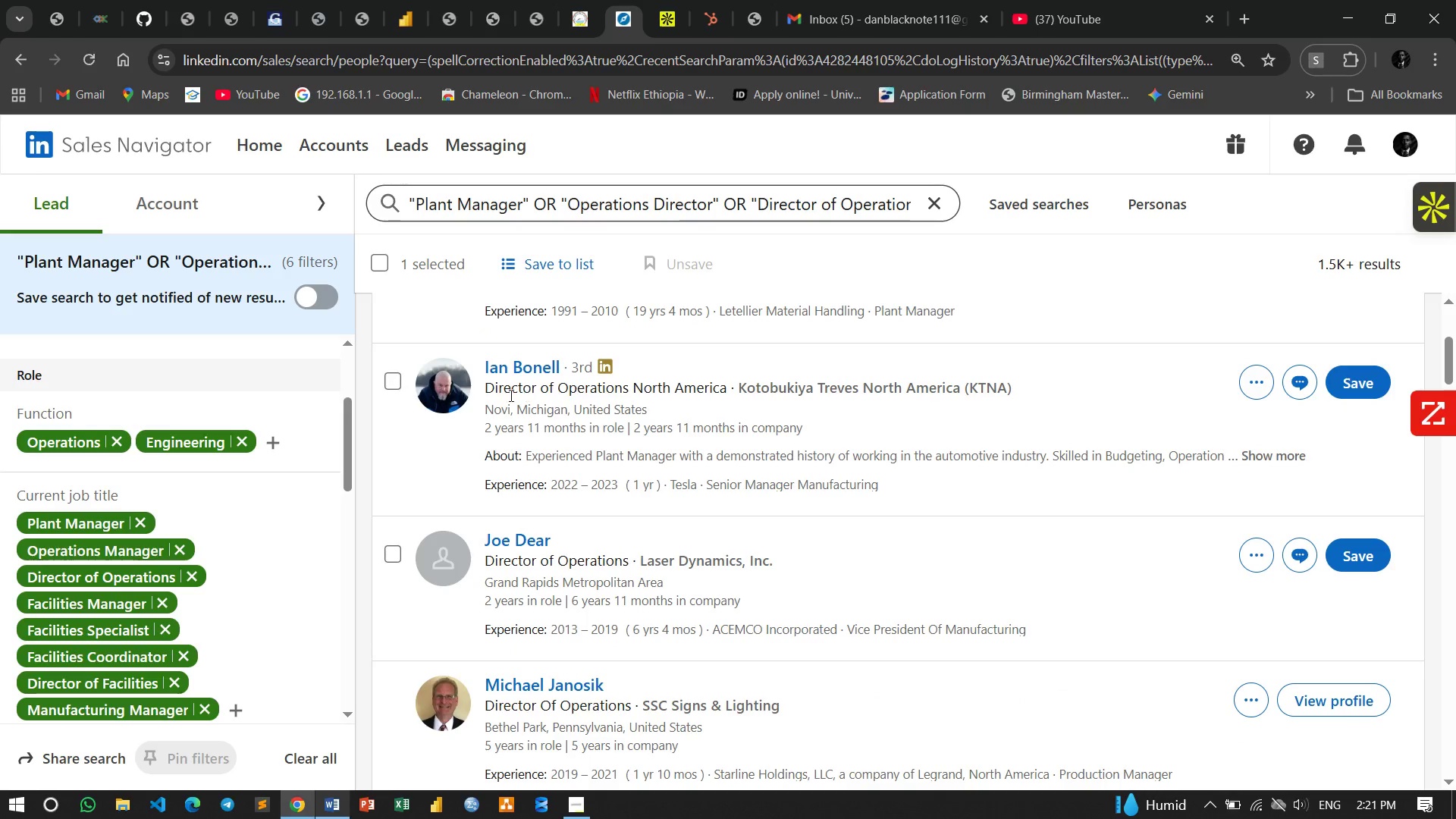 
left_click_drag(start_coordinate=[486, 388], to_coordinate=[626, 393])
 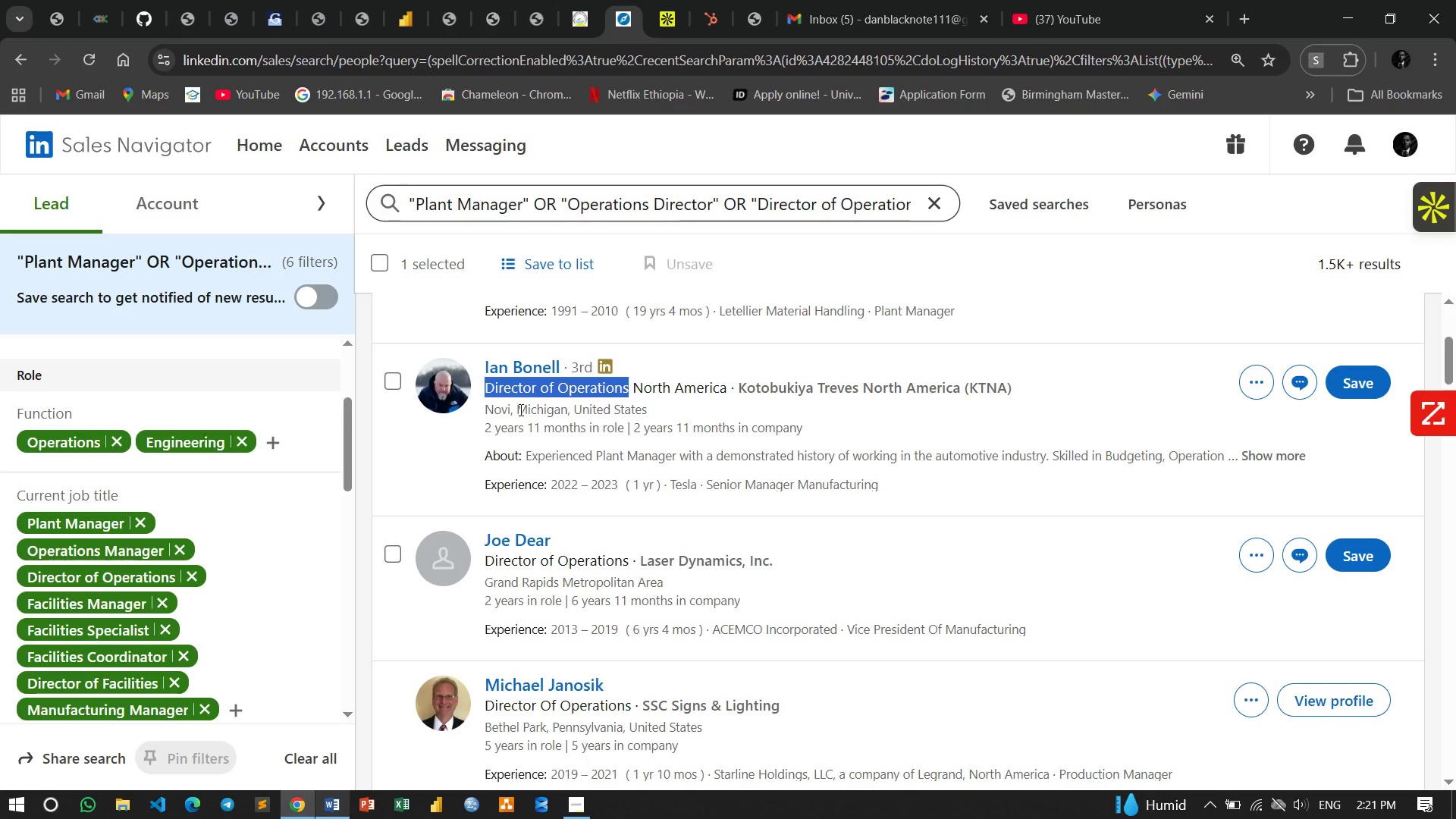 
left_click_drag(start_coordinate=[517, 410], to_coordinate=[647, 413])
 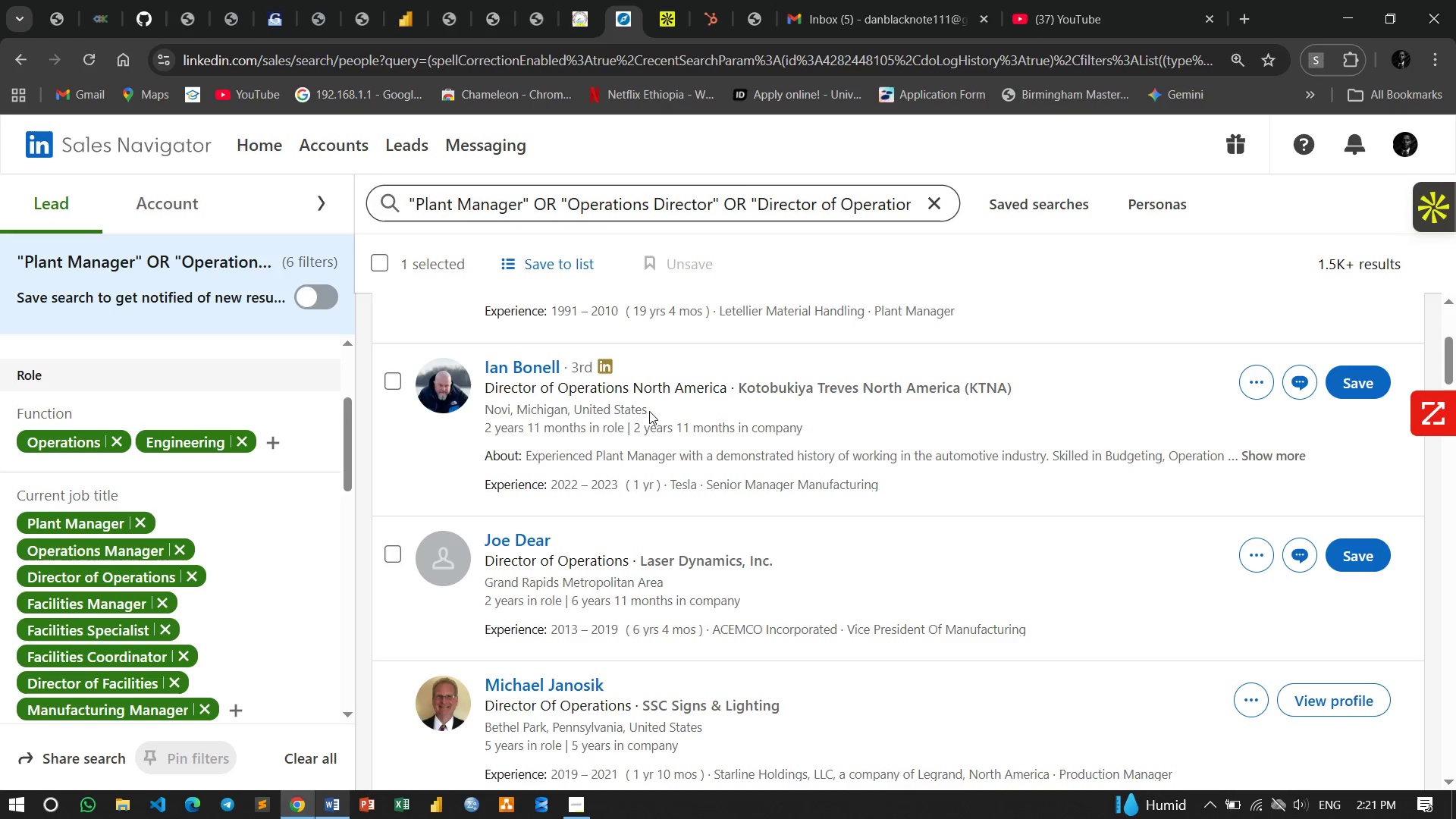 
left_click([649, 411])
 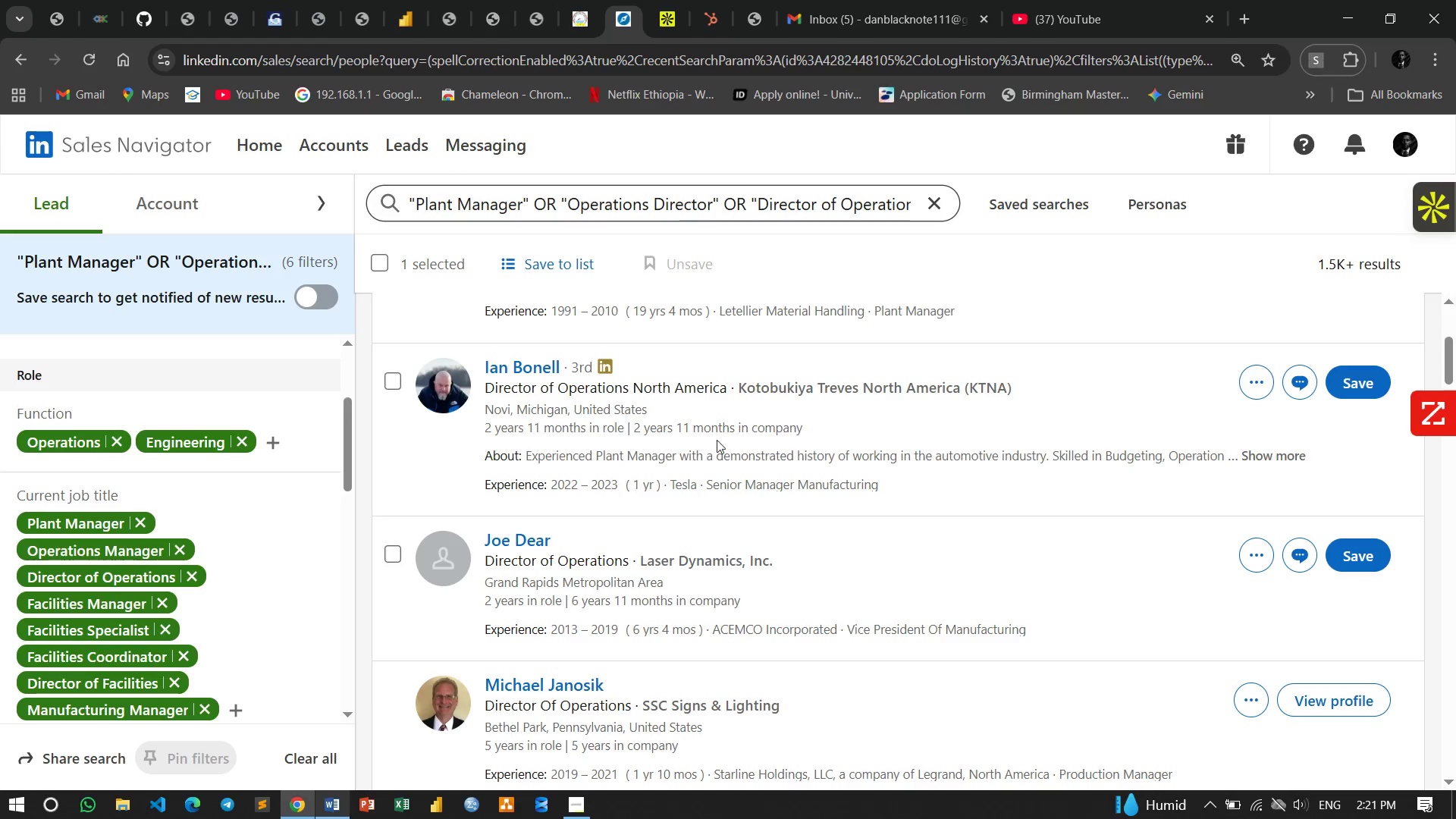 
wait(9.19)
 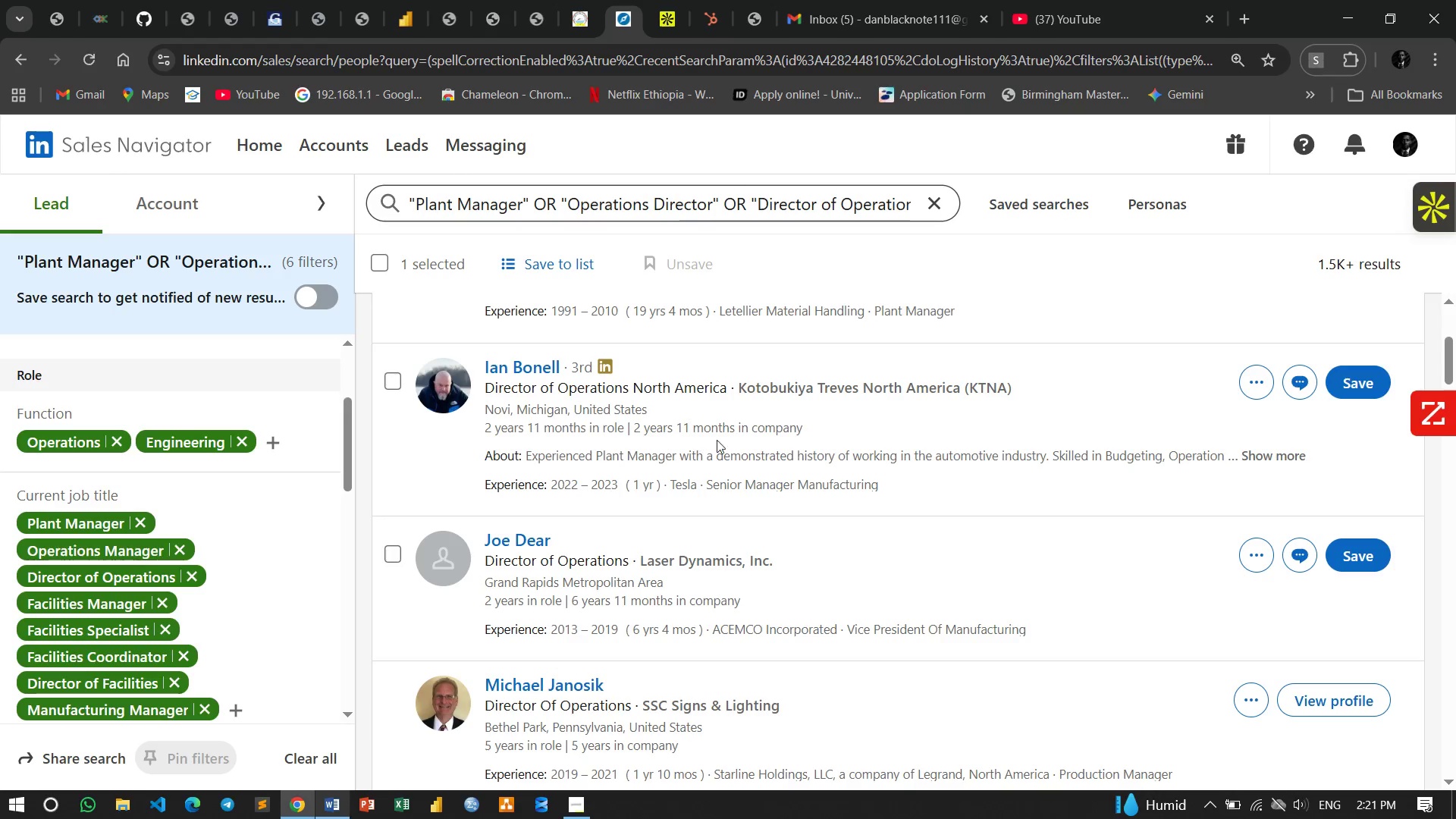 
left_click([1292, 459])
 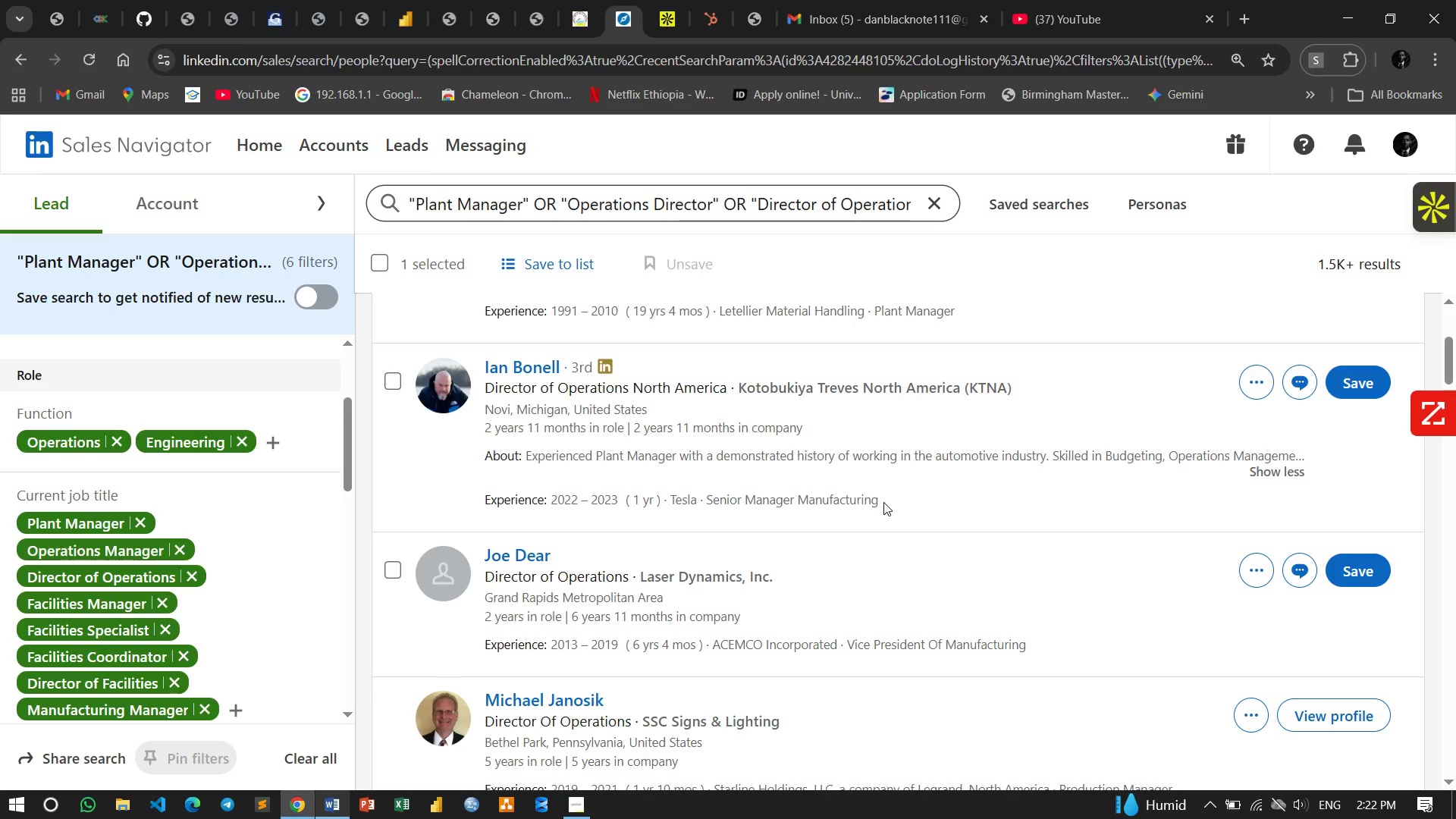 
wait(22.28)
 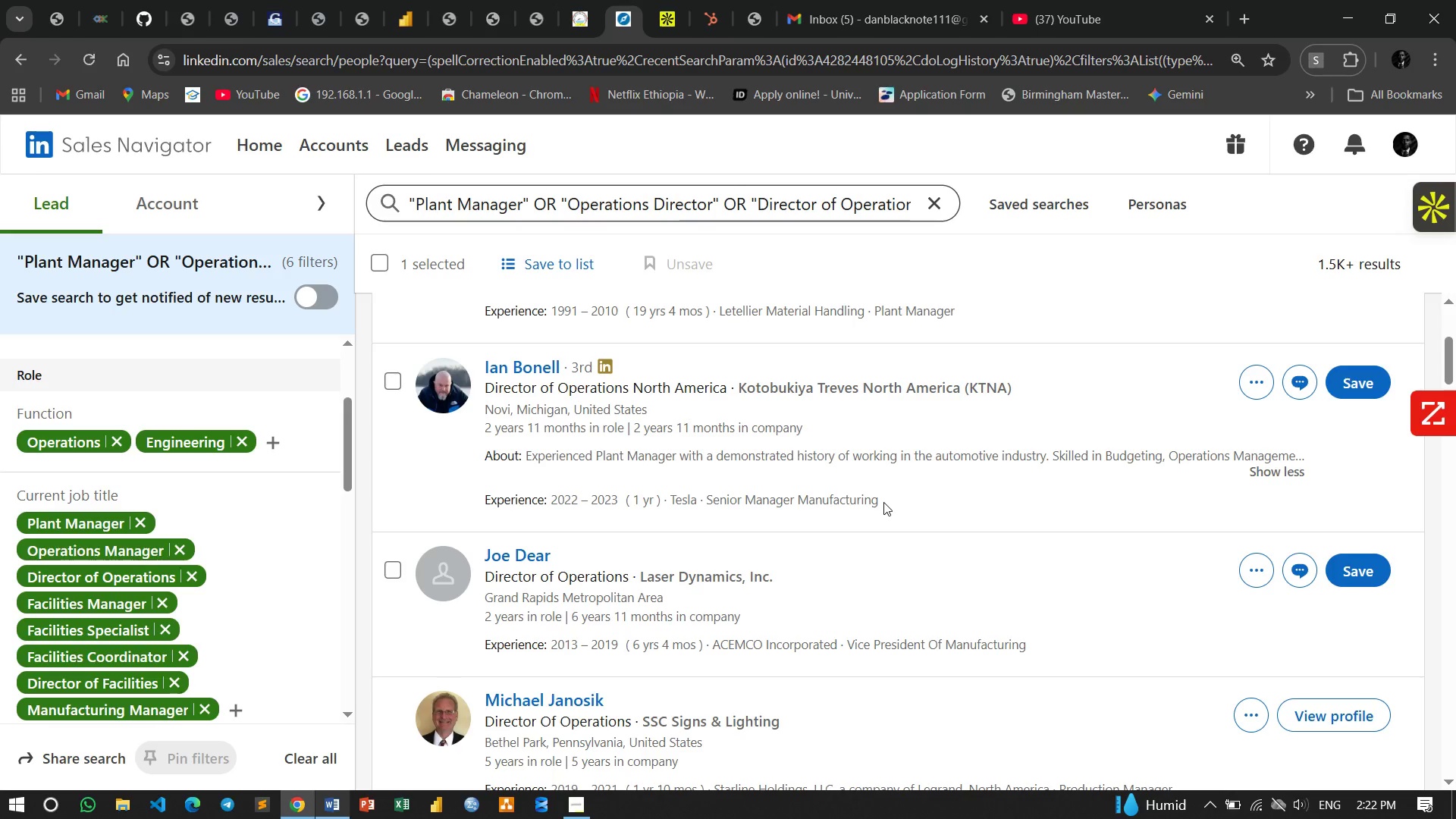 
left_click_drag(start_coordinate=[706, 499], to_coordinate=[912, 503])
 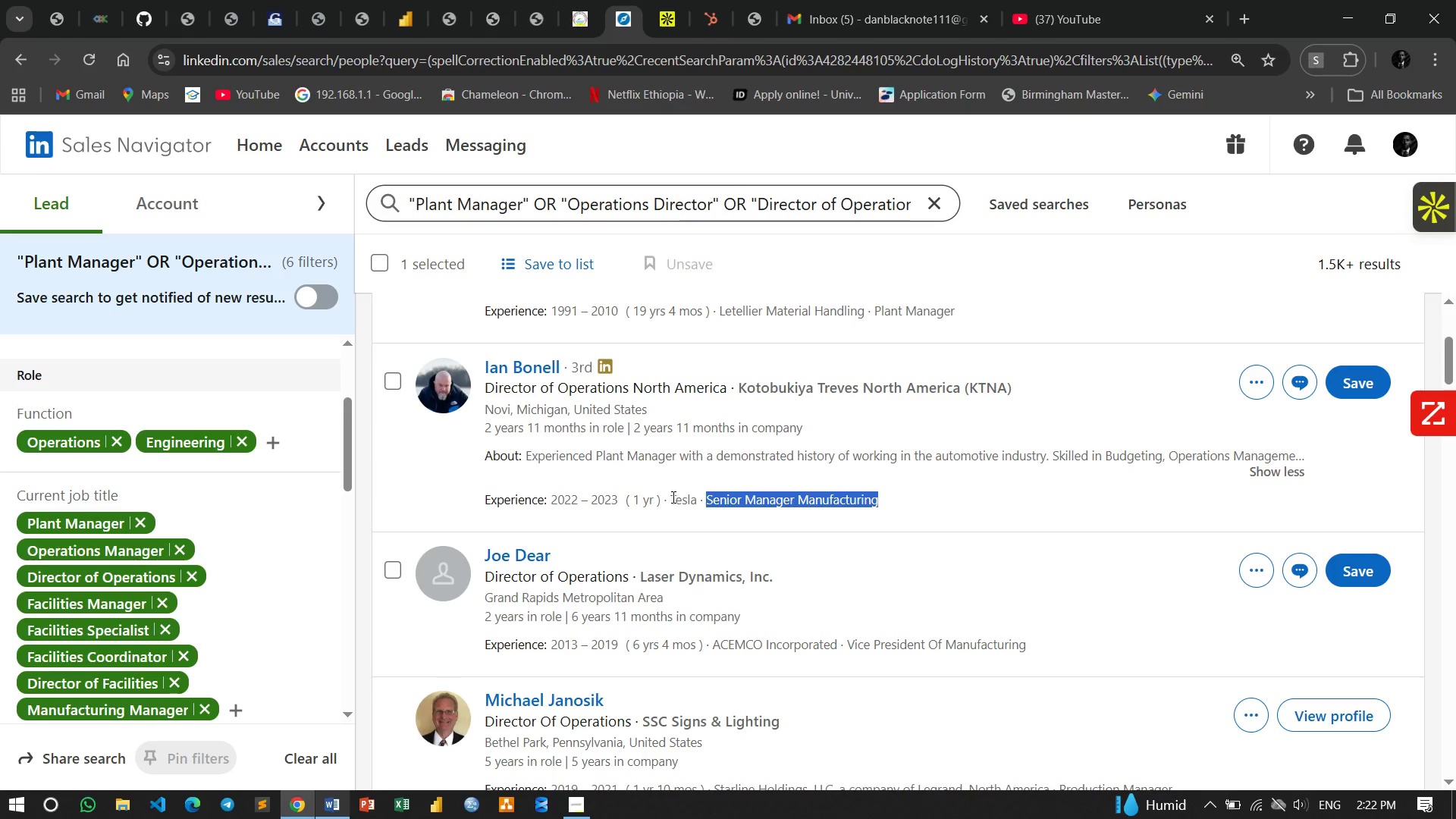 
left_click_drag(start_coordinate=[672, 497], to_coordinate=[909, 498])
 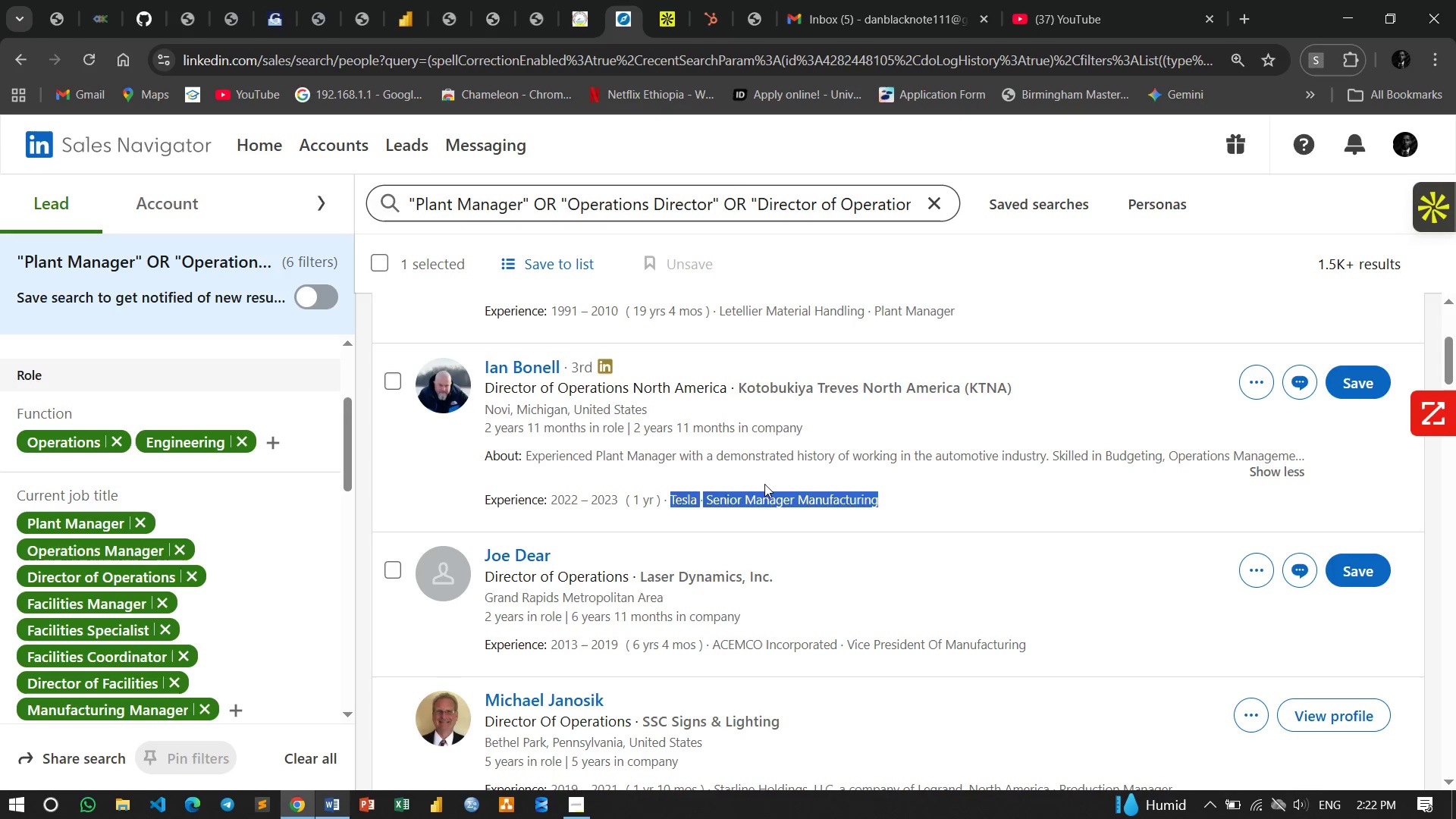 
left_click([764, 484])
 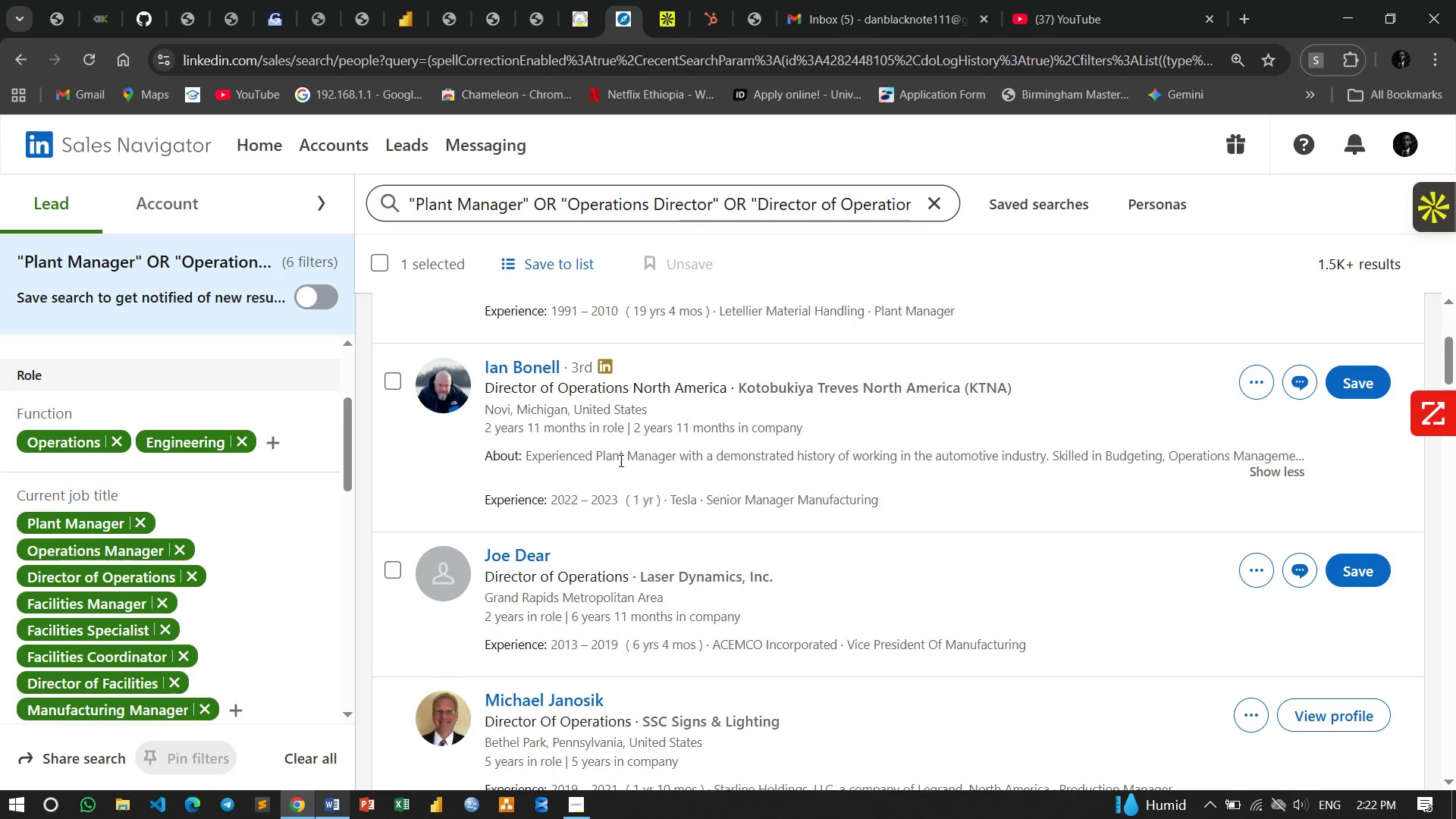 
left_click_drag(start_coordinate=[593, 457], to_coordinate=[844, 466])
 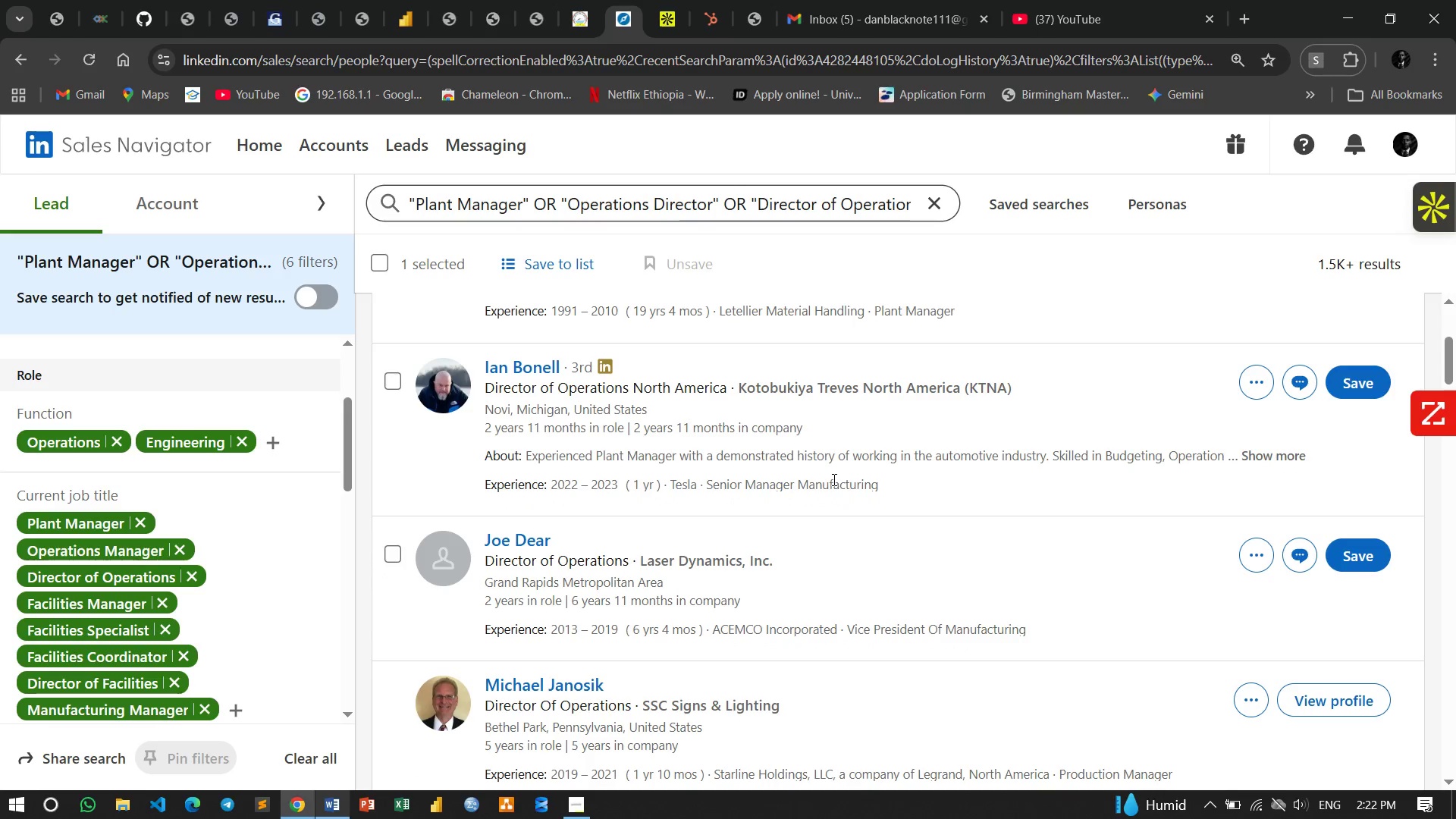 
left_click([834, 479])
 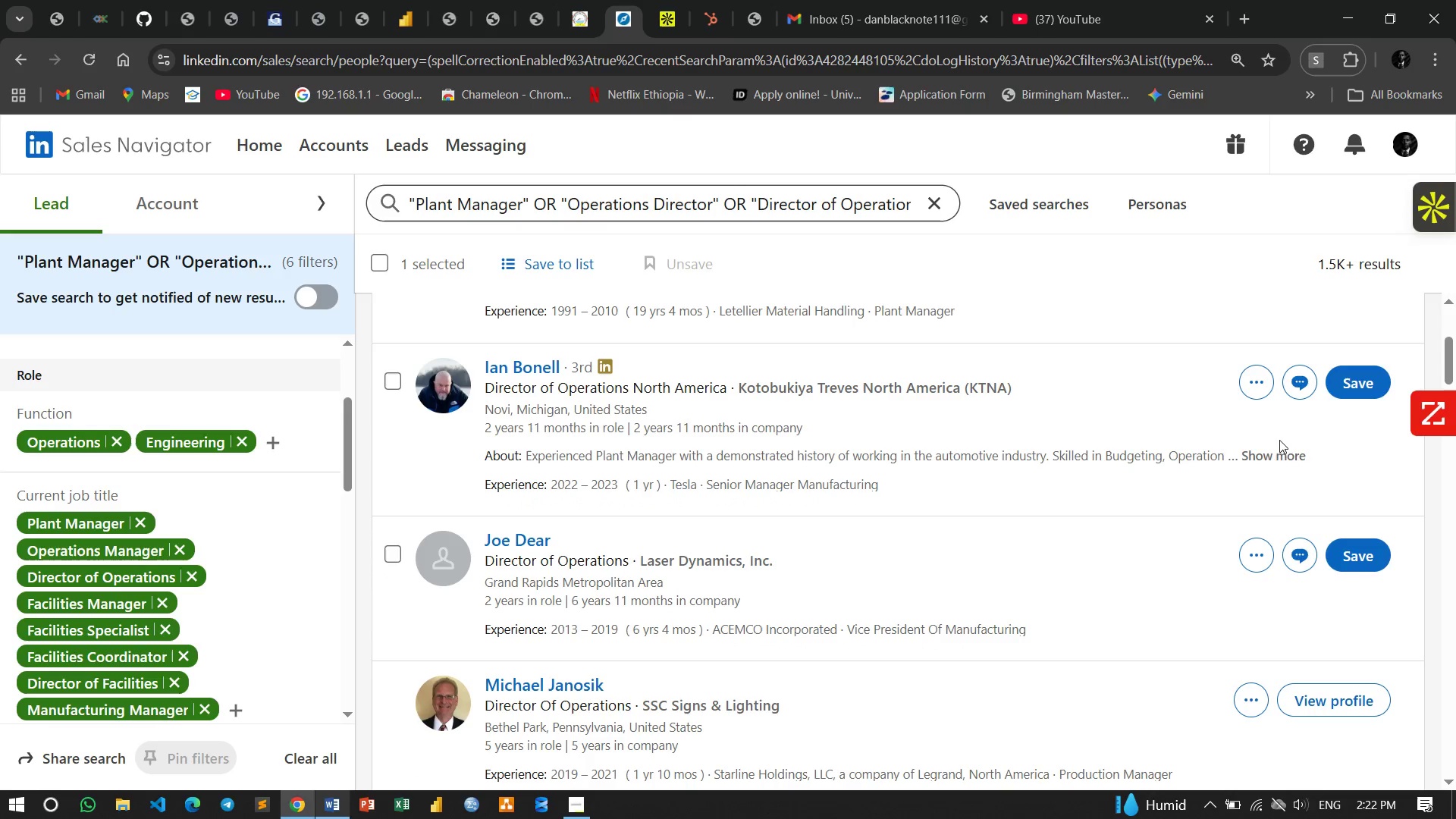 
left_click([1276, 457])
 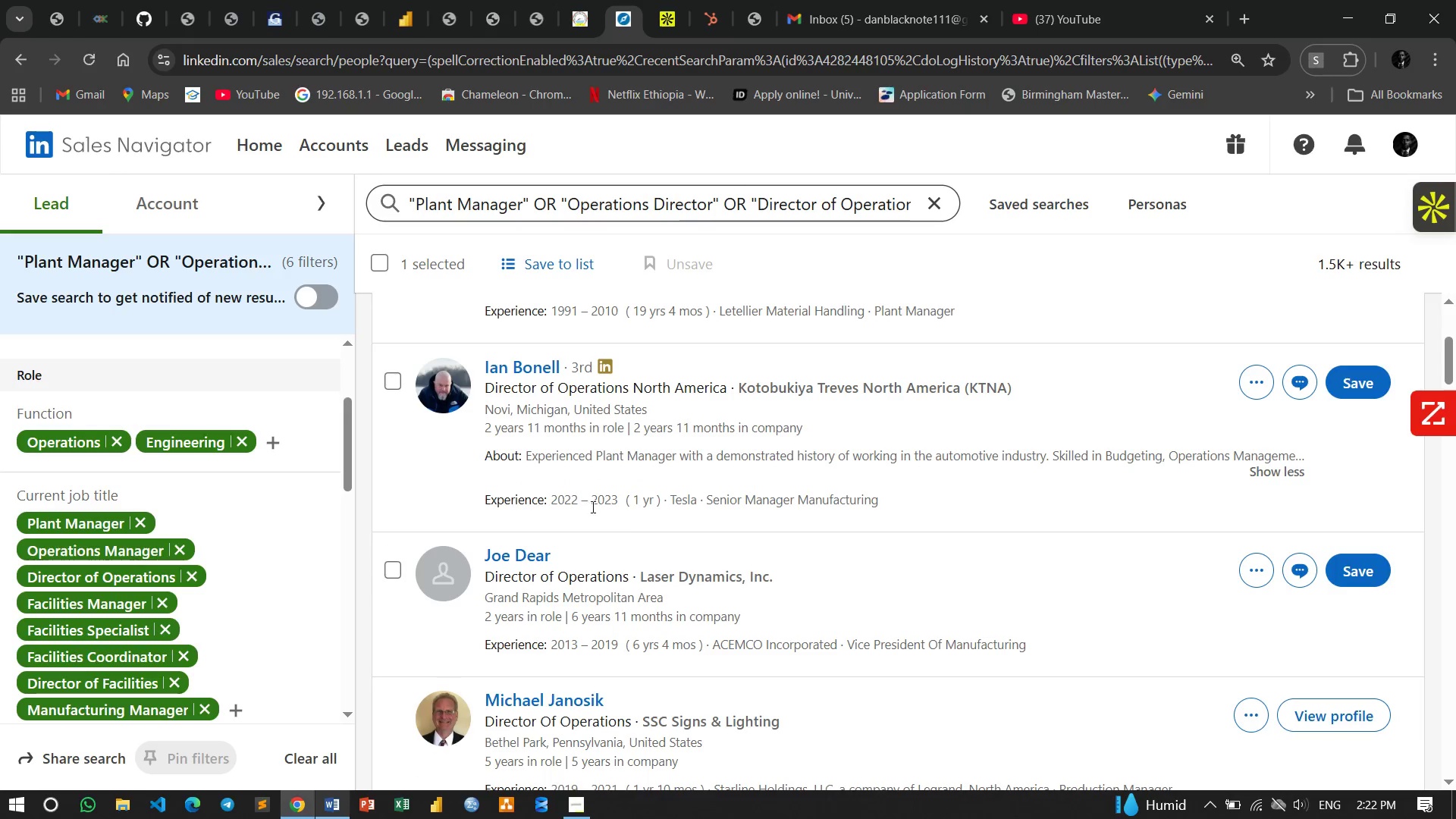 
mouse_move([558, 490])
 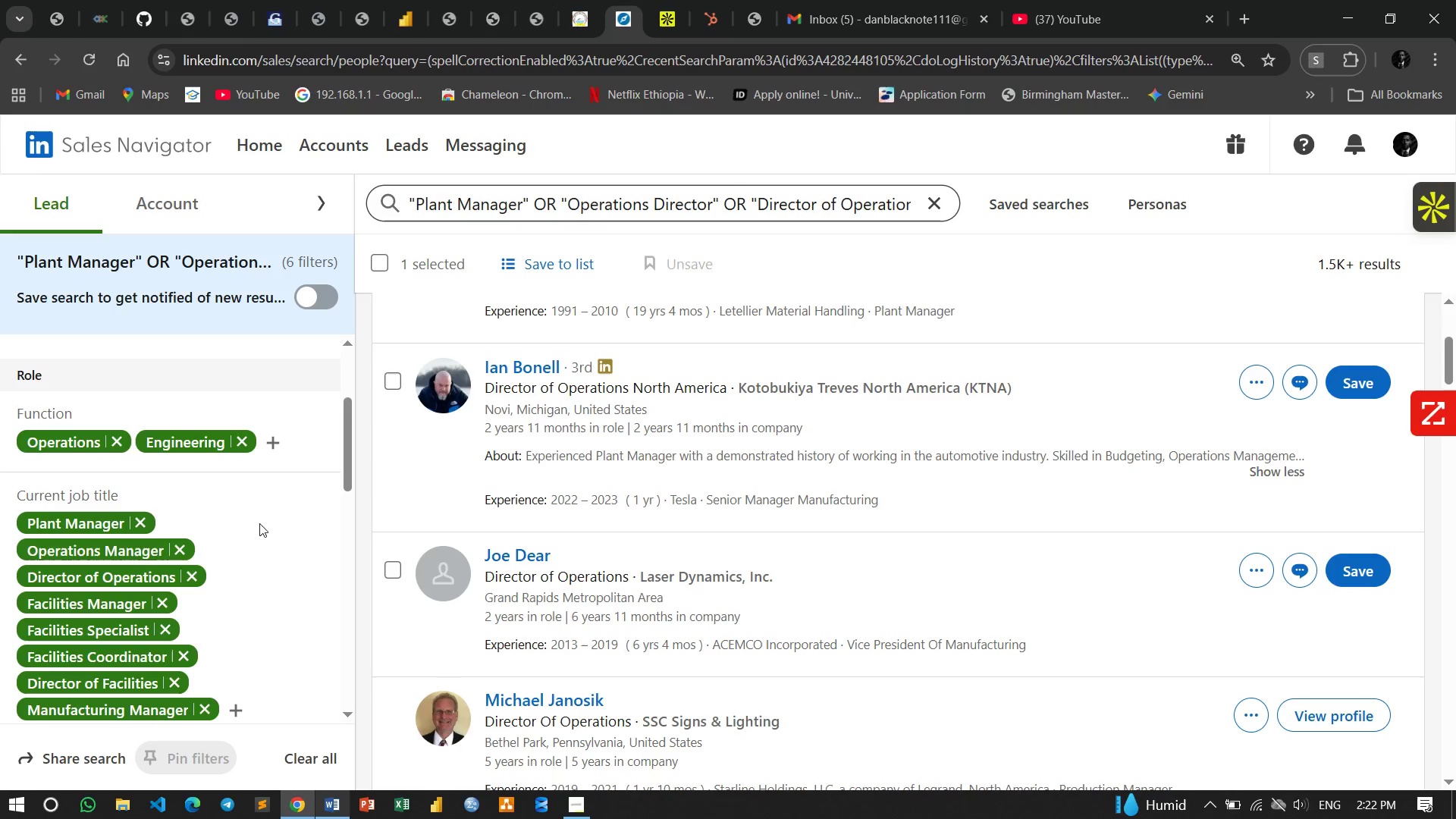 
scroll: coordinate [247, 516], scroll_direction: down, amount: 1.0
 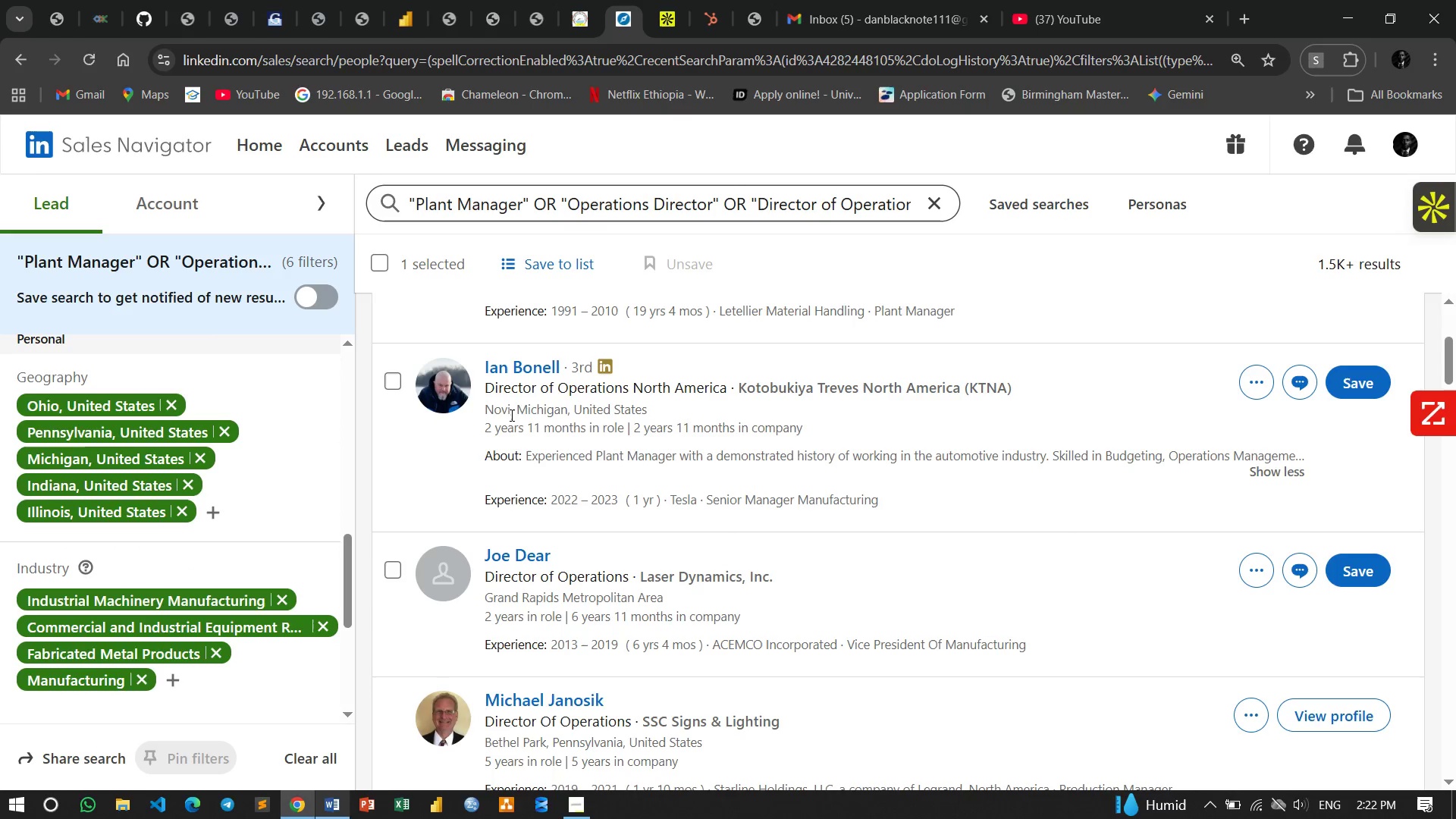 
left_click_drag(start_coordinate=[513, 410], to_coordinate=[647, 413])
 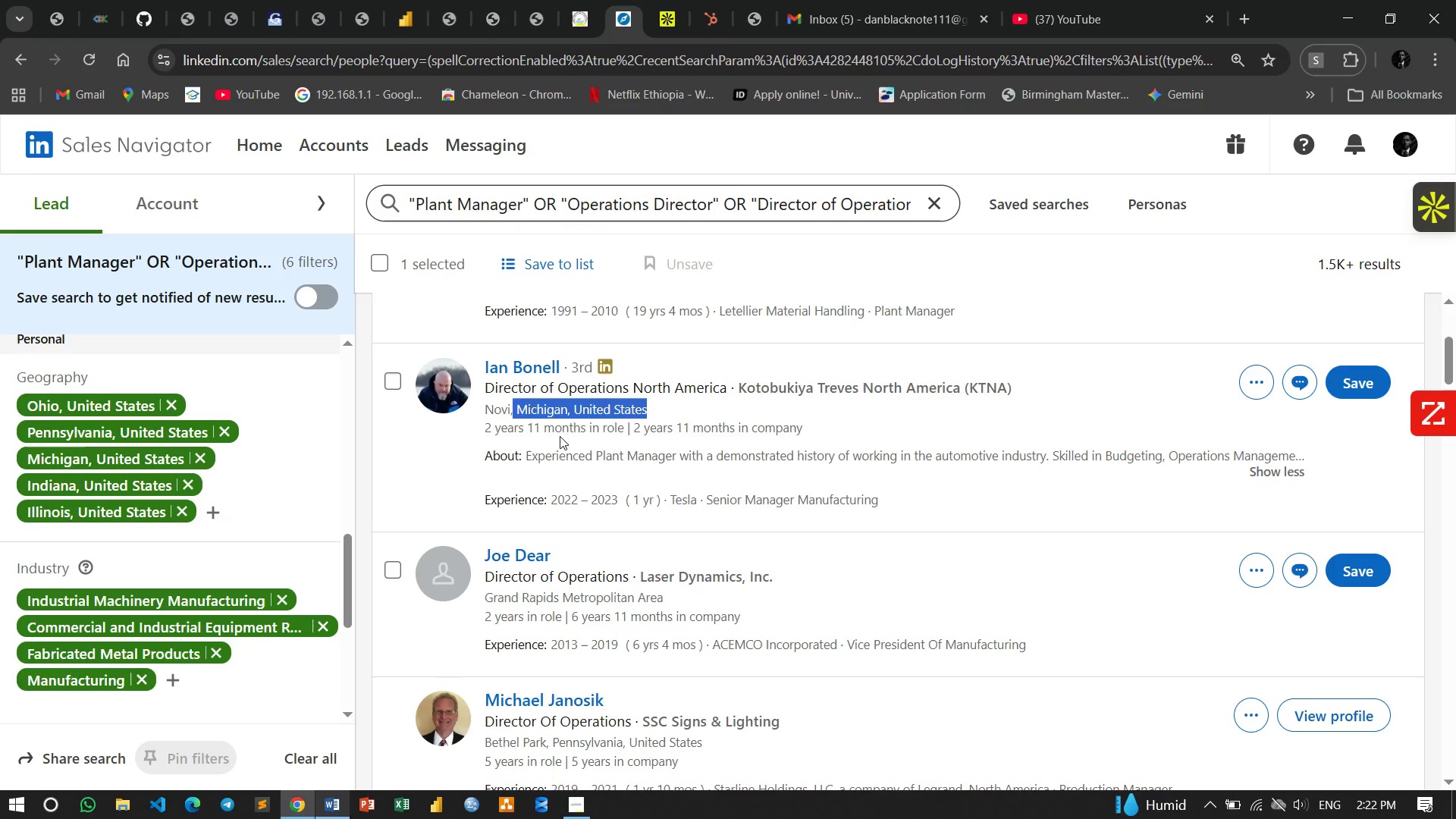 
left_click([561, 438])
 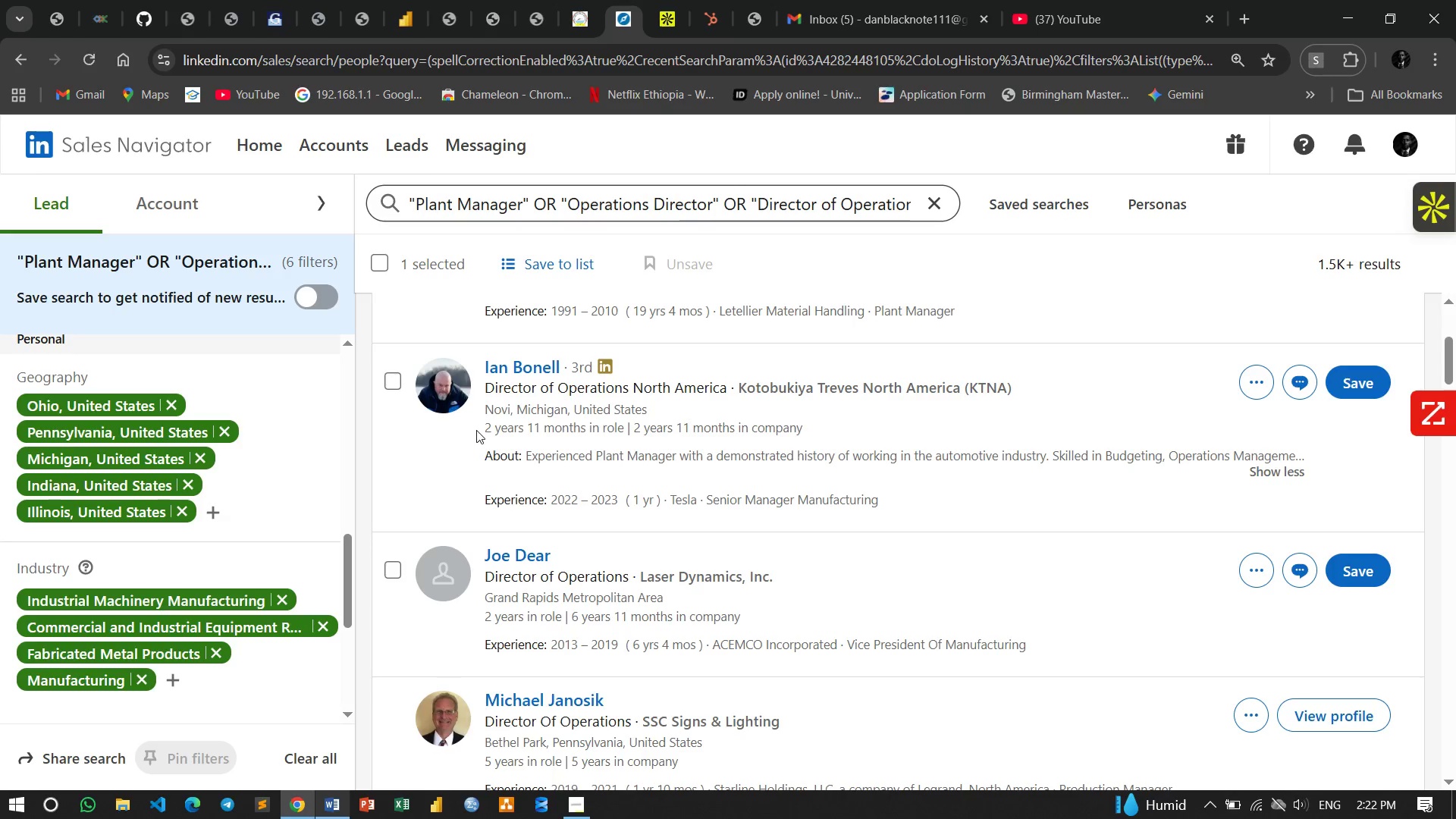 
left_click([489, 423])
 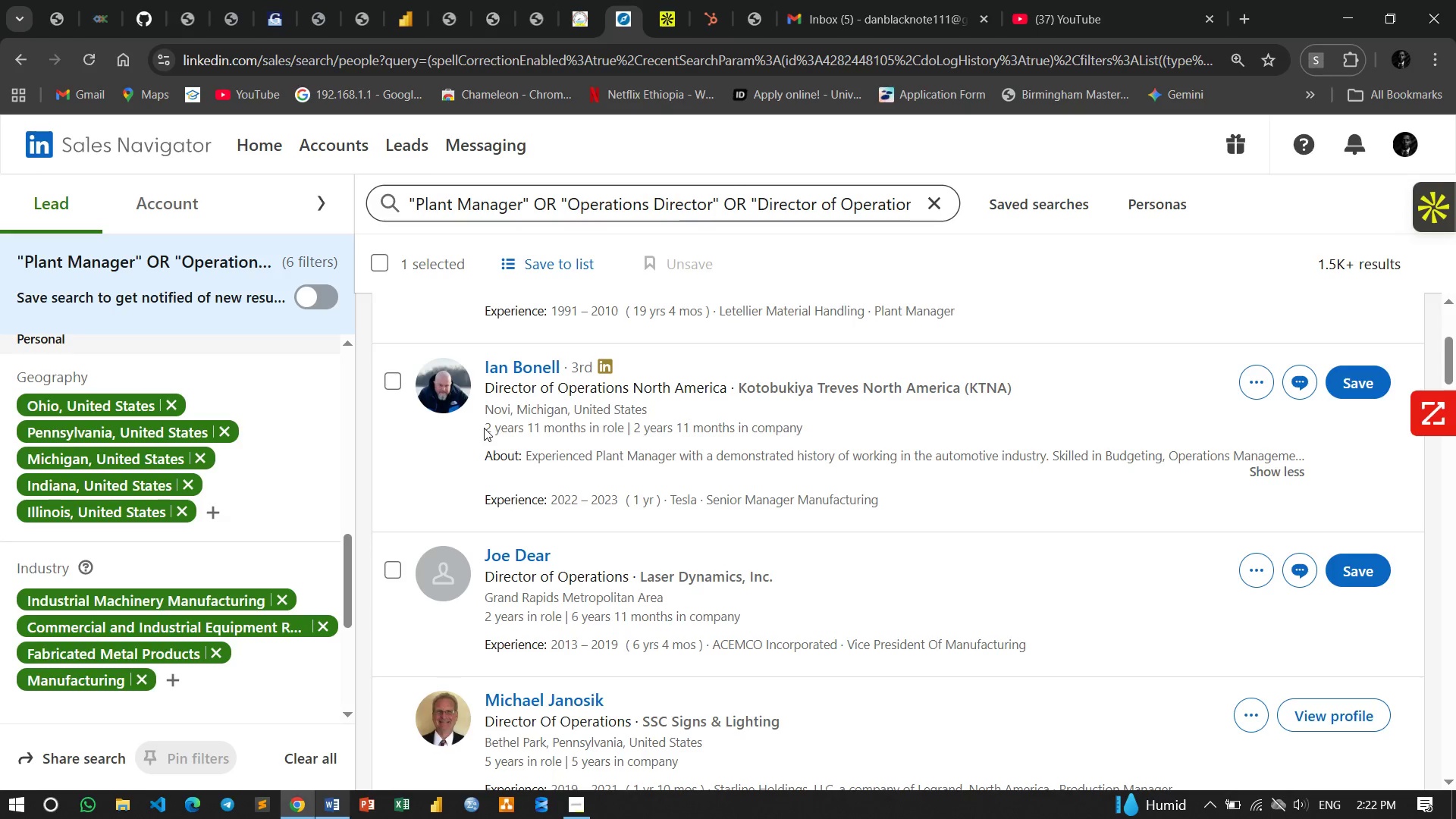 
left_click_drag(start_coordinate=[484, 428], to_coordinate=[621, 435])
 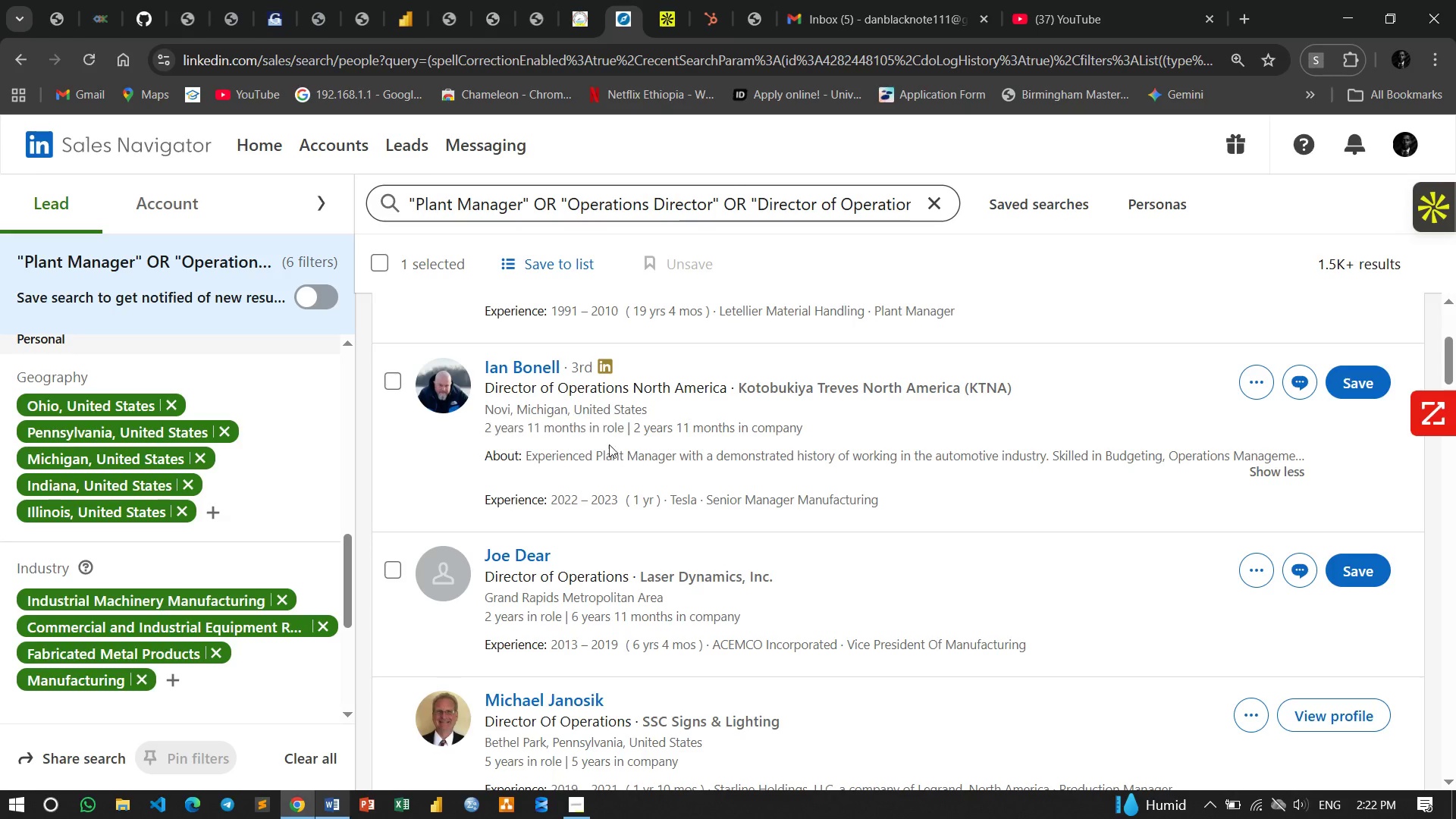 
left_click([621, 435])
 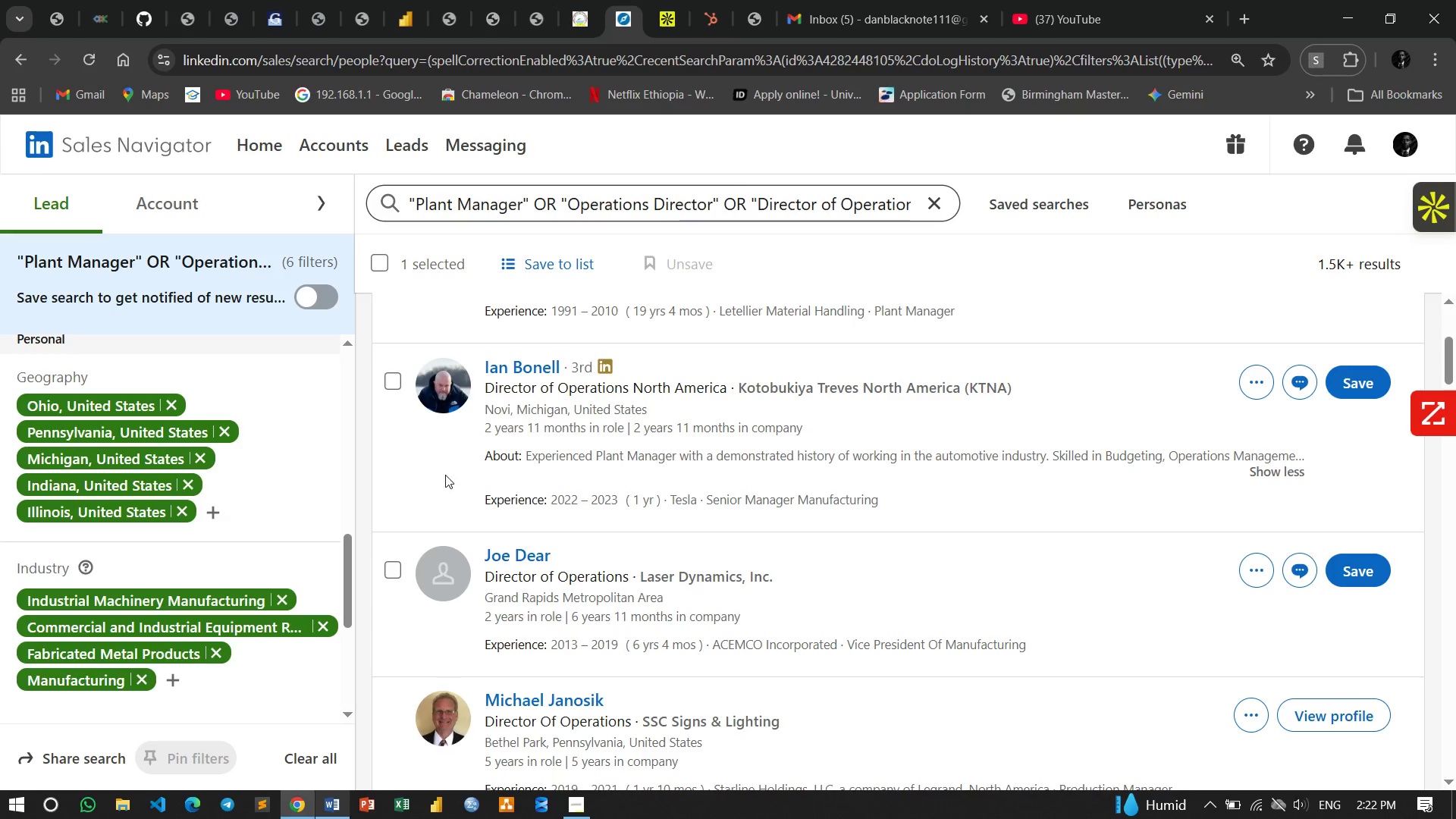 
left_click([396, 381])
 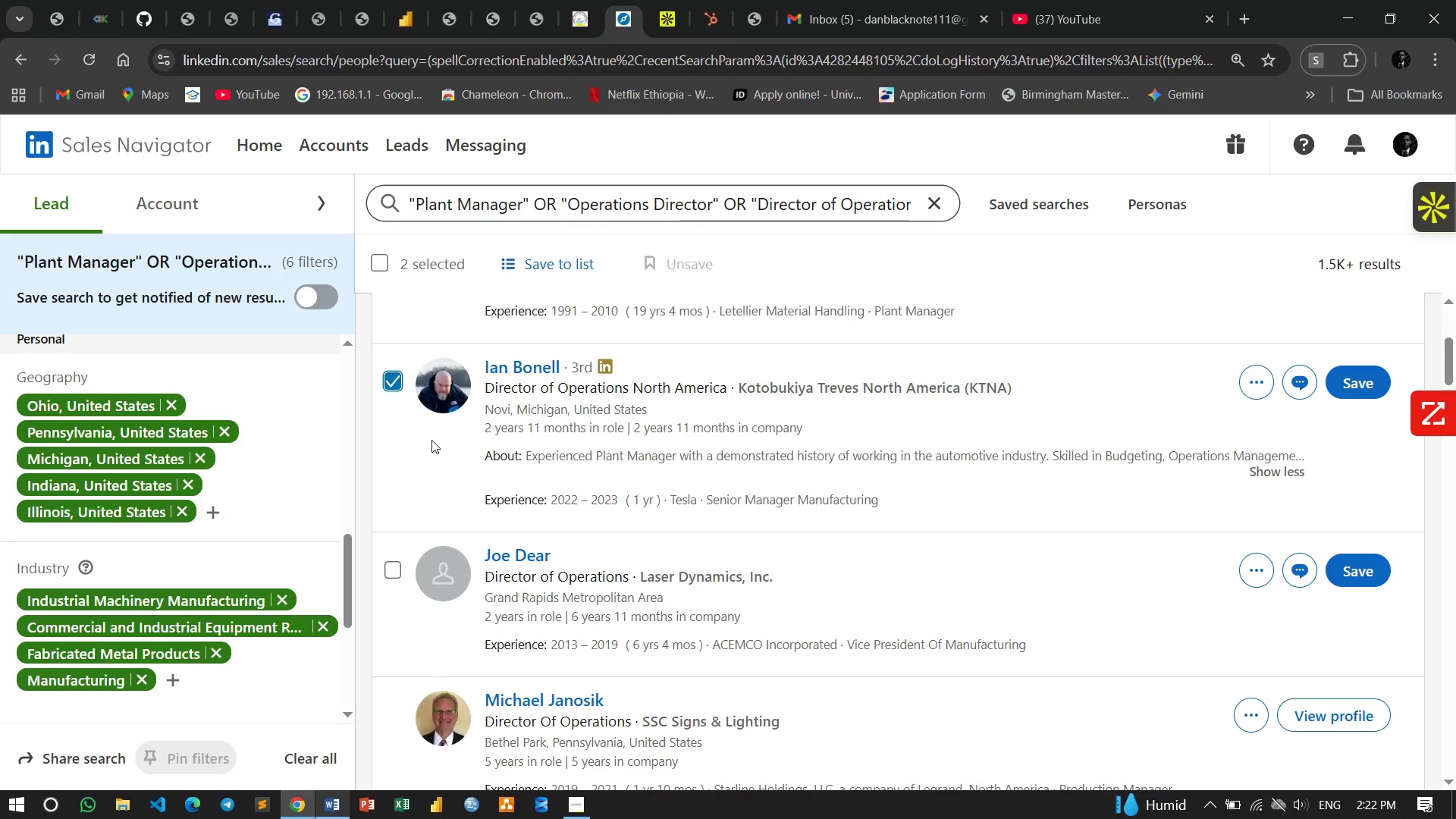 
scroll: coordinate [431, 440], scroll_direction: down, amount: 2.0
 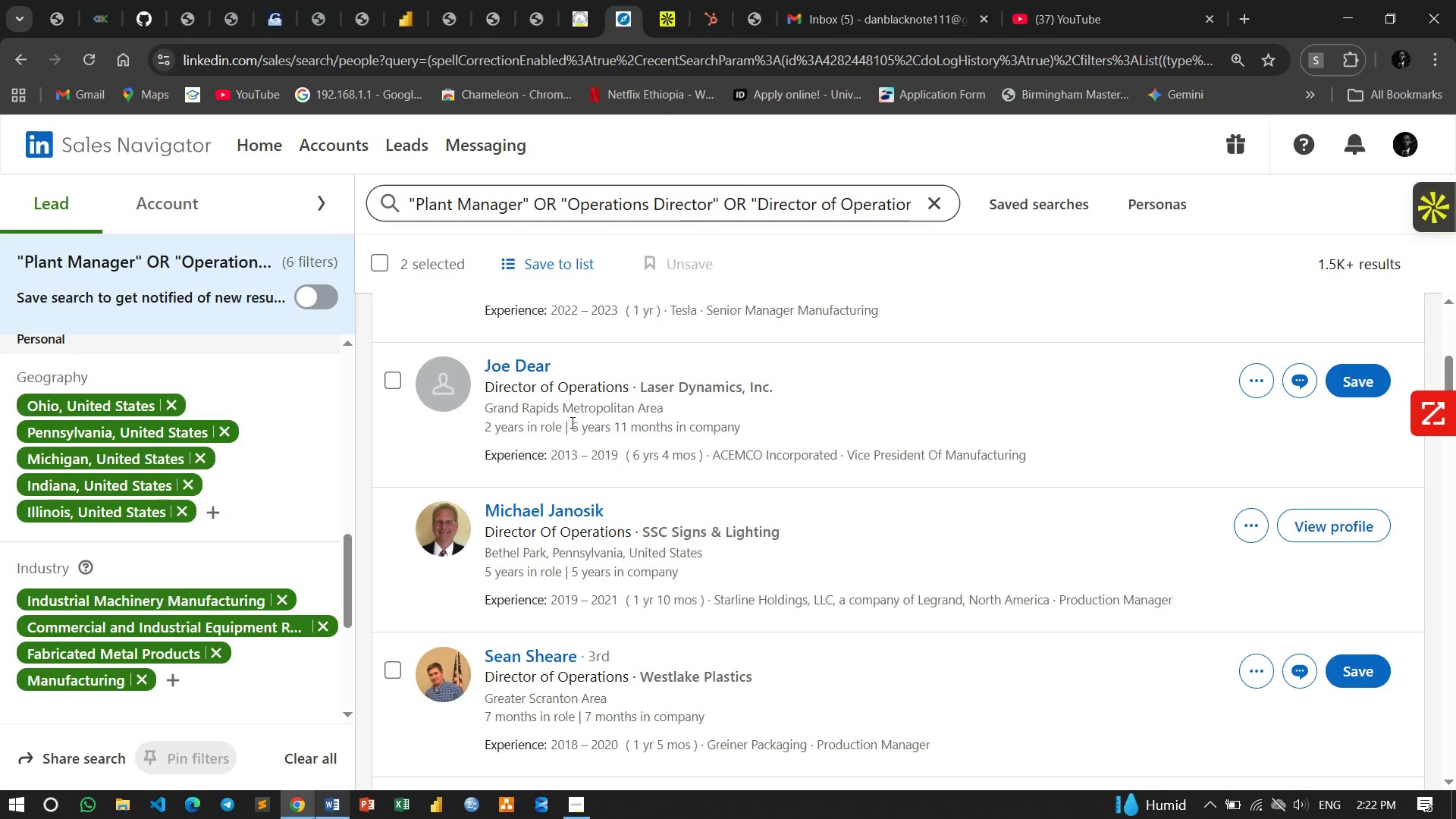 
wait(11.76)
 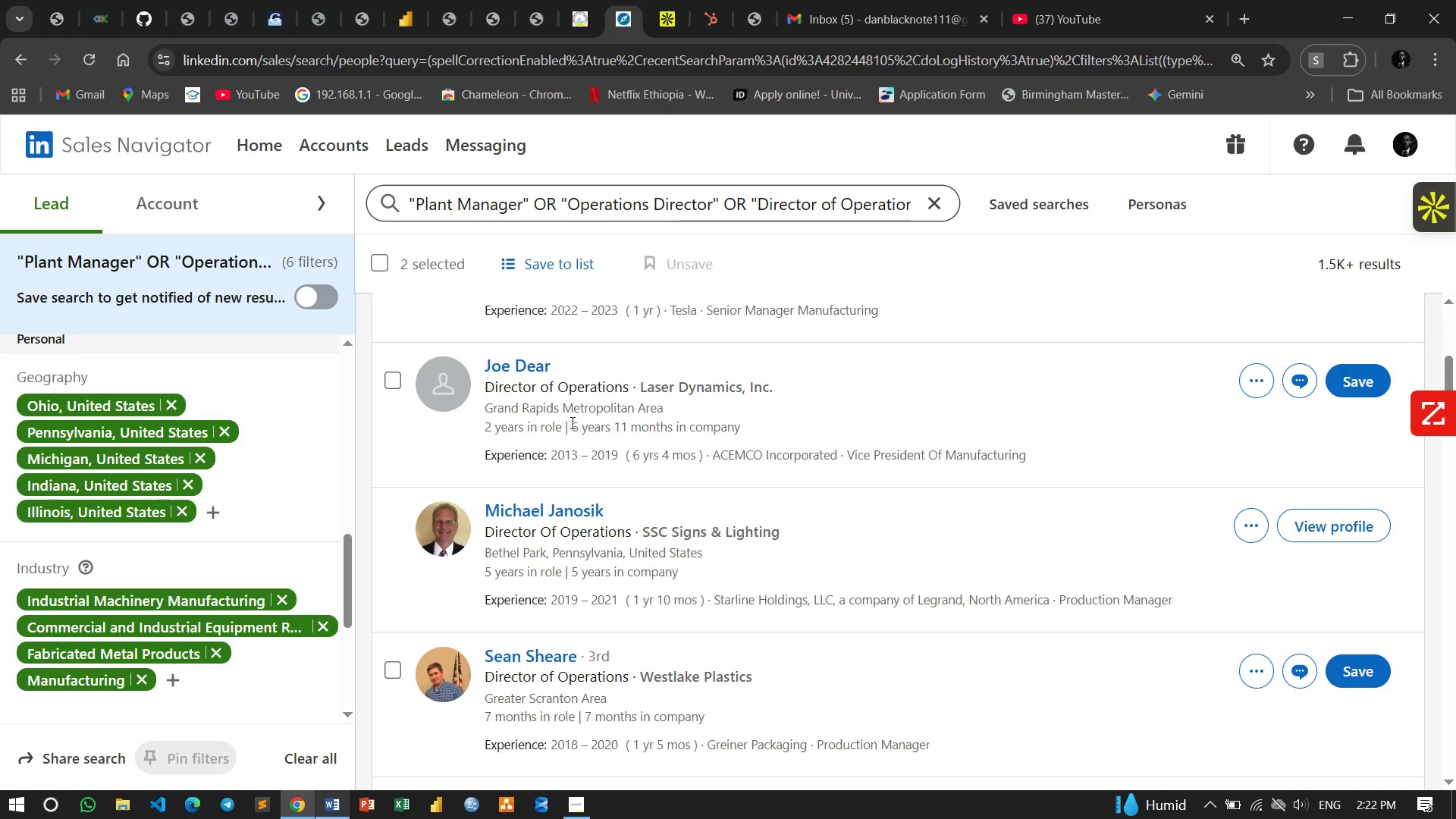 
left_click_drag(start_coordinate=[559, 409], to_coordinate=[667, 413])
 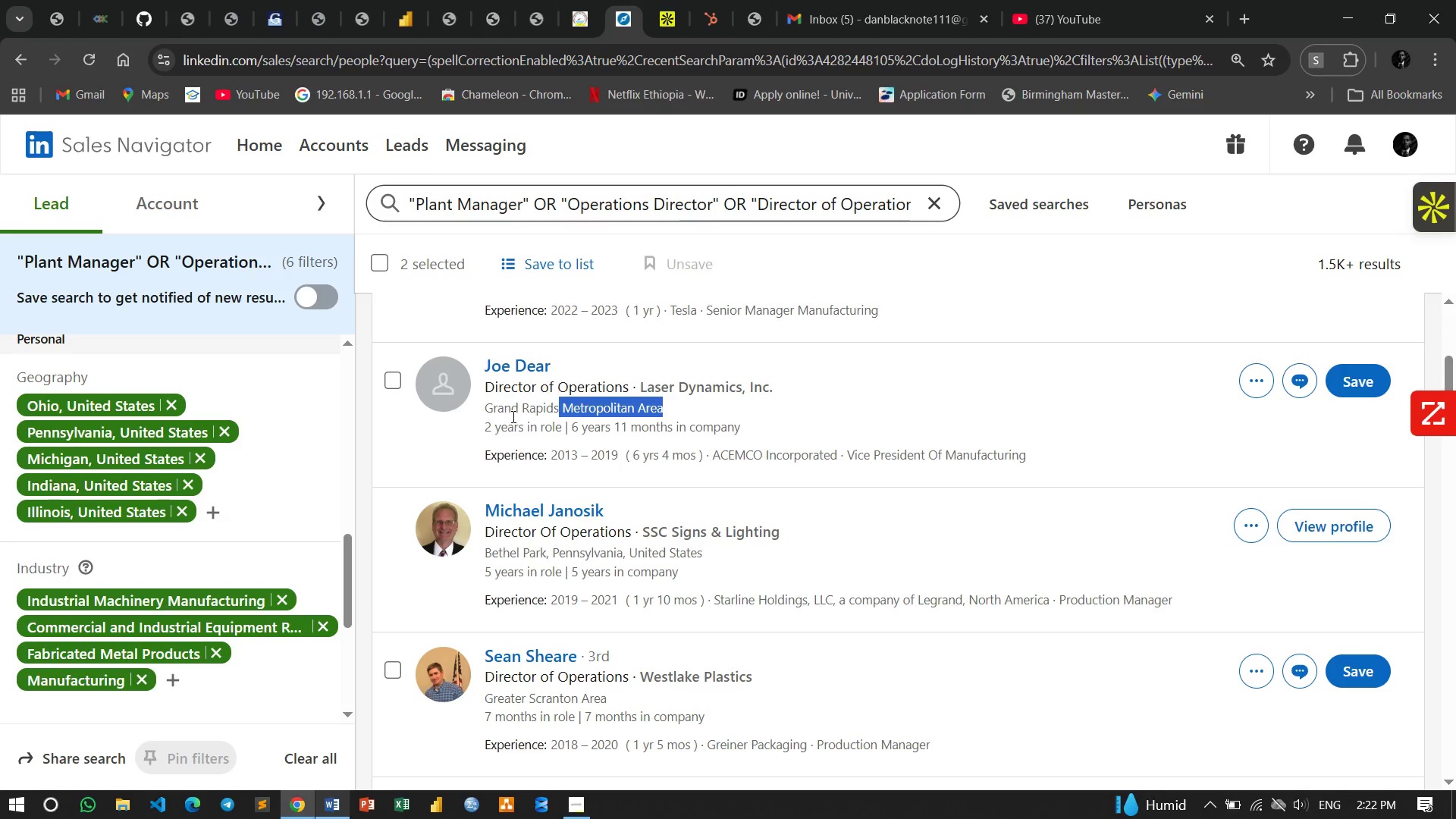 
left_click([515, 413])
 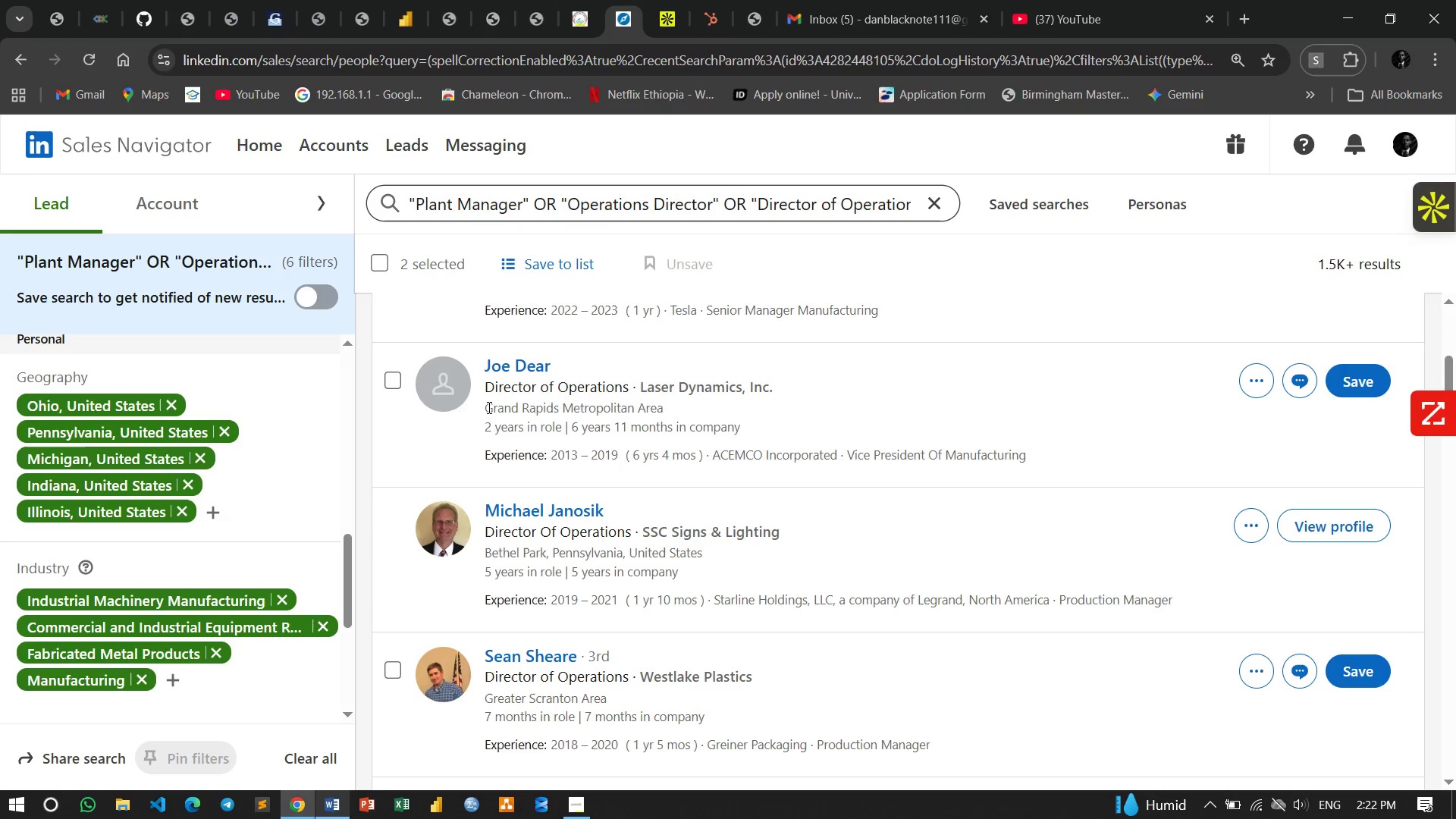 
left_click_drag(start_coordinate=[488, 407], to_coordinate=[711, 409])
 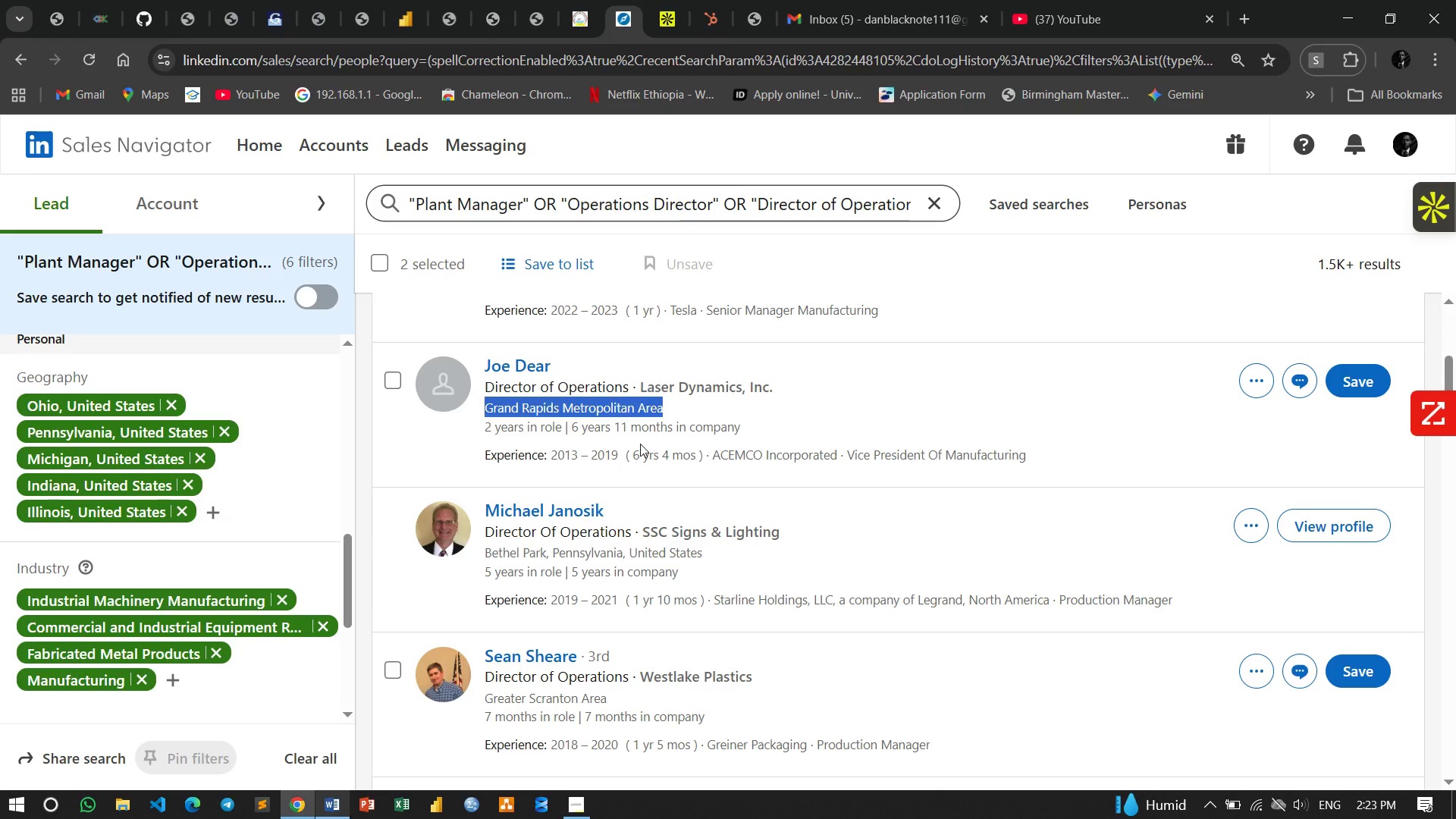 
left_click([640, 444])
 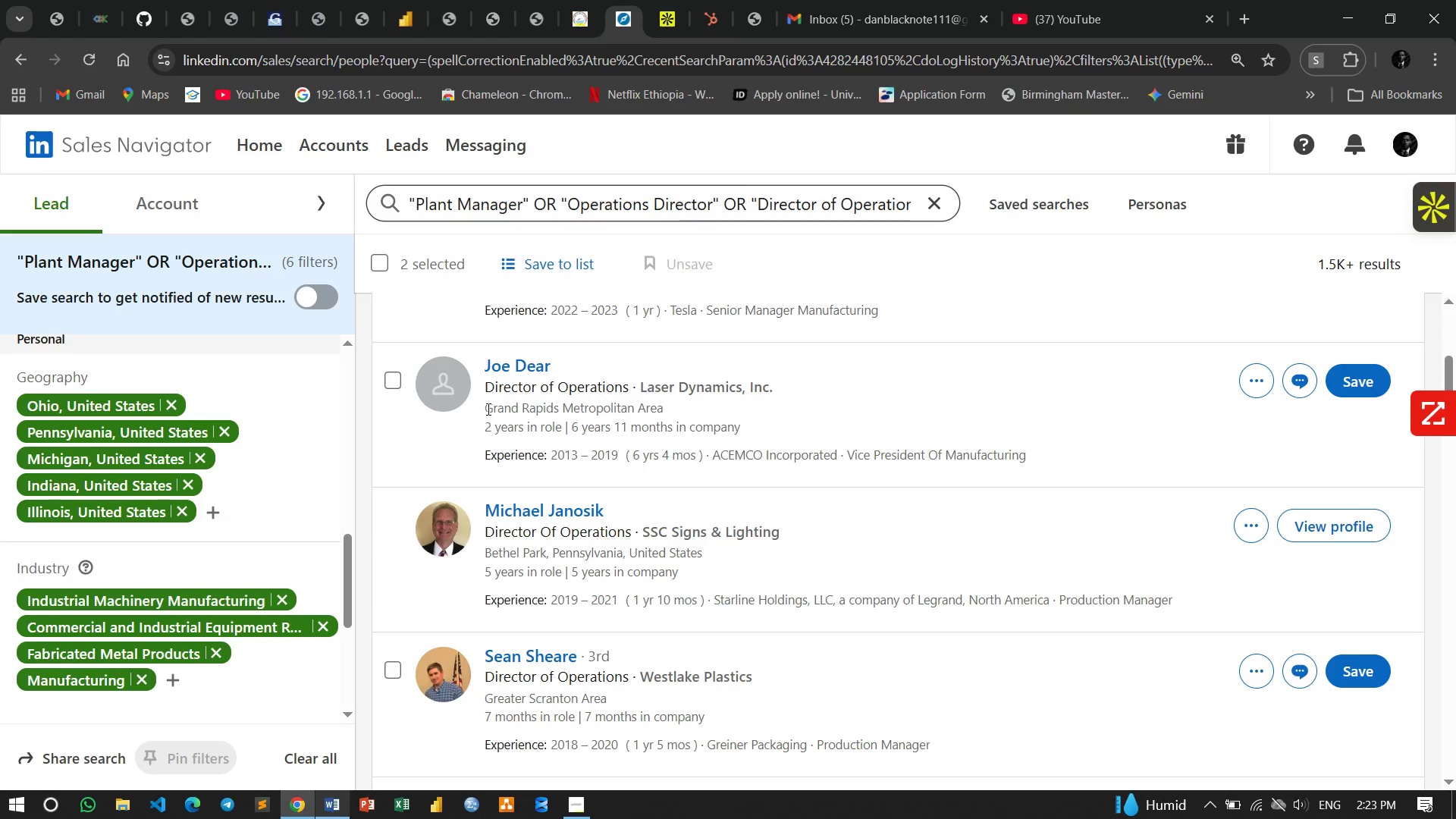 
left_click_drag(start_coordinate=[487, 406], to_coordinate=[714, 408])
 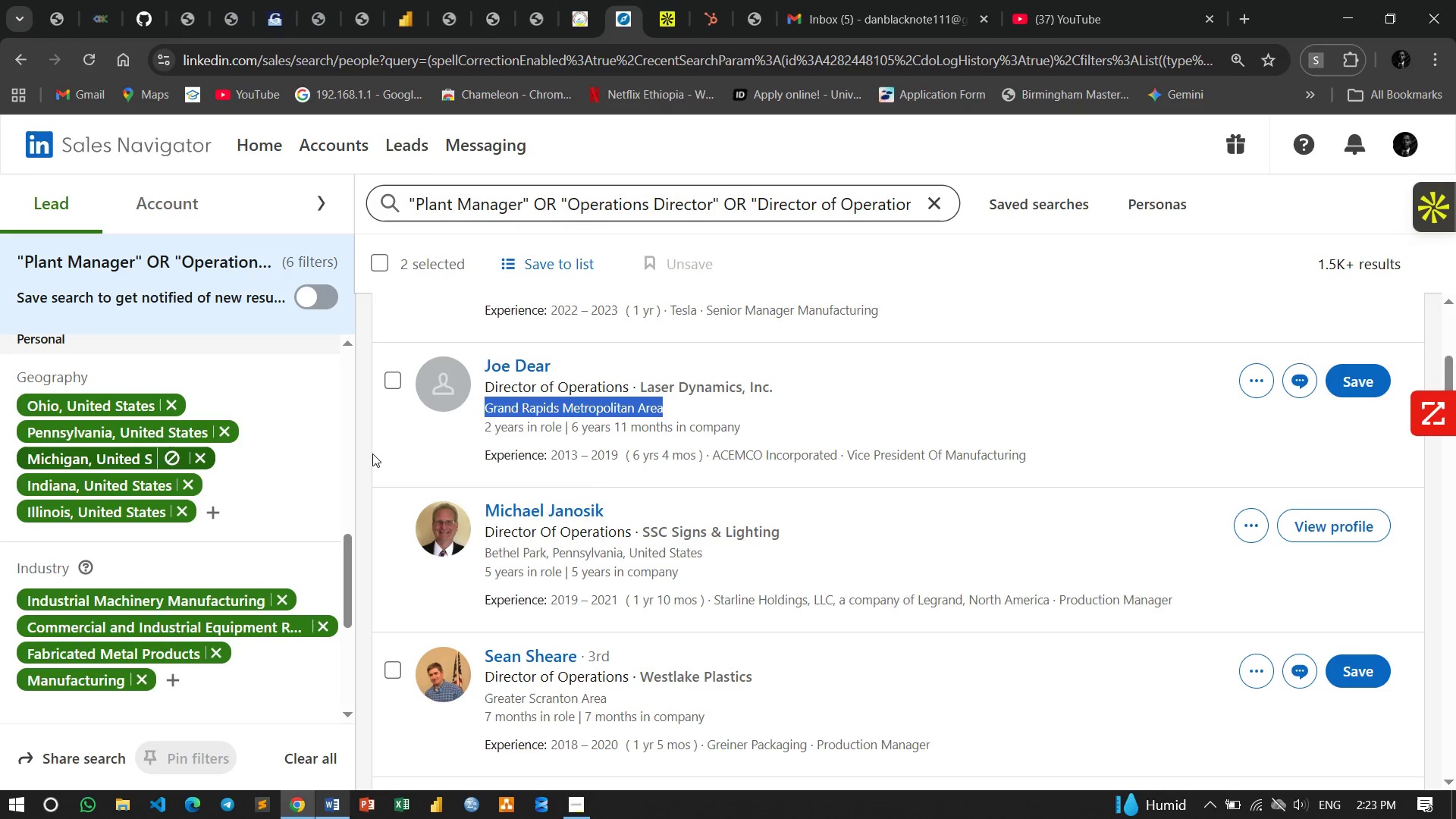 
left_click([711, 406])
 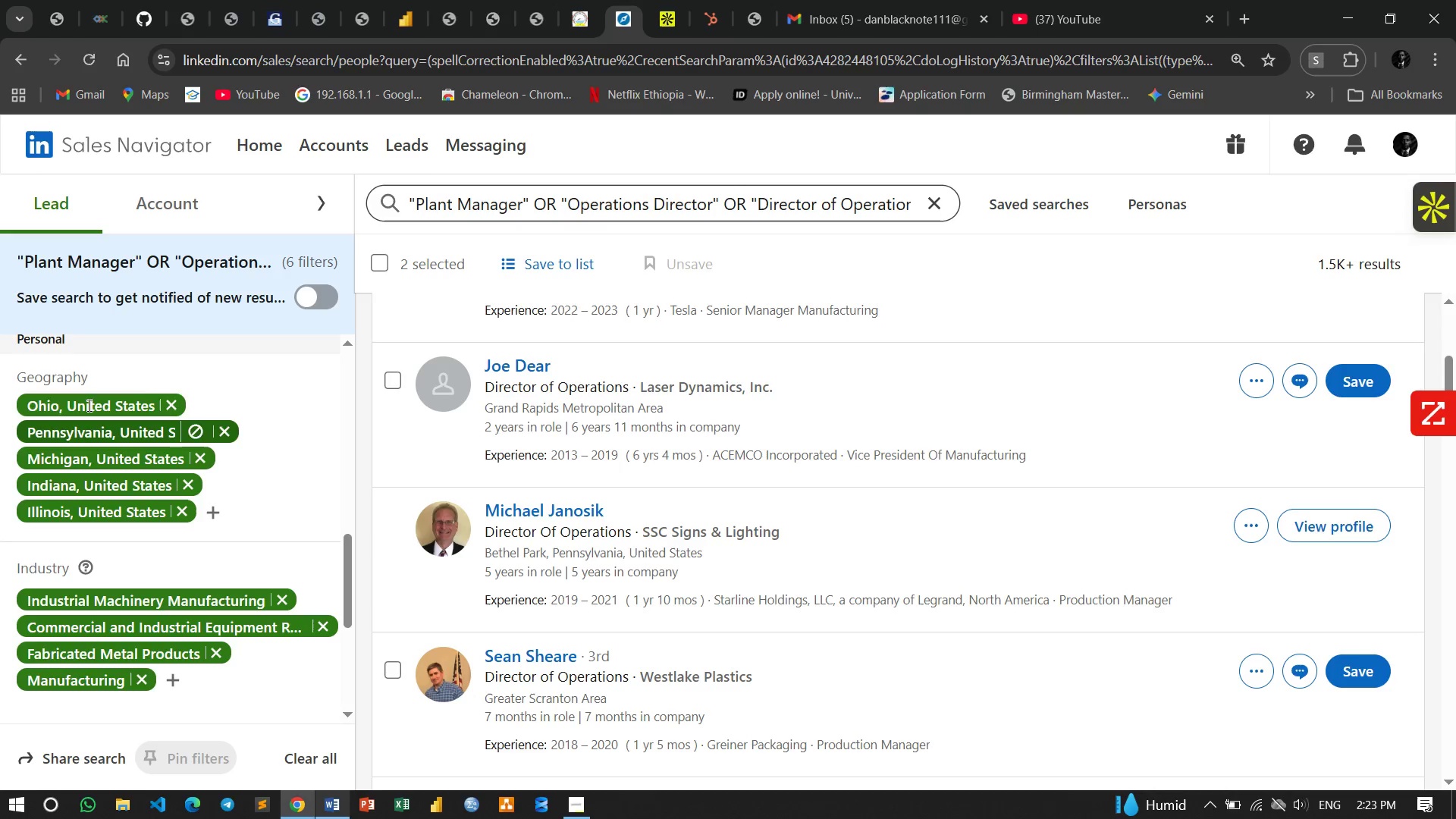 
wait(5.22)
 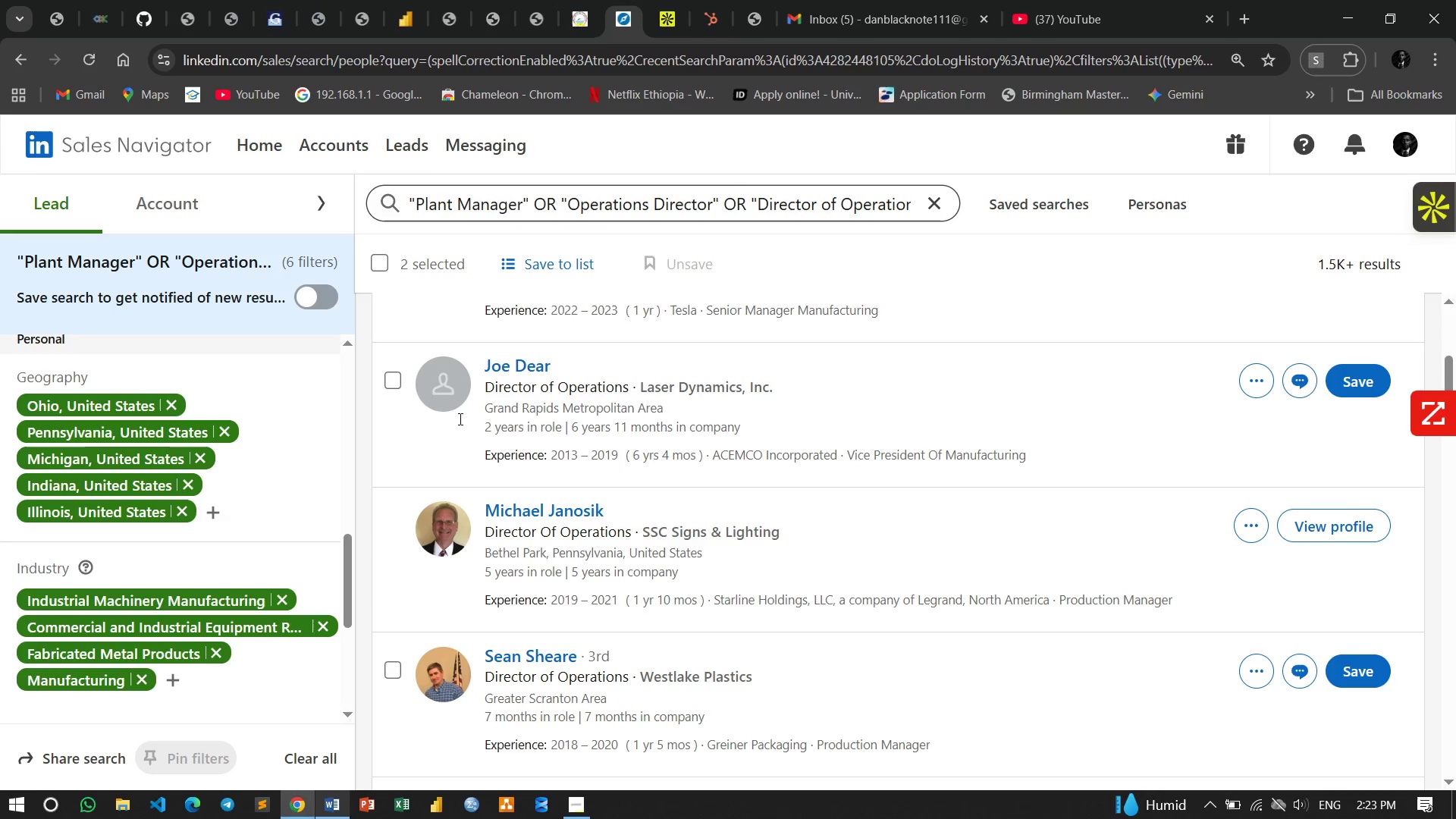 
scroll: coordinate [582, 435], scroll_direction: down, amount: 2.0
 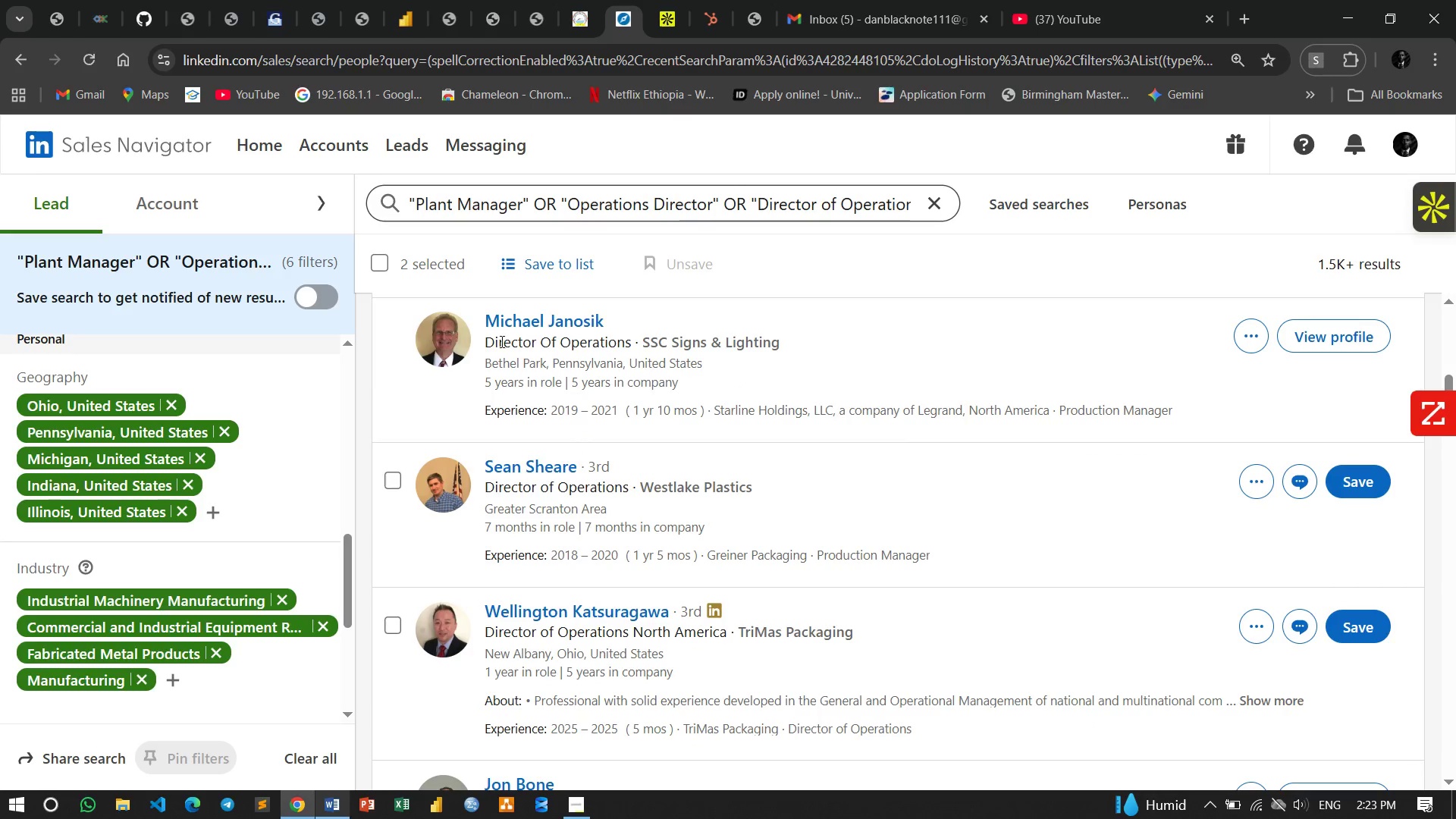 
left_click_drag(start_coordinate=[488, 341], to_coordinate=[631, 348])
 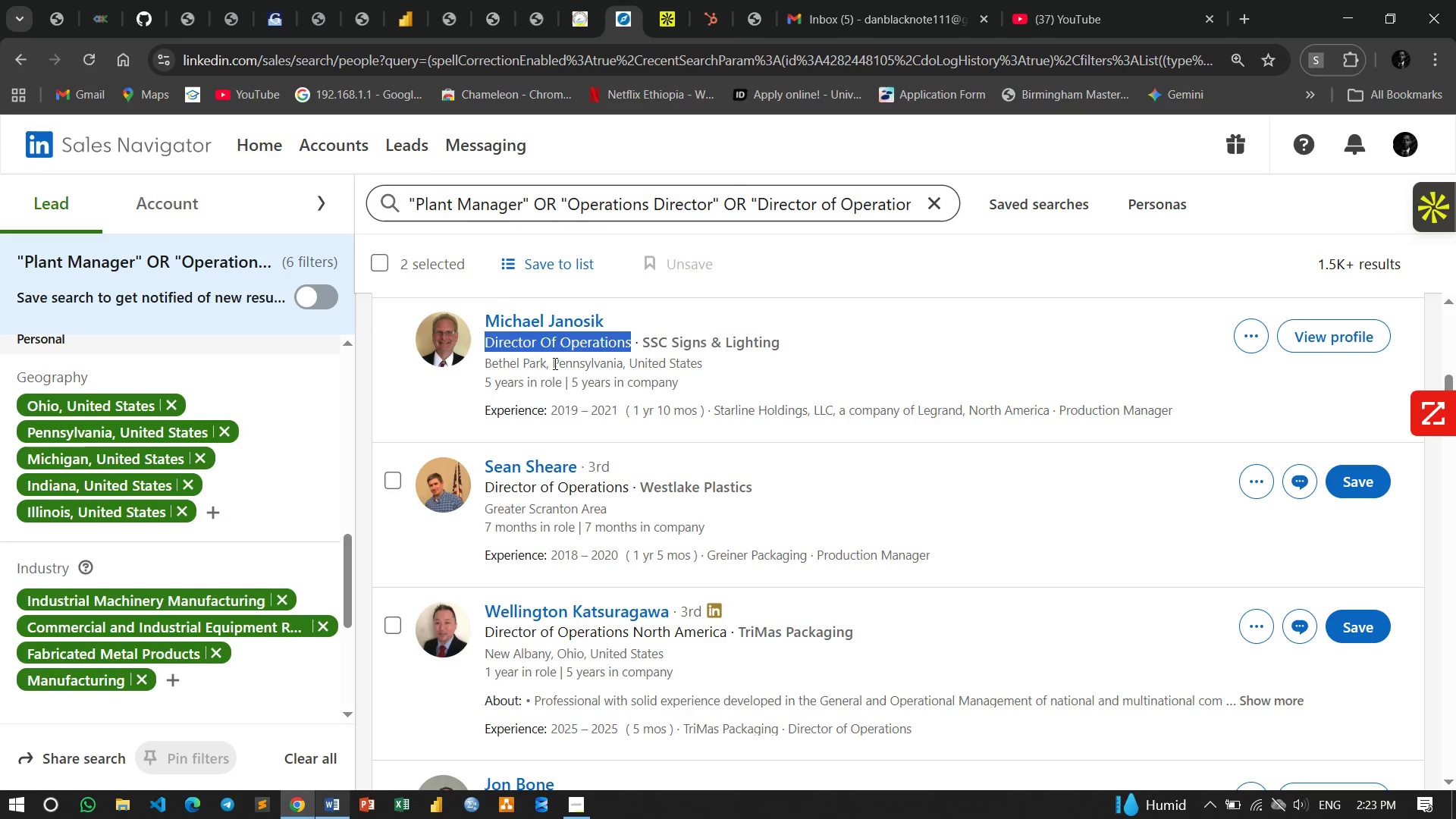 
left_click_drag(start_coordinate=[551, 364], to_coordinate=[736, 367])
 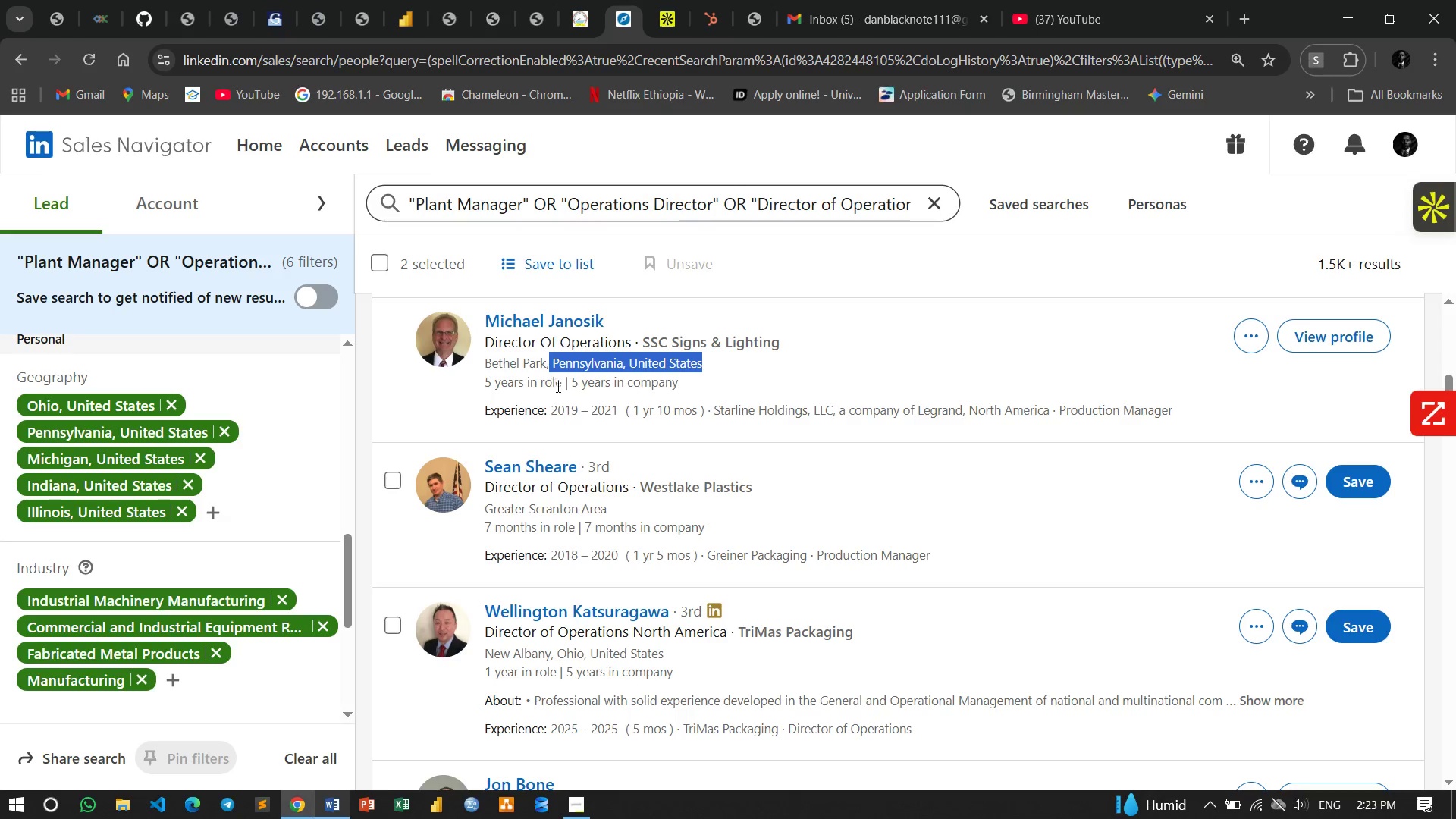 
left_click_drag(start_coordinate=[573, 384], to_coordinate=[679, 385])
 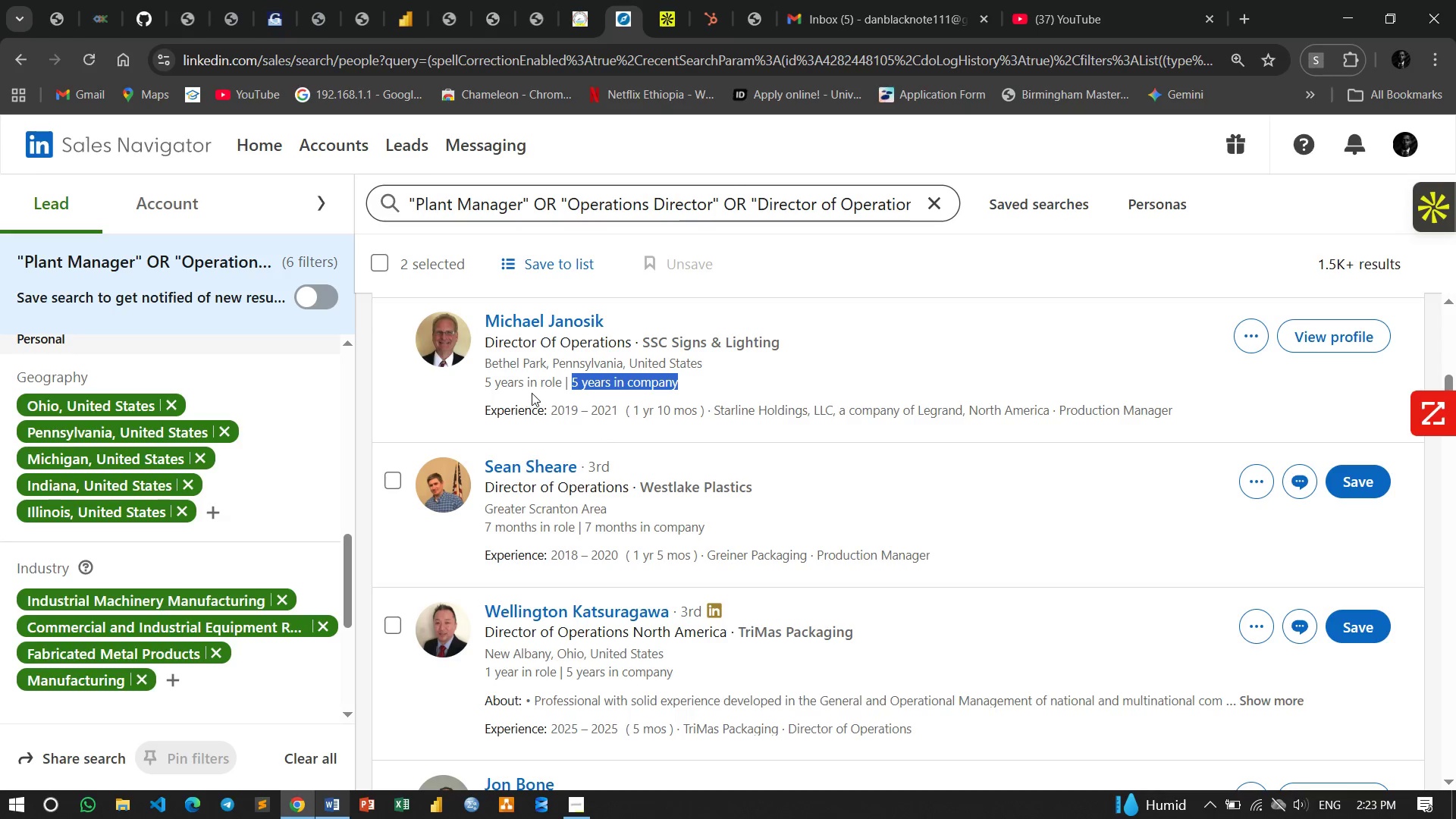 
left_click([536, 393])
 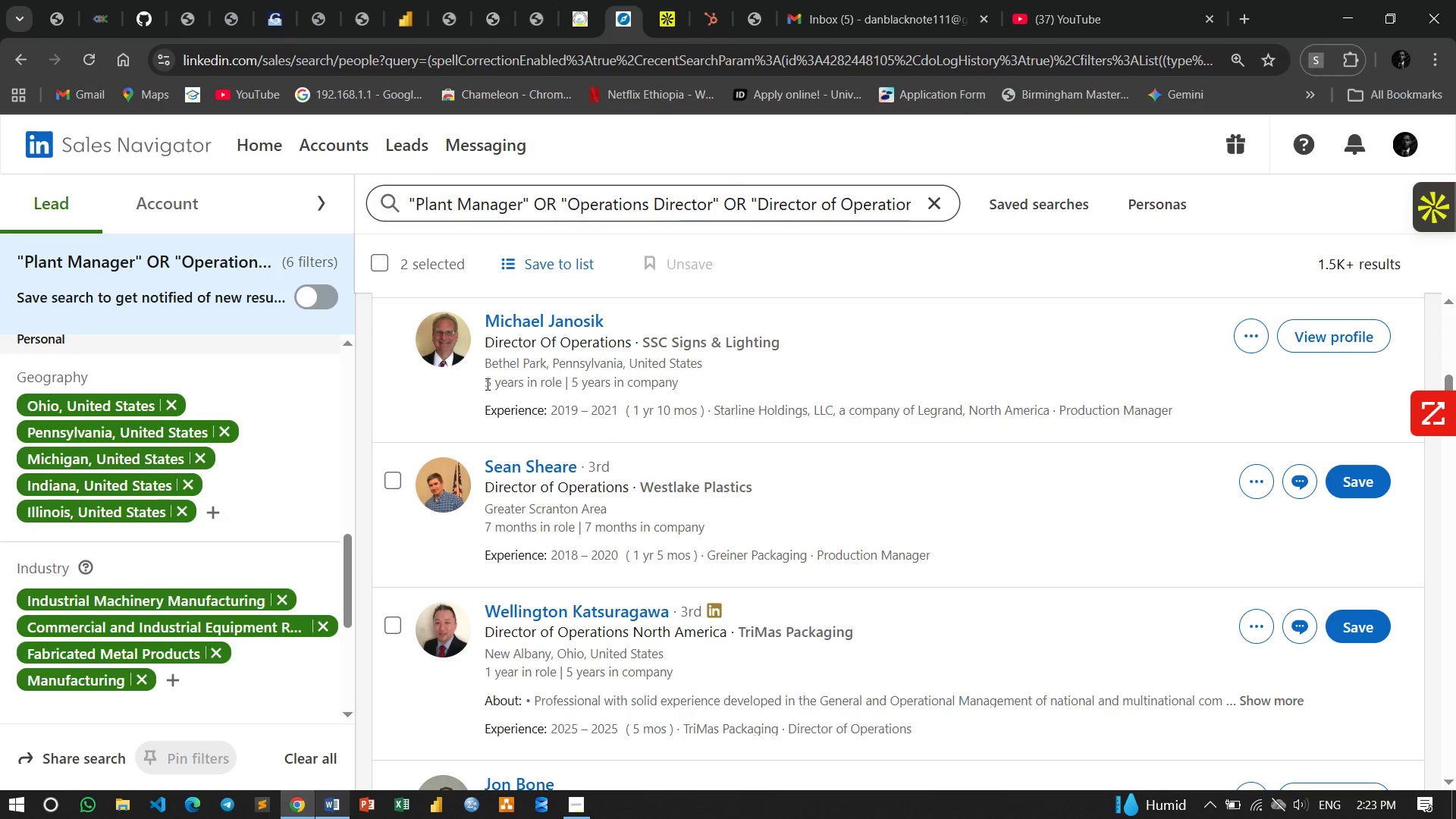 
left_click_drag(start_coordinate=[485, 383], to_coordinate=[563, 390])
 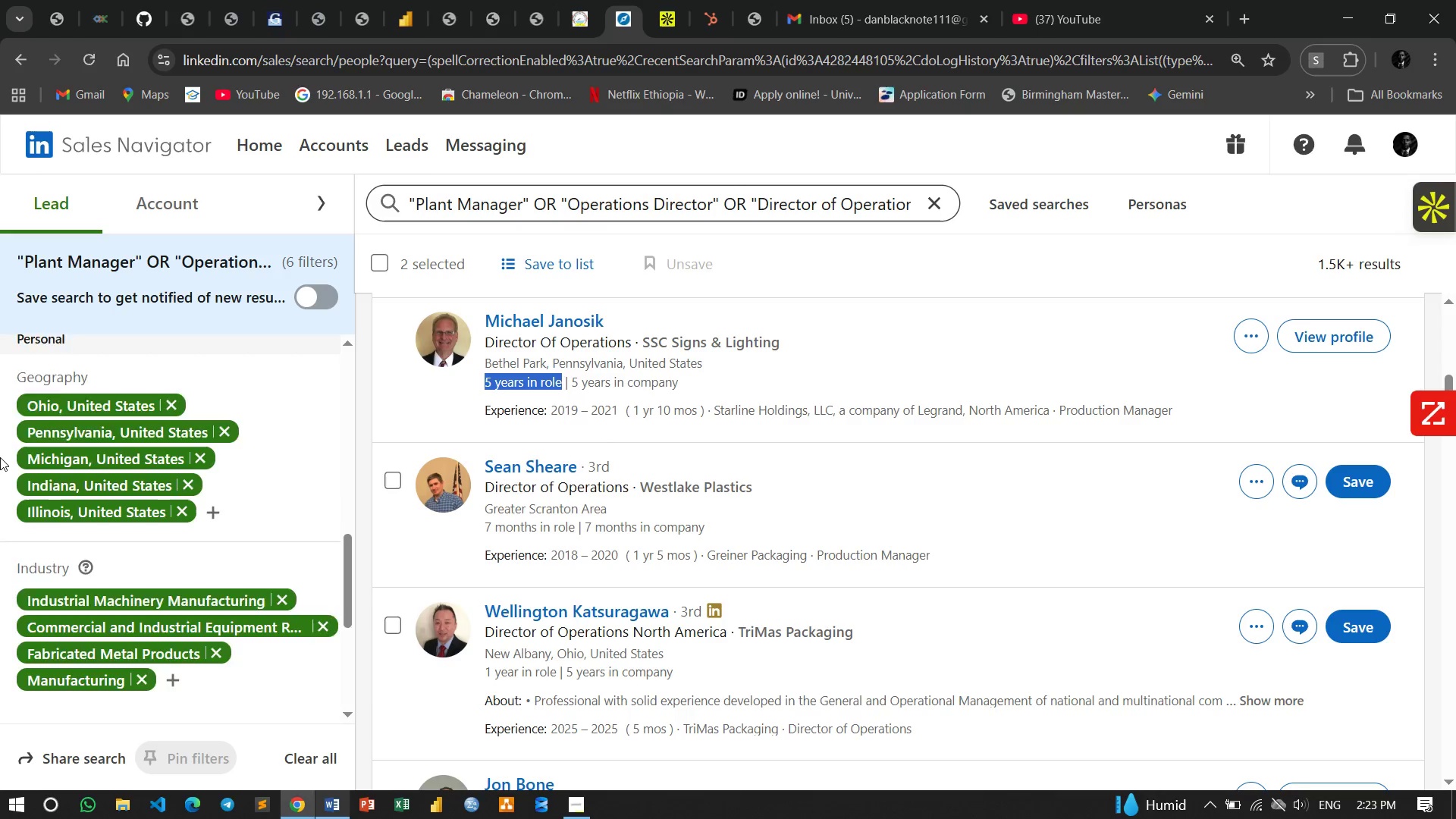 
scroll: coordinate [0, 457], scroll_direction: up, amount: 7.0
 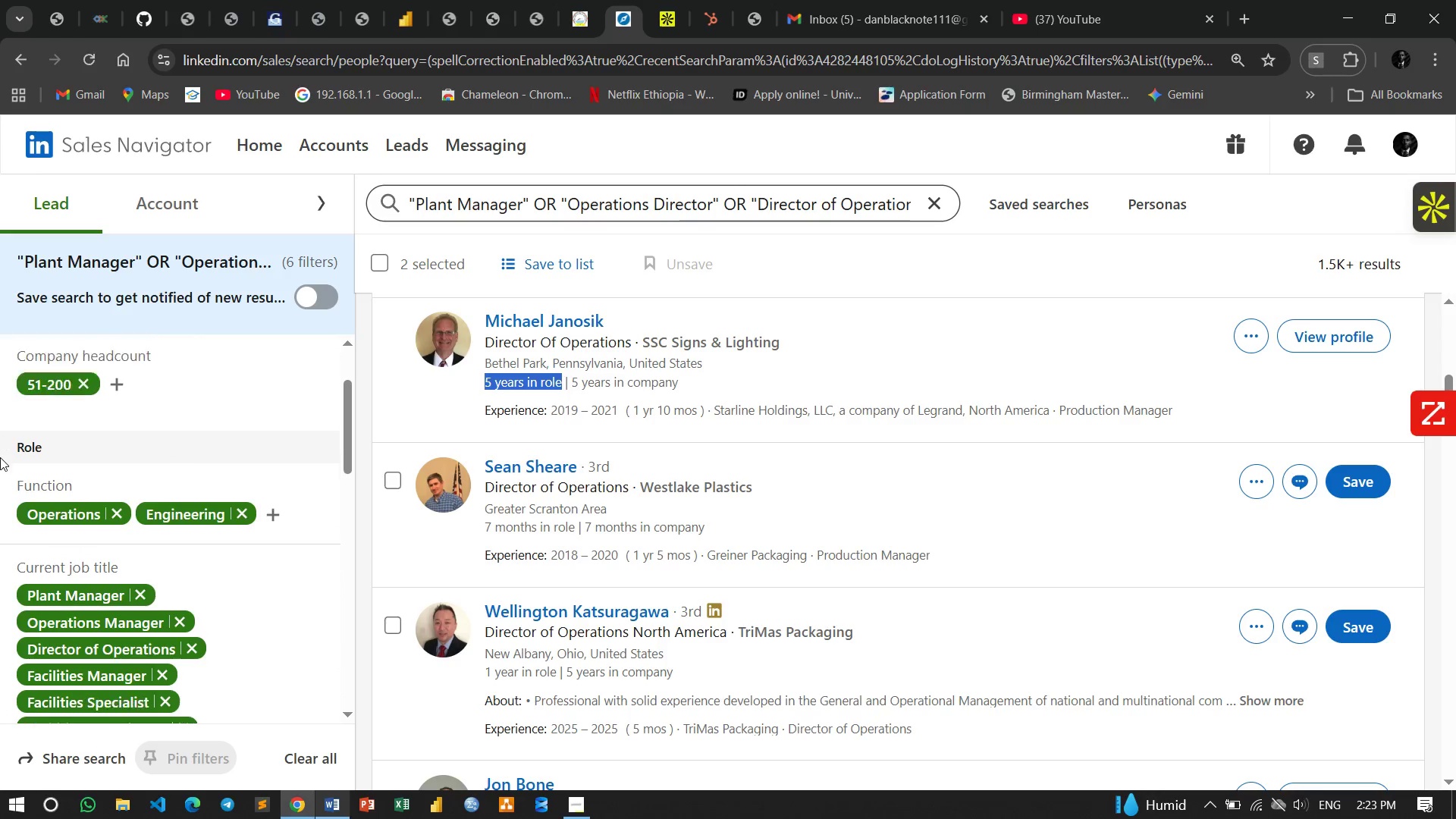 
scroll: coordinate [0, 457], scroll_direction: down, amount: 4.0
 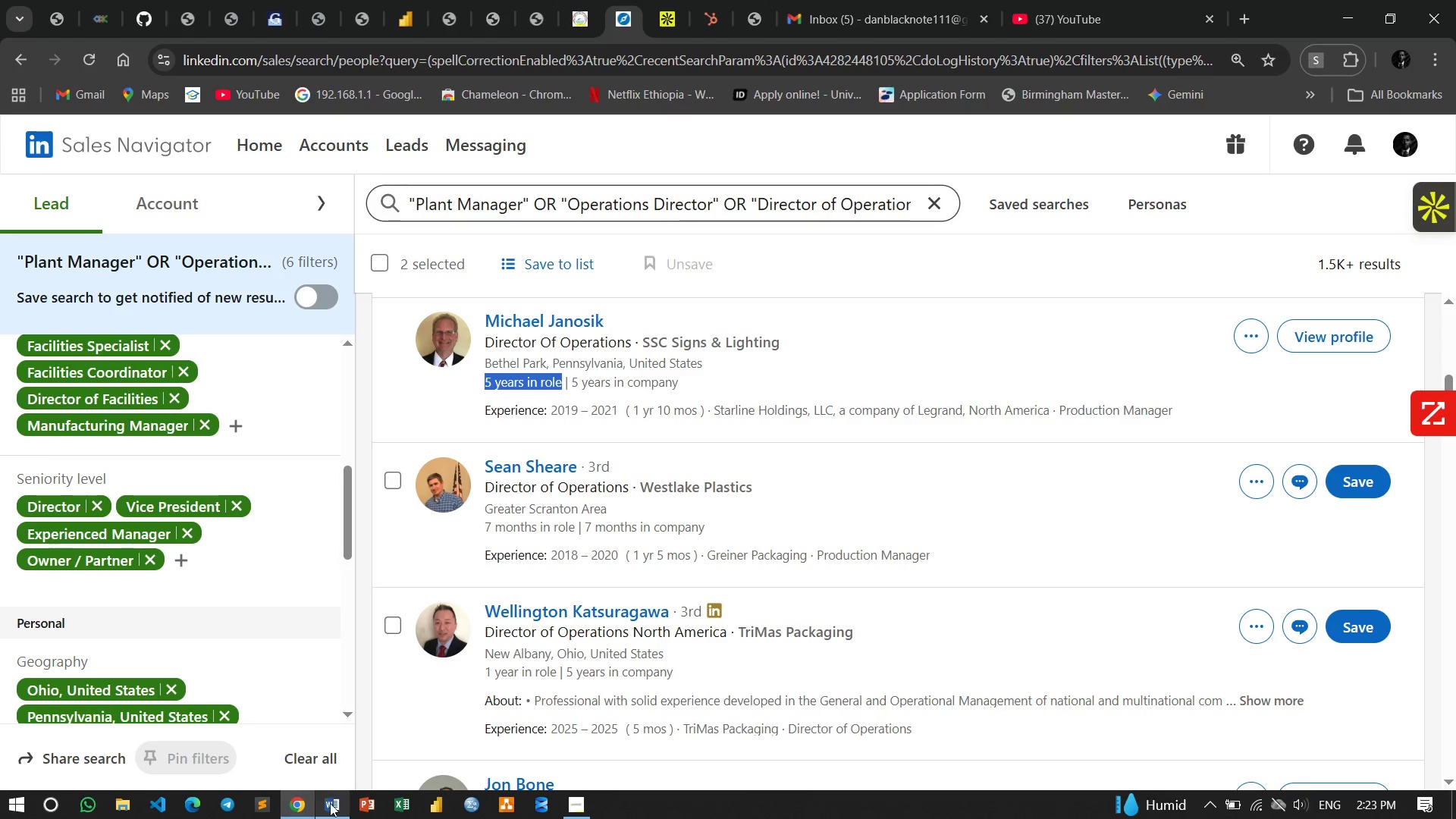 
left_click([336, 807])
 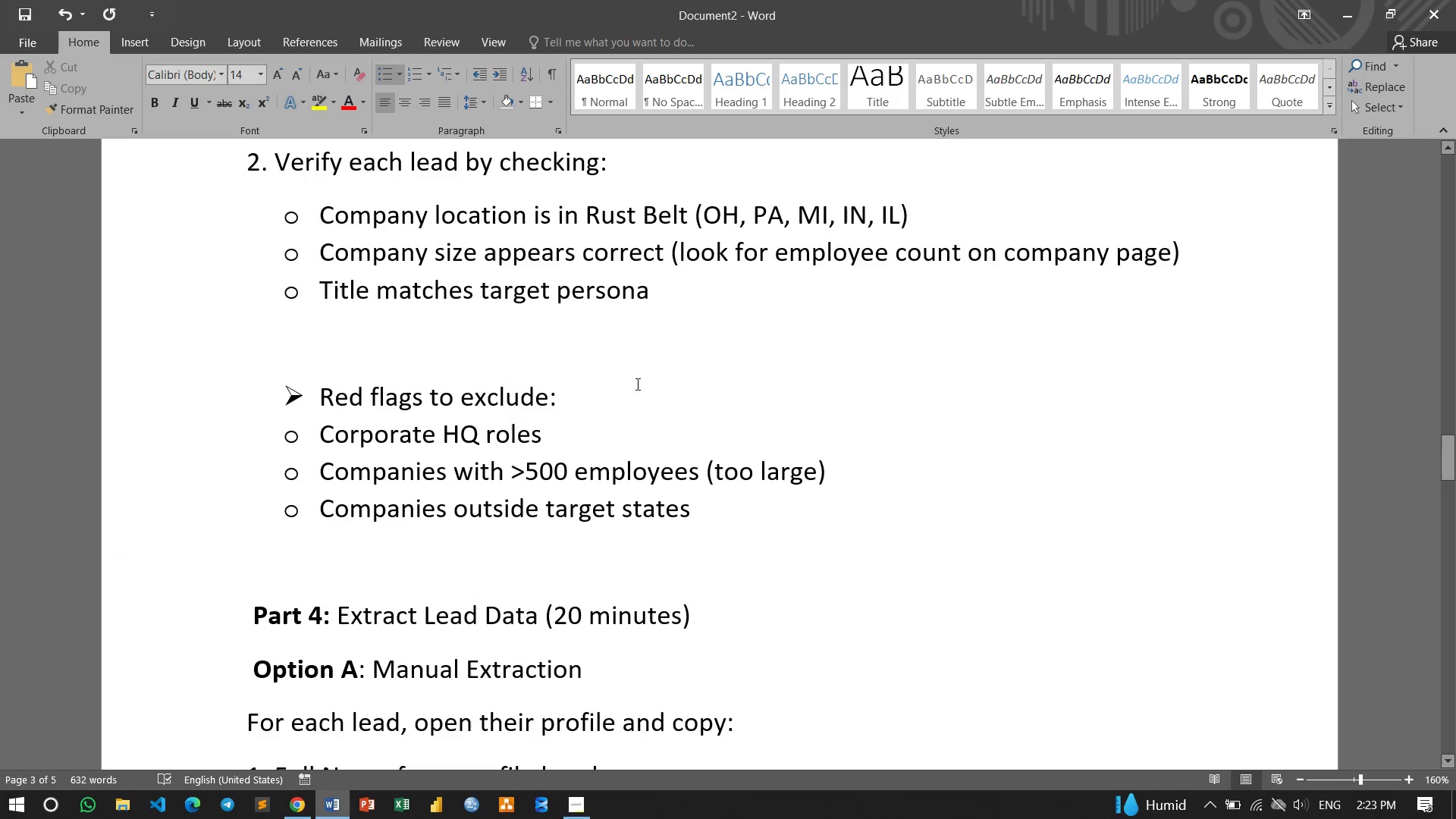 
scroll: coordinate [638, 381], scroll_direction: down, amount: 2.0
 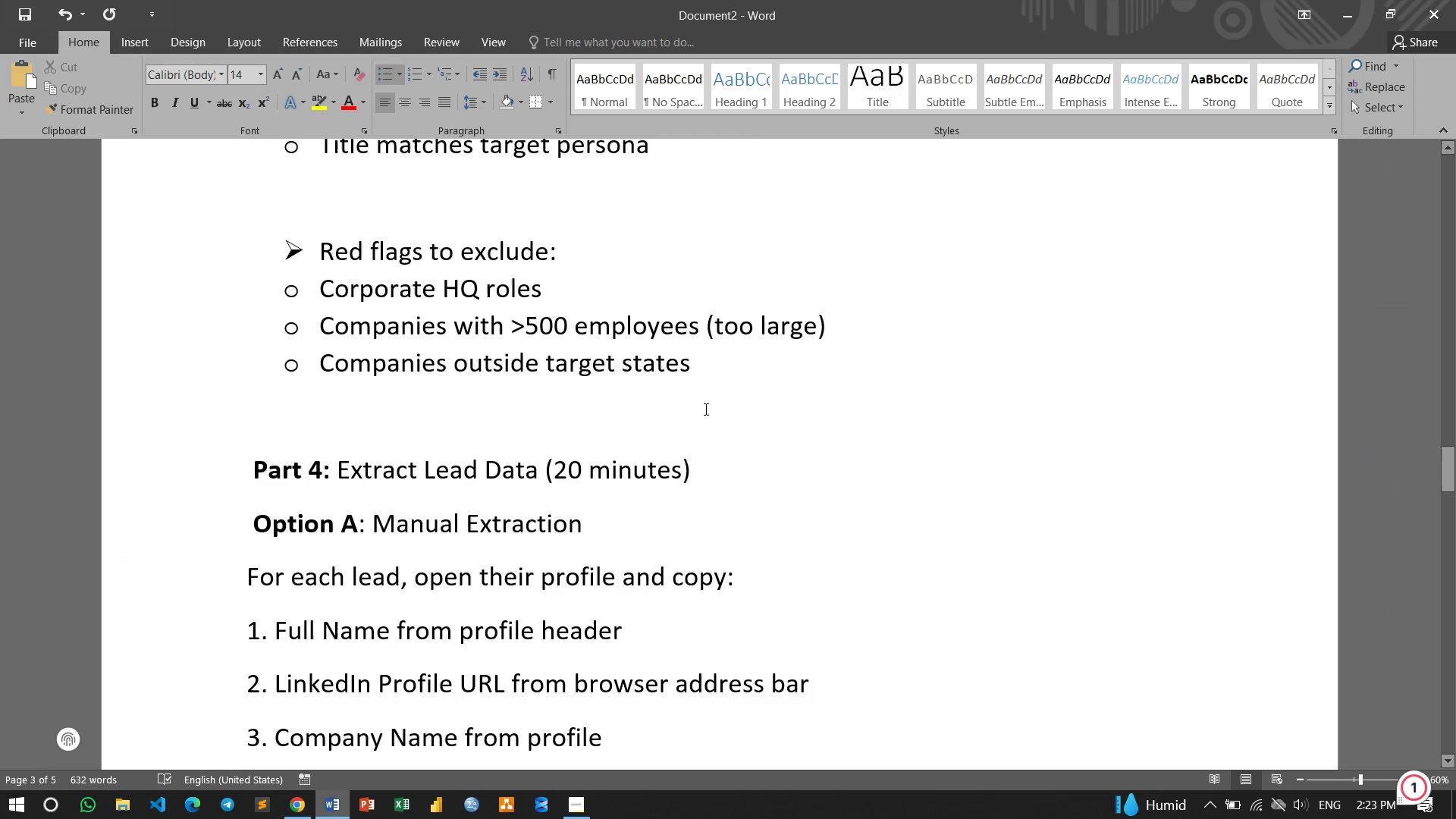 
scroll: coordinate [705, 409], scroll_direction: up, amount: 6.0
 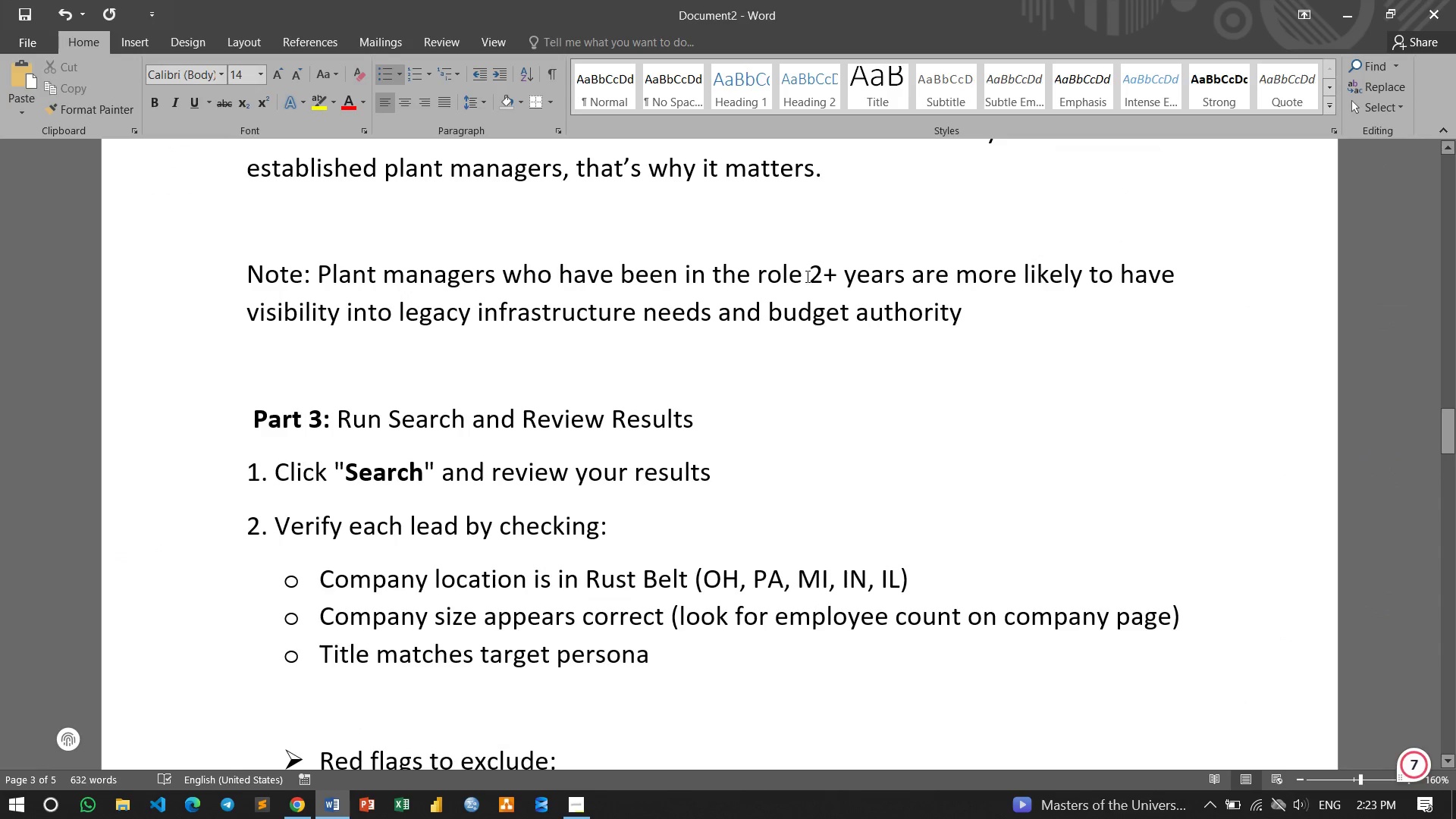 
left_click_drag(start_coordinate=[808, 276], to_coordinate=[915, 290])
 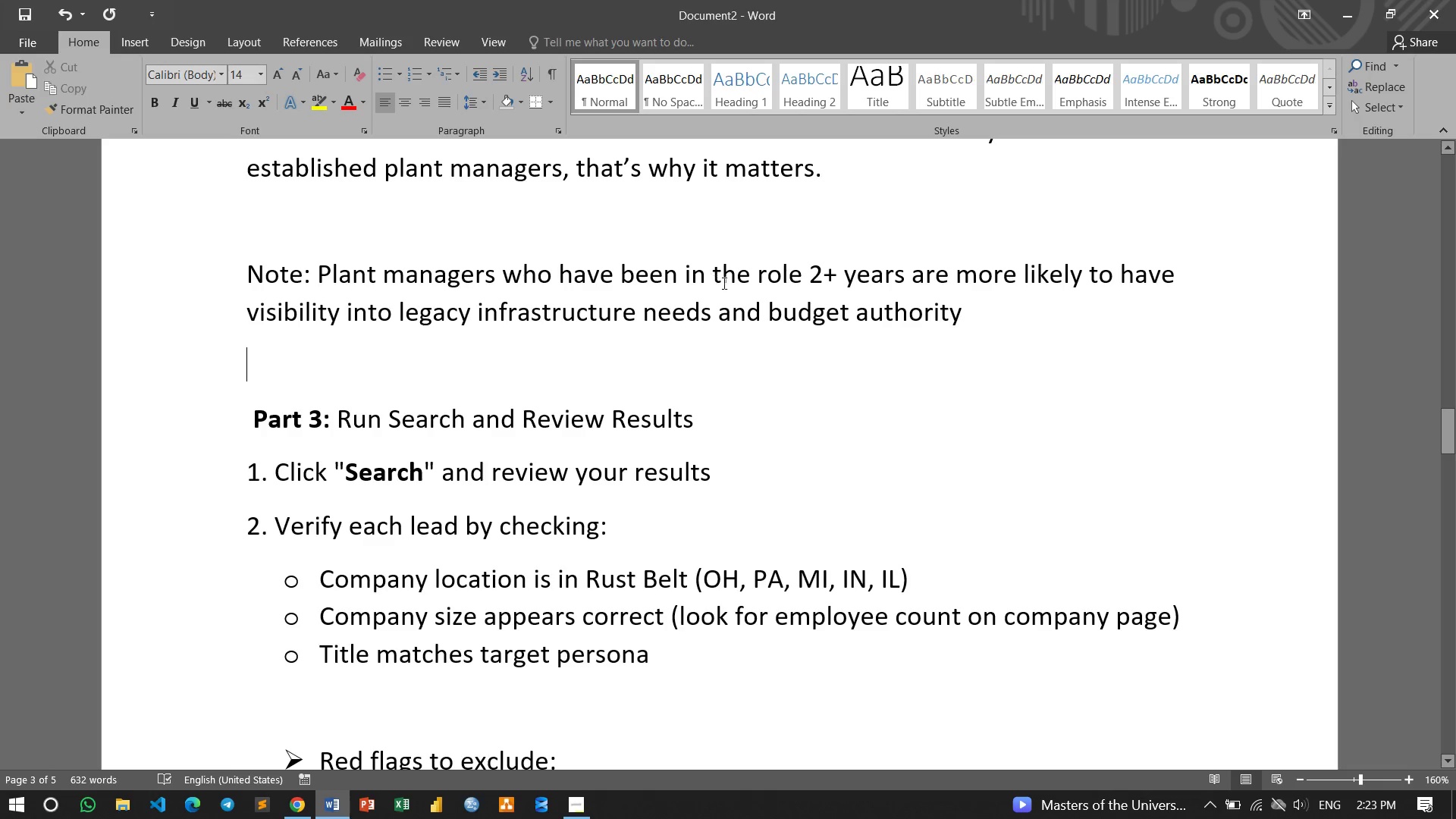 
left_click_drag(start_coordinate=[811, 272], to_coordinate=[939, 284])
 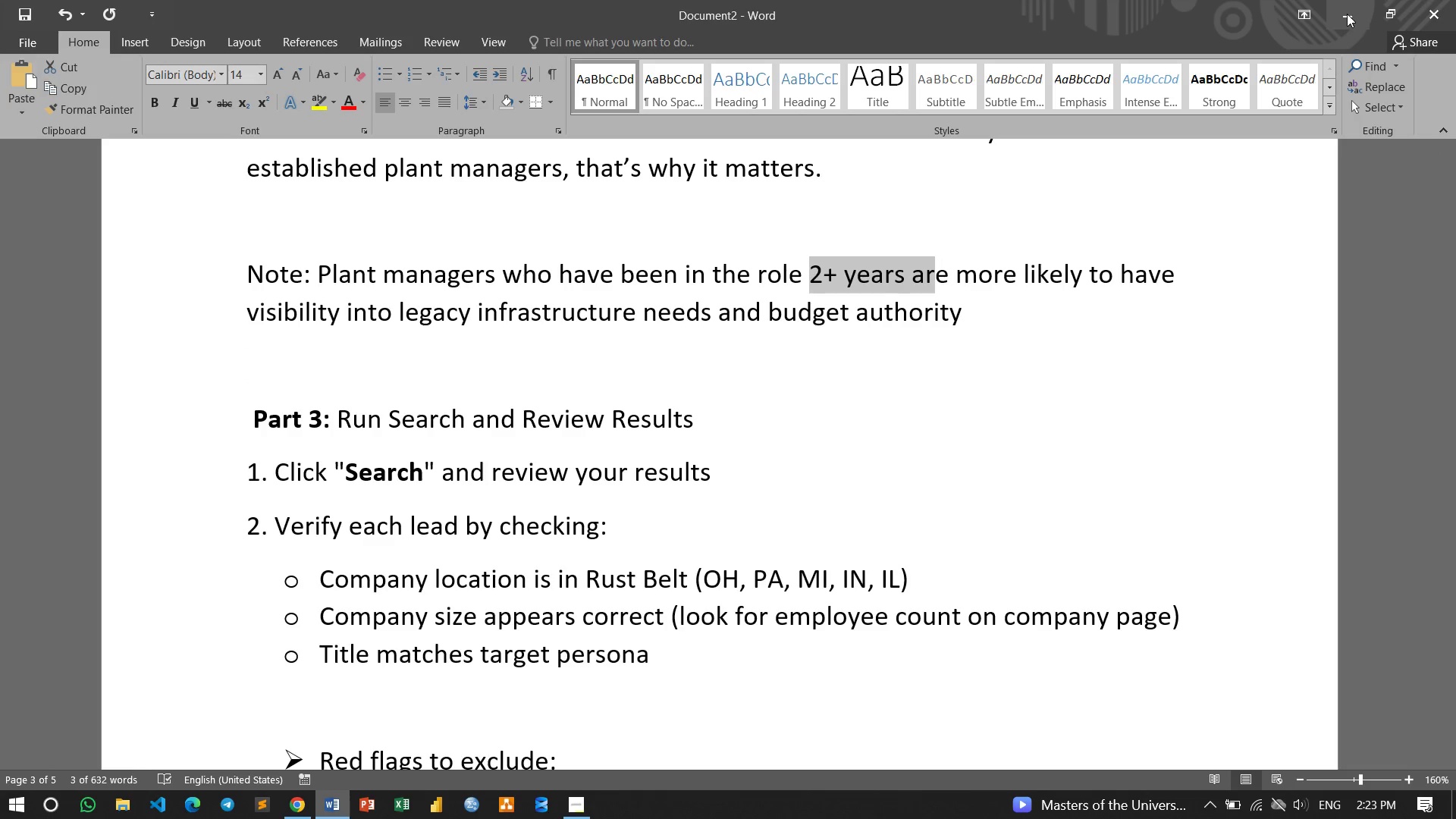 
left_click([1347, 14])
 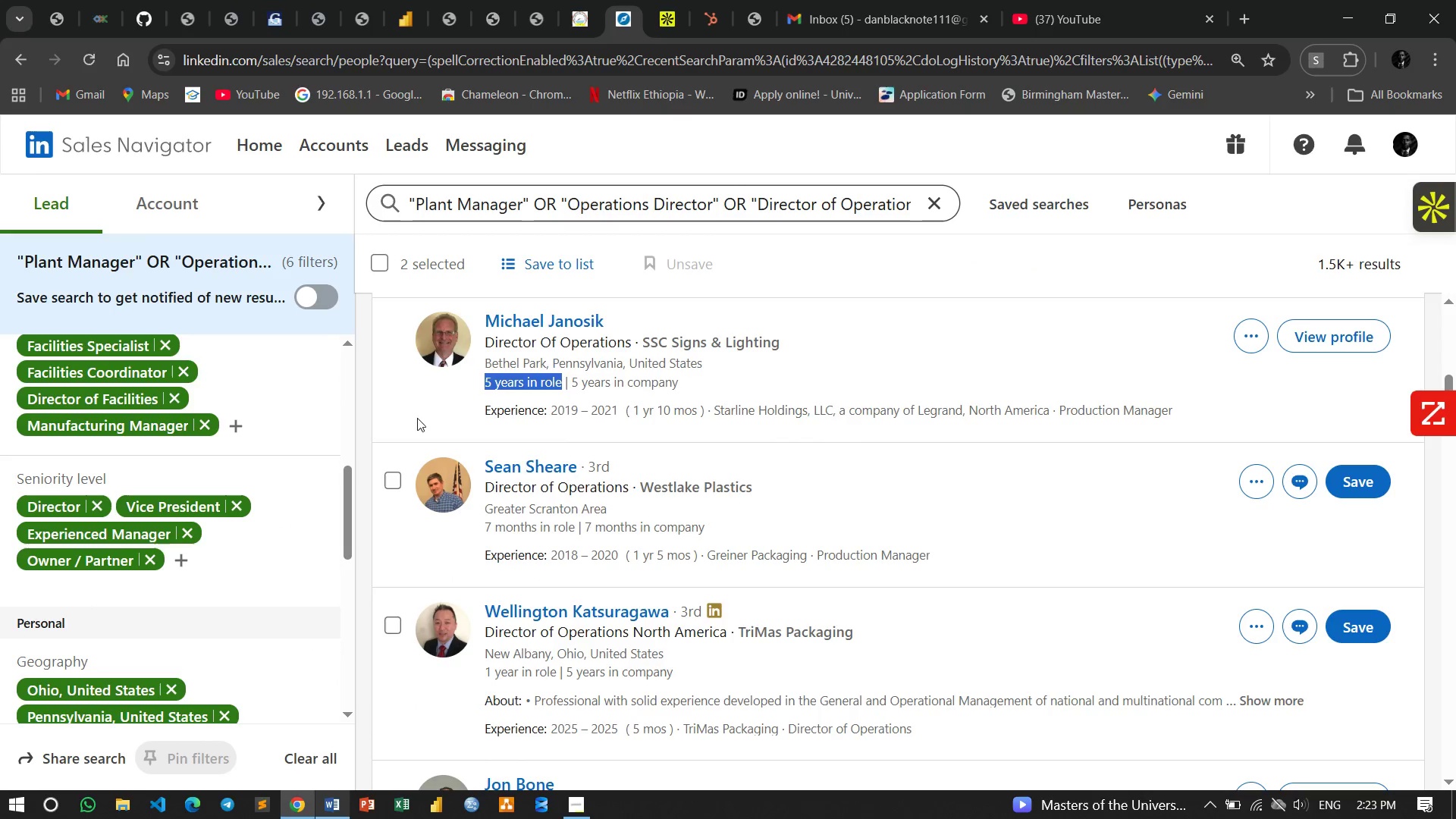 
left_click([444, 402])
 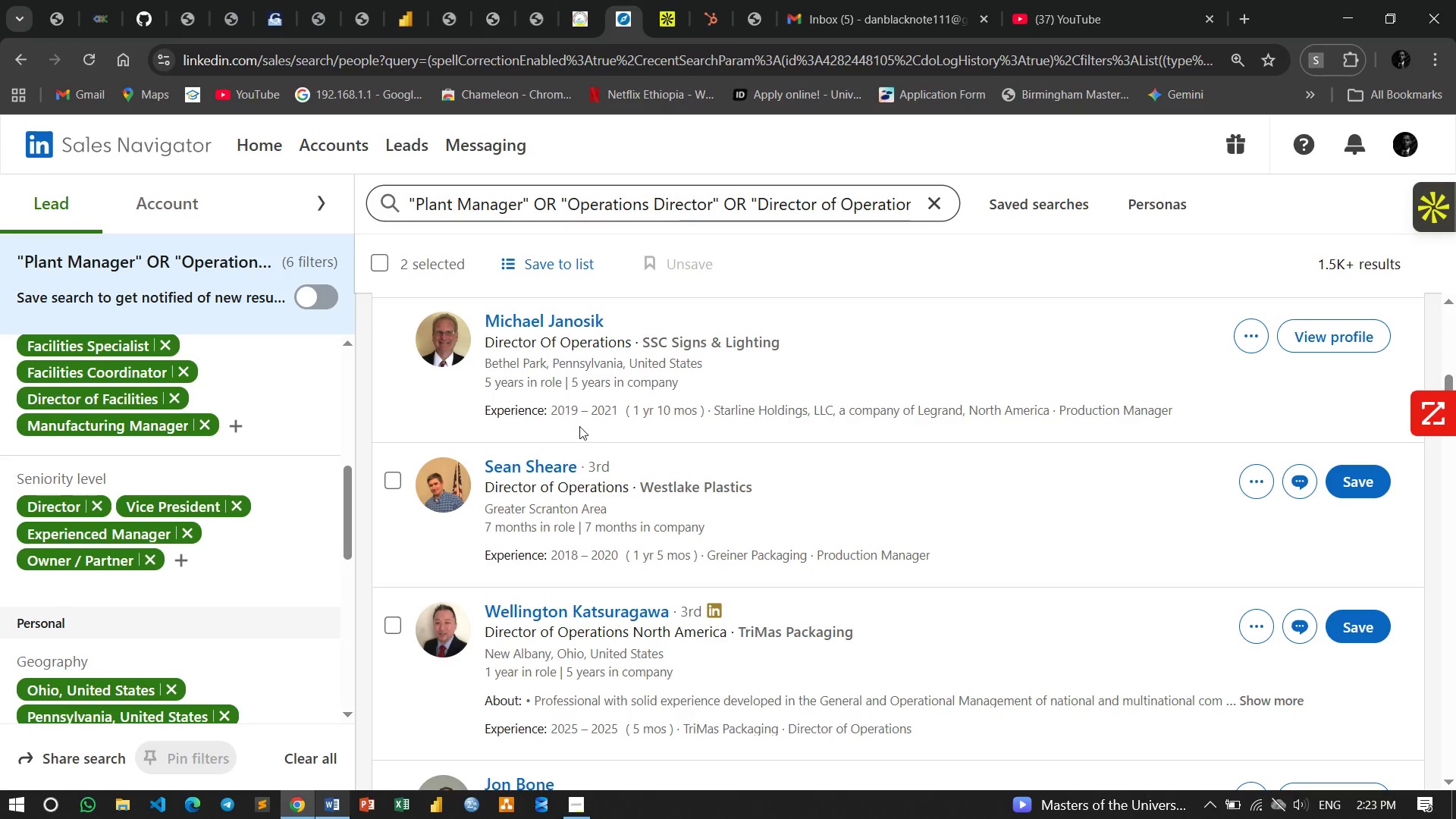 
wait(9.42)
 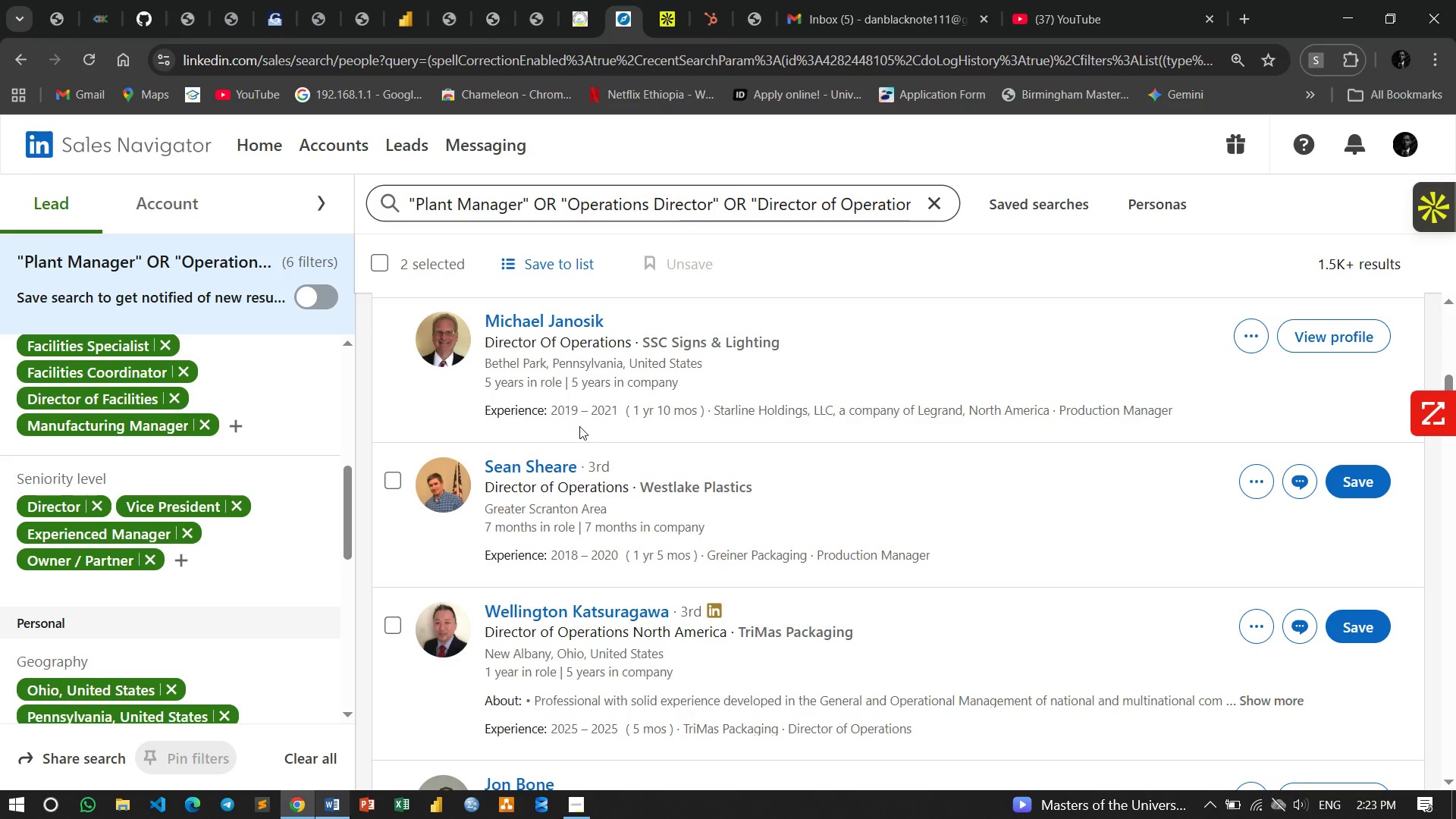 
scroll: coordinate [598, 462], scroll_direction: up, amount: 4.0
 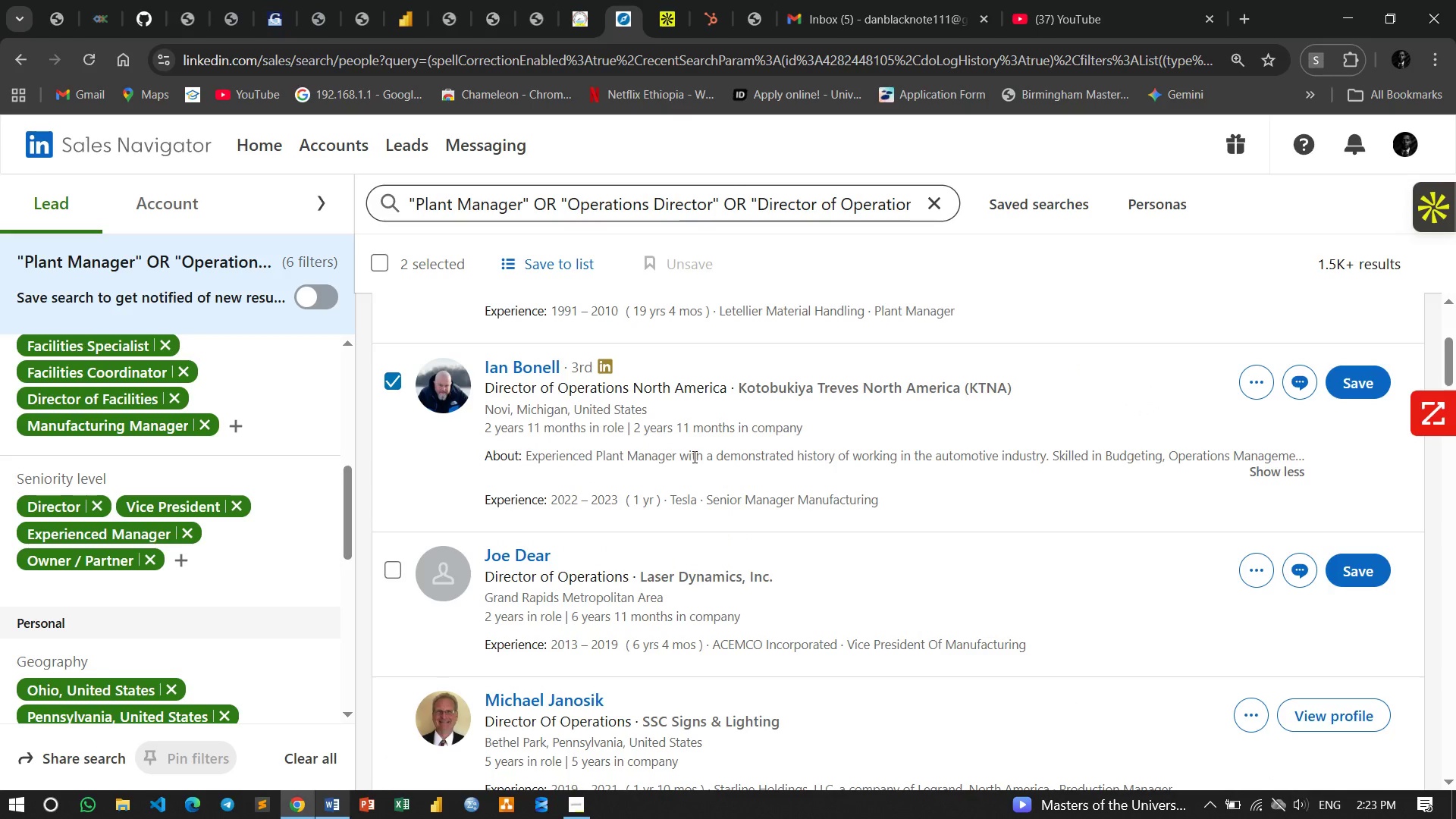 
left_click_drag(start_coordinate=[632, 423], to_coordinate=[814, 432])
 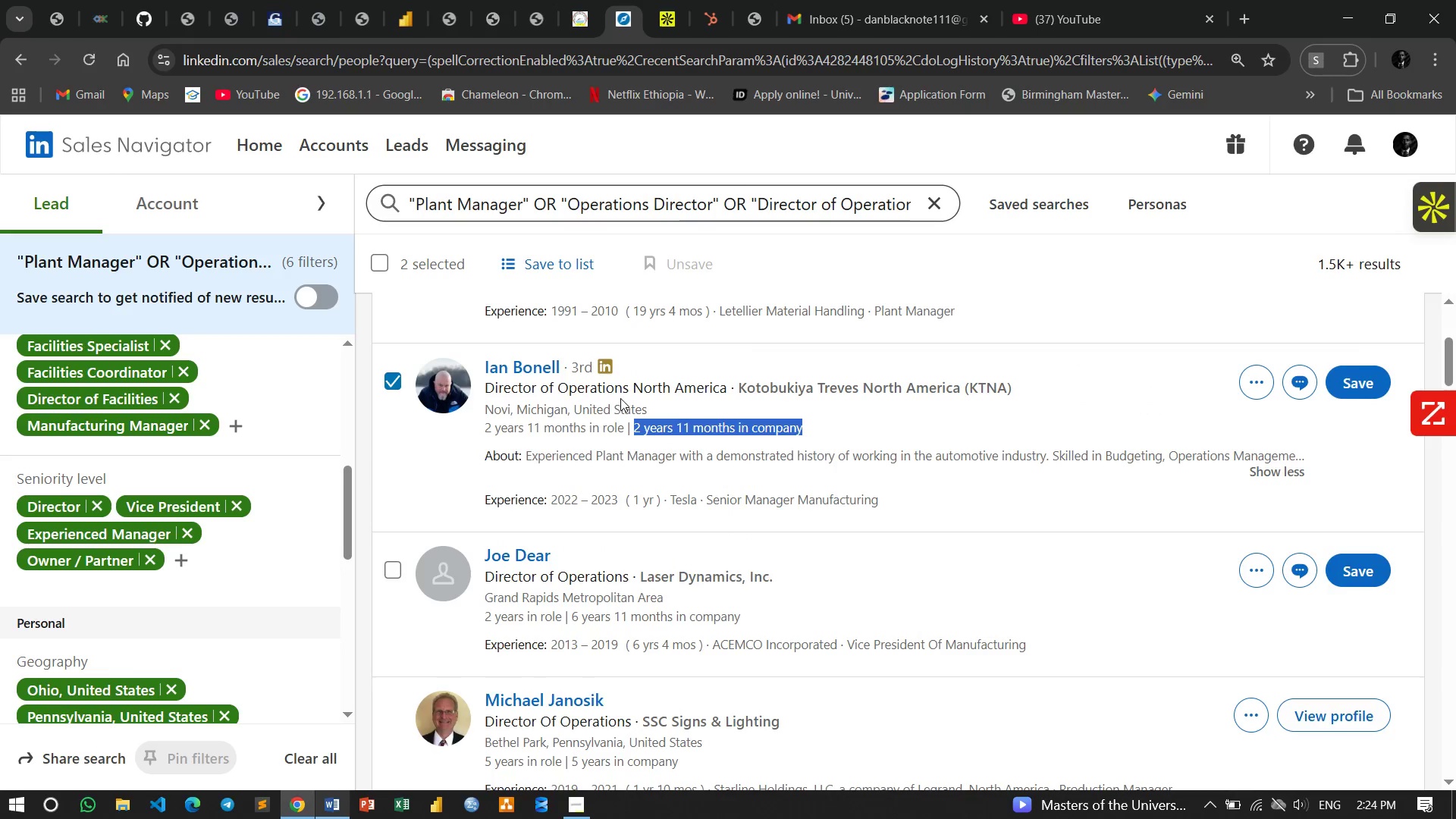 
scroll: coordinate [620, 398], scroll_direction: up, amount: 3.0
 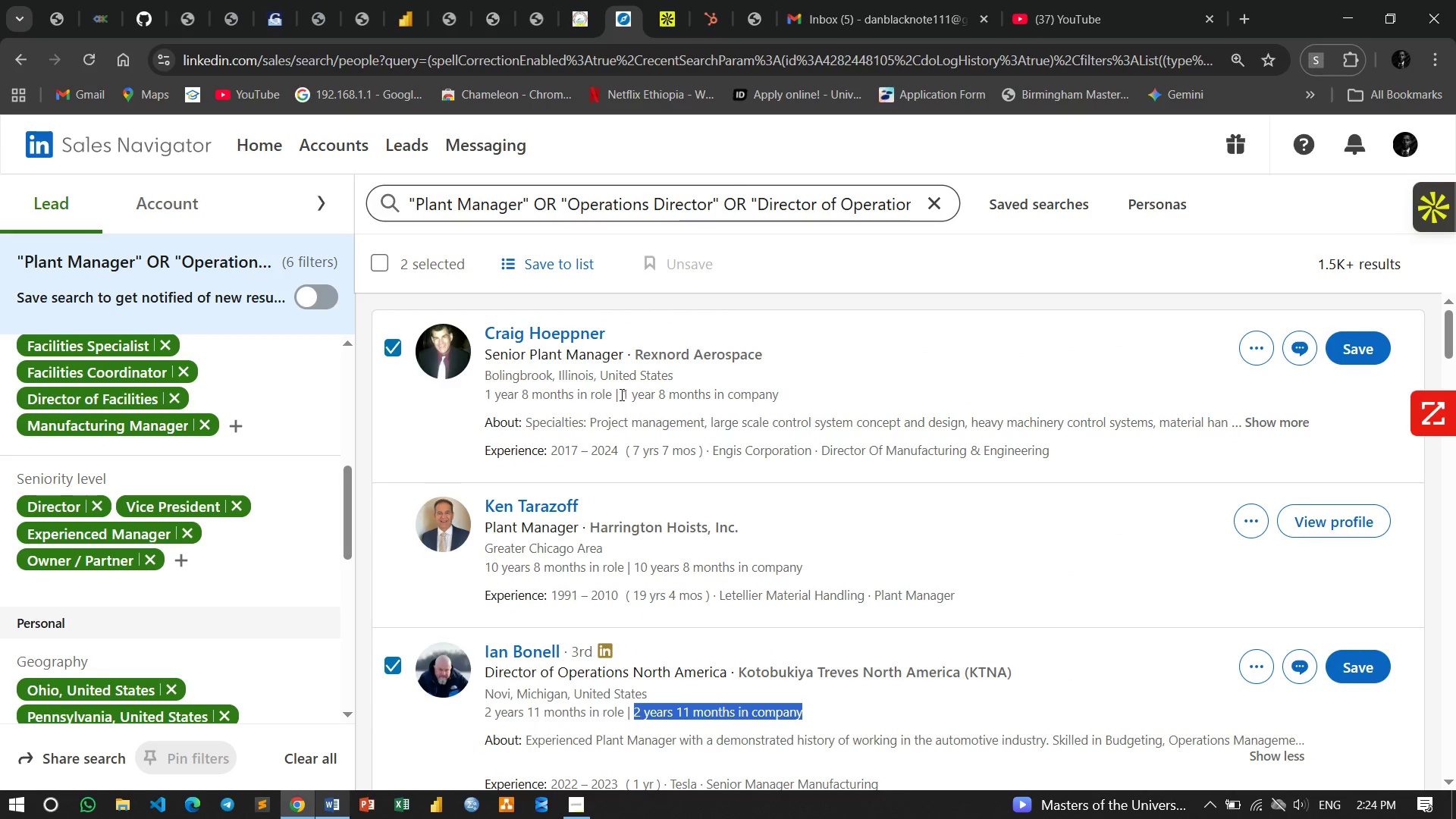 
left_click_drag(start_coordinate=[619, 394], to_coordinate=[853, 400])
 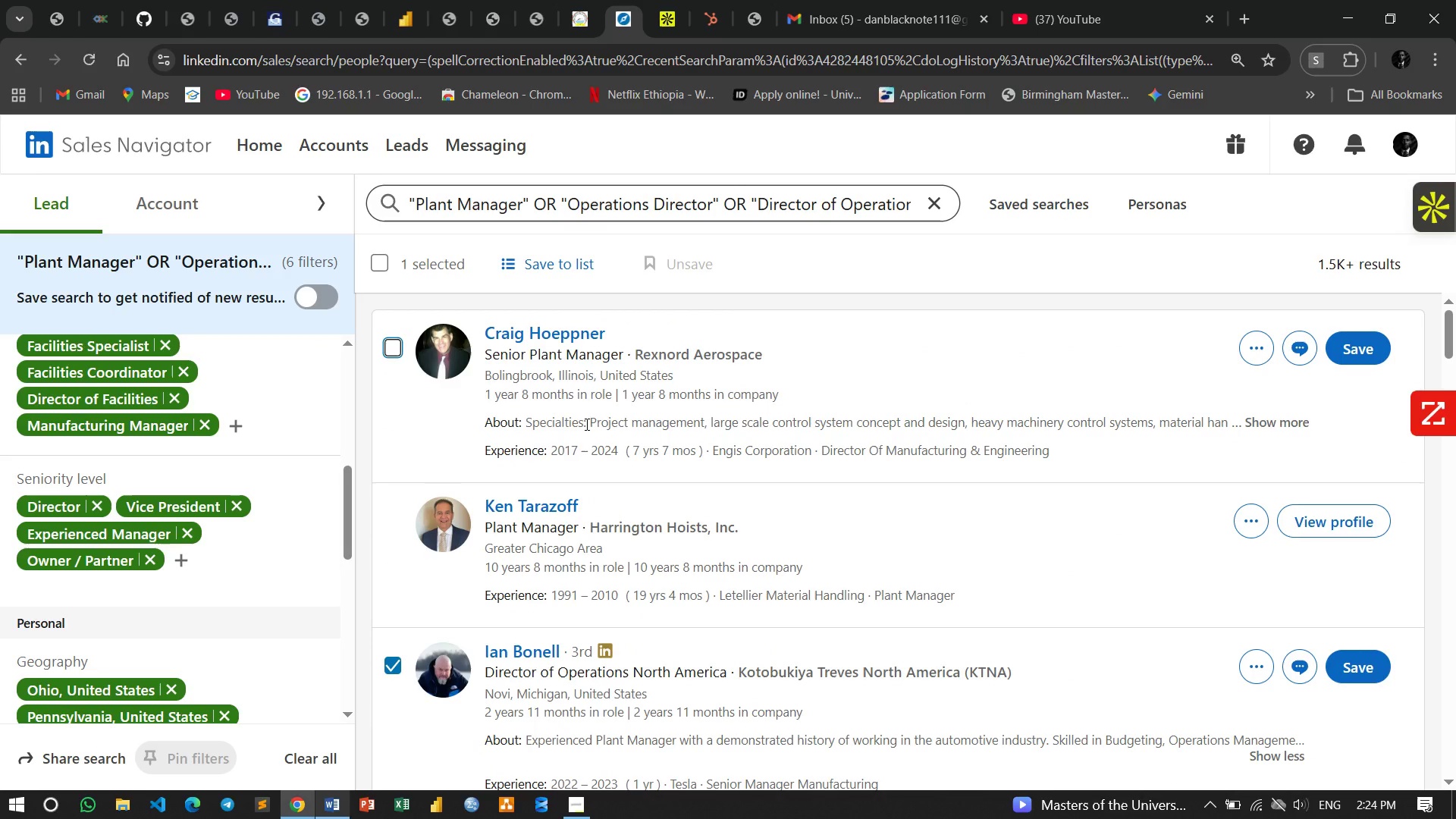 
scroll: coordinate [585, 424], scroll_direction: down, amount: 4.0
 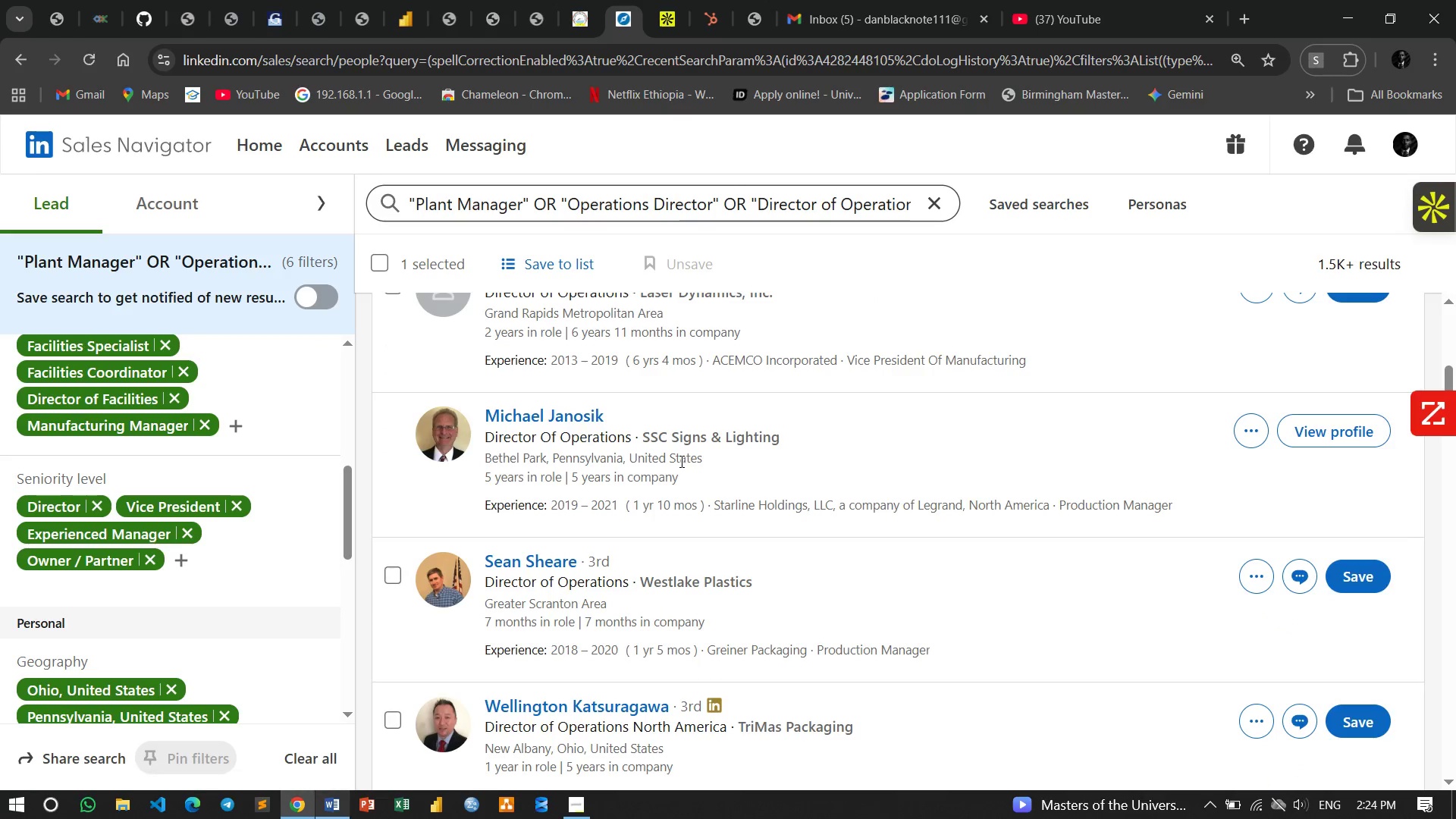 
scroll: coordinate [664, 457], scroll_direction: up, amount: 4.0
 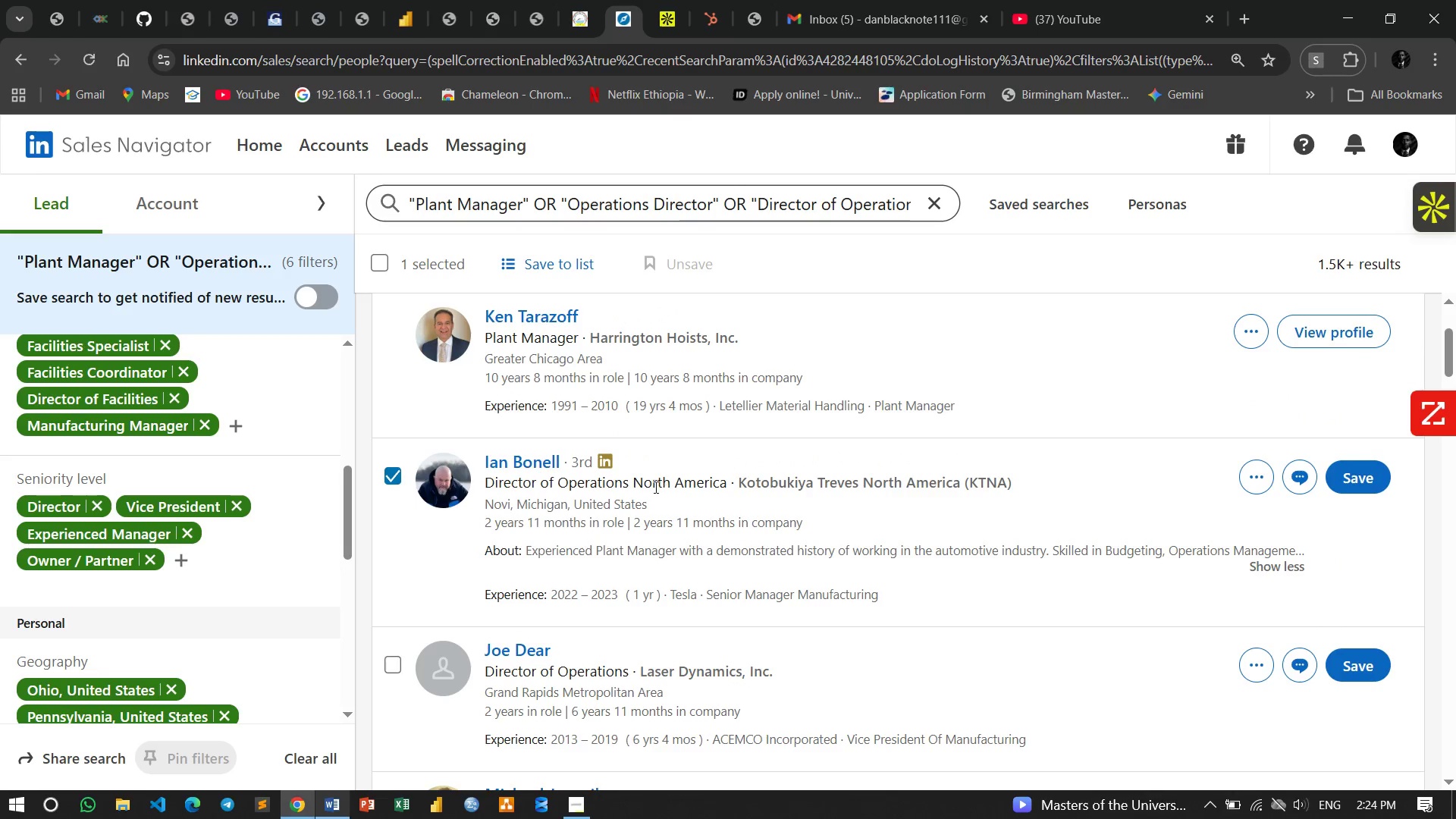 
scroll: coordinate [529, 424], scroll_direction: down, amount: 6.0
 